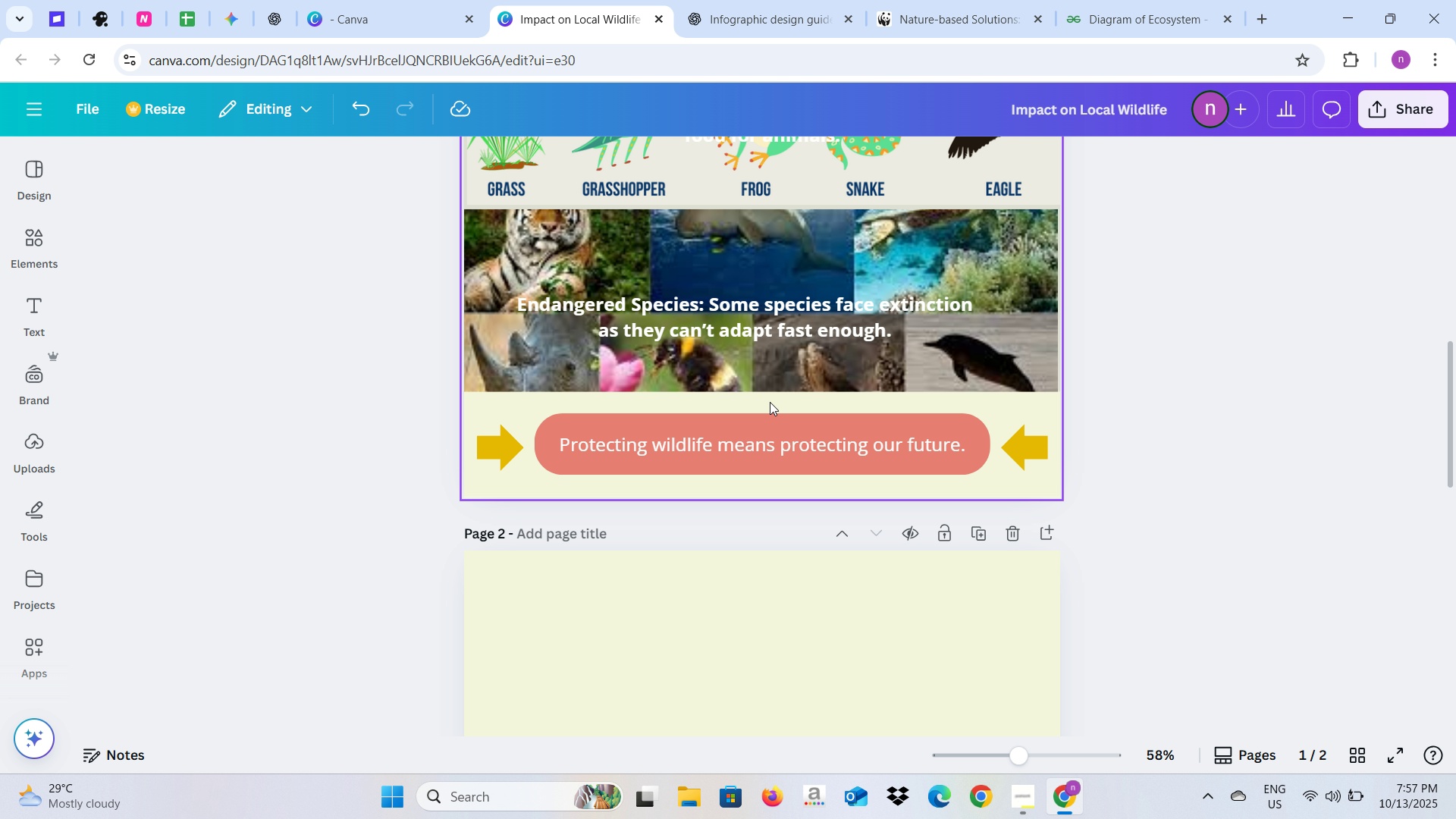 
scroll: coordinate [770, 402], scroll_direction: up, amount: 6.0
 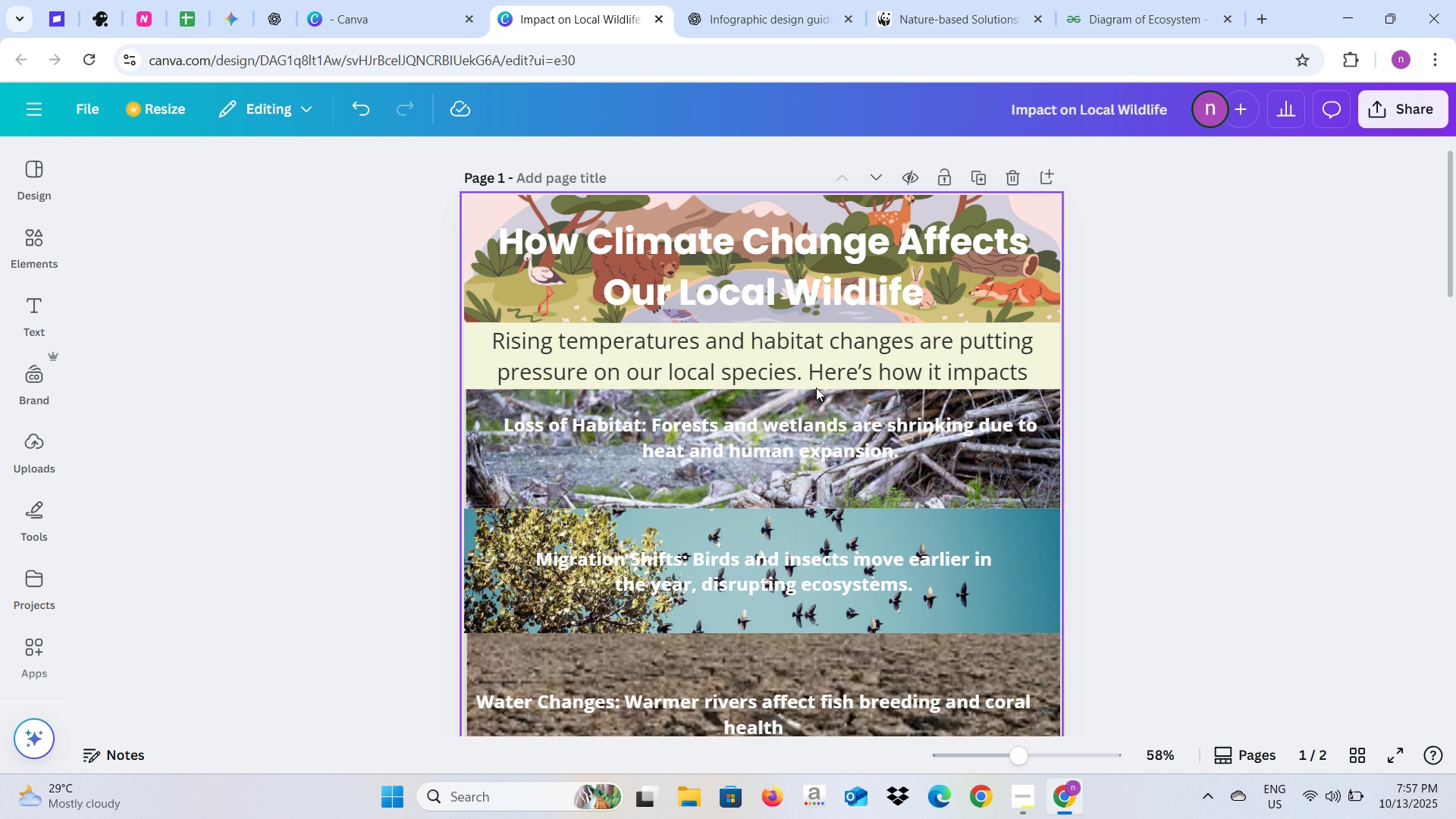 
left_click([756, 0])
 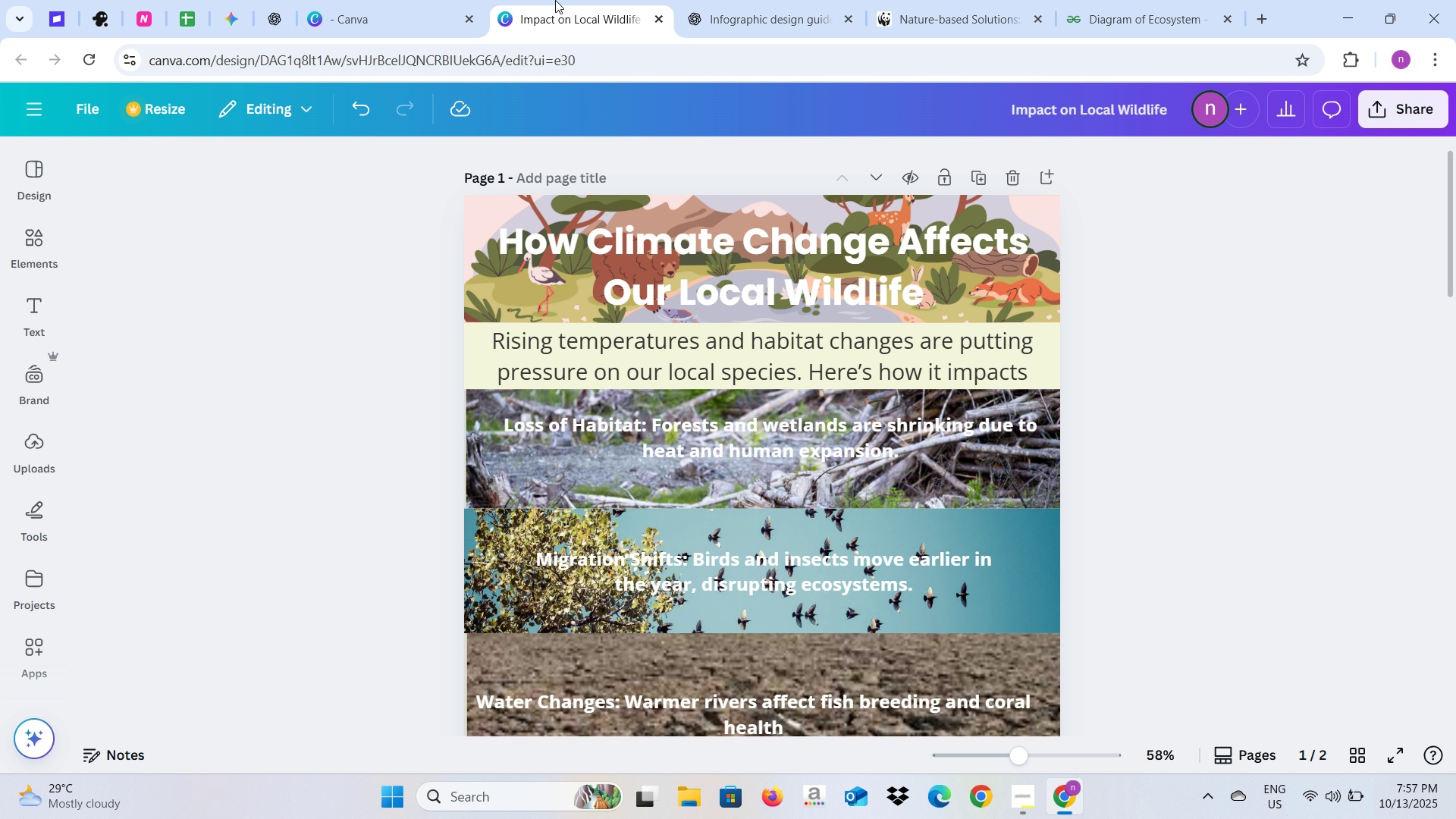 
wait(5.3)
 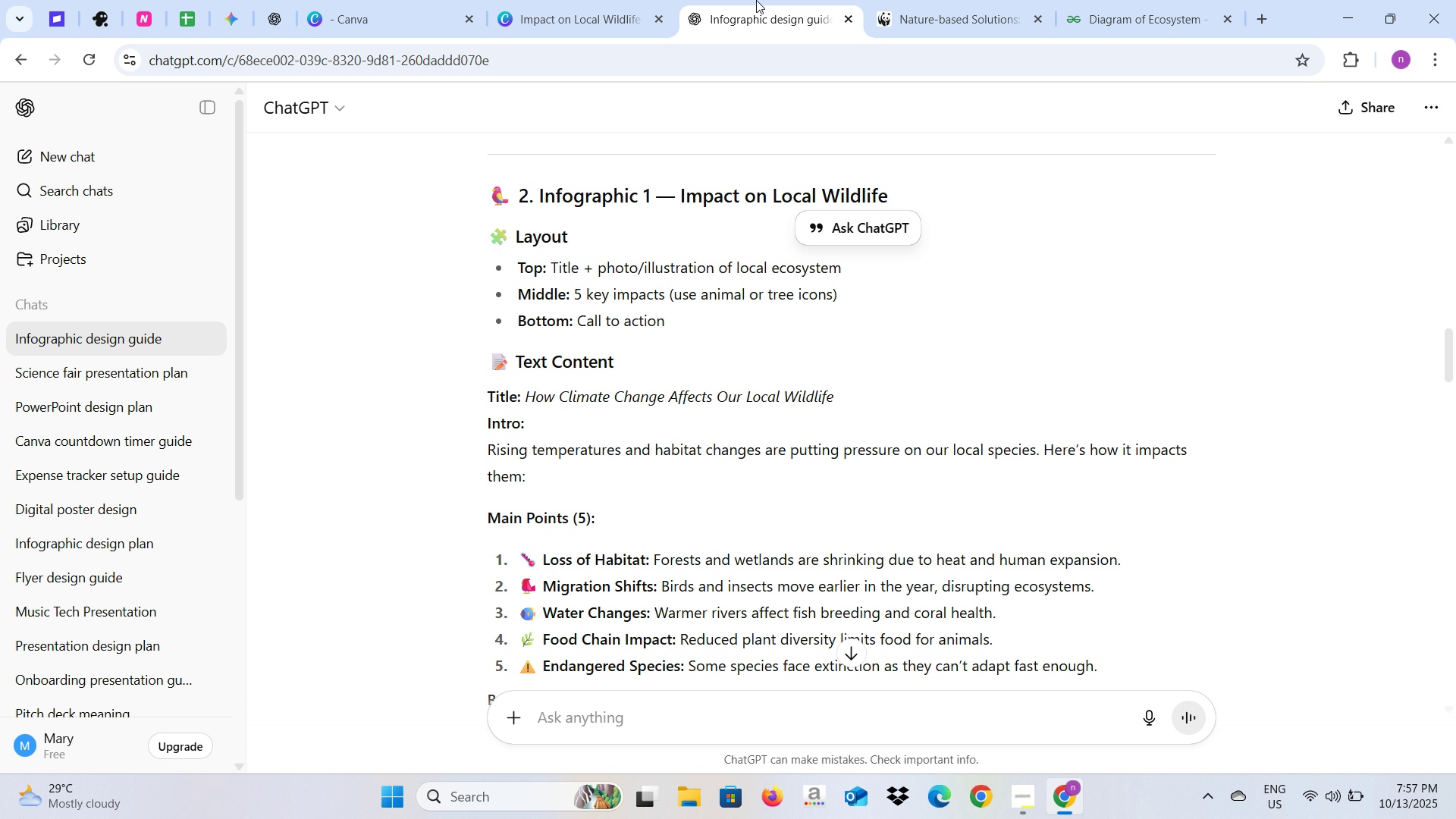 
left_click([752, 0])
 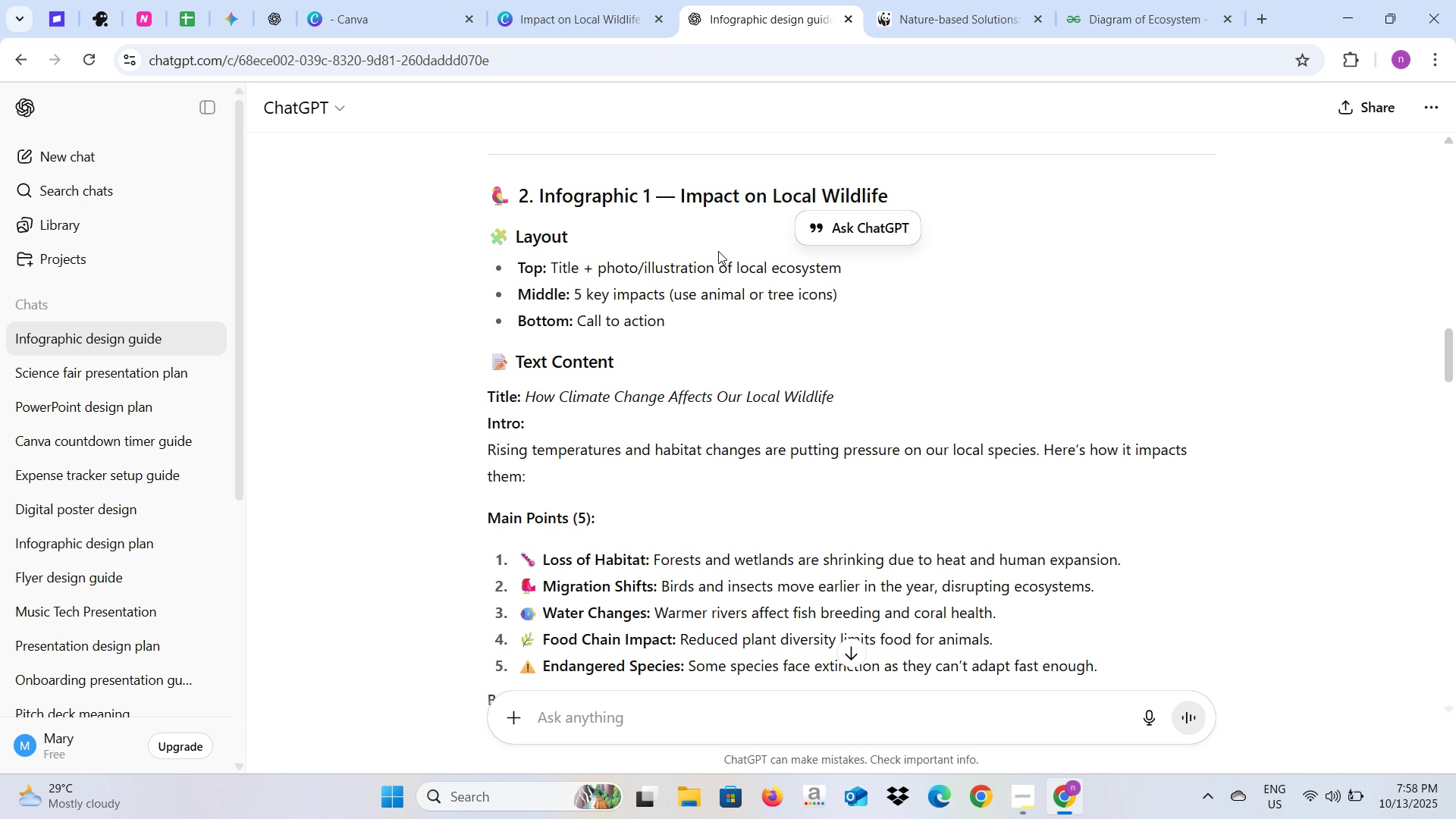 
scroll: coordinate [718, 265], scroll_direction: down, amount: 5.0
 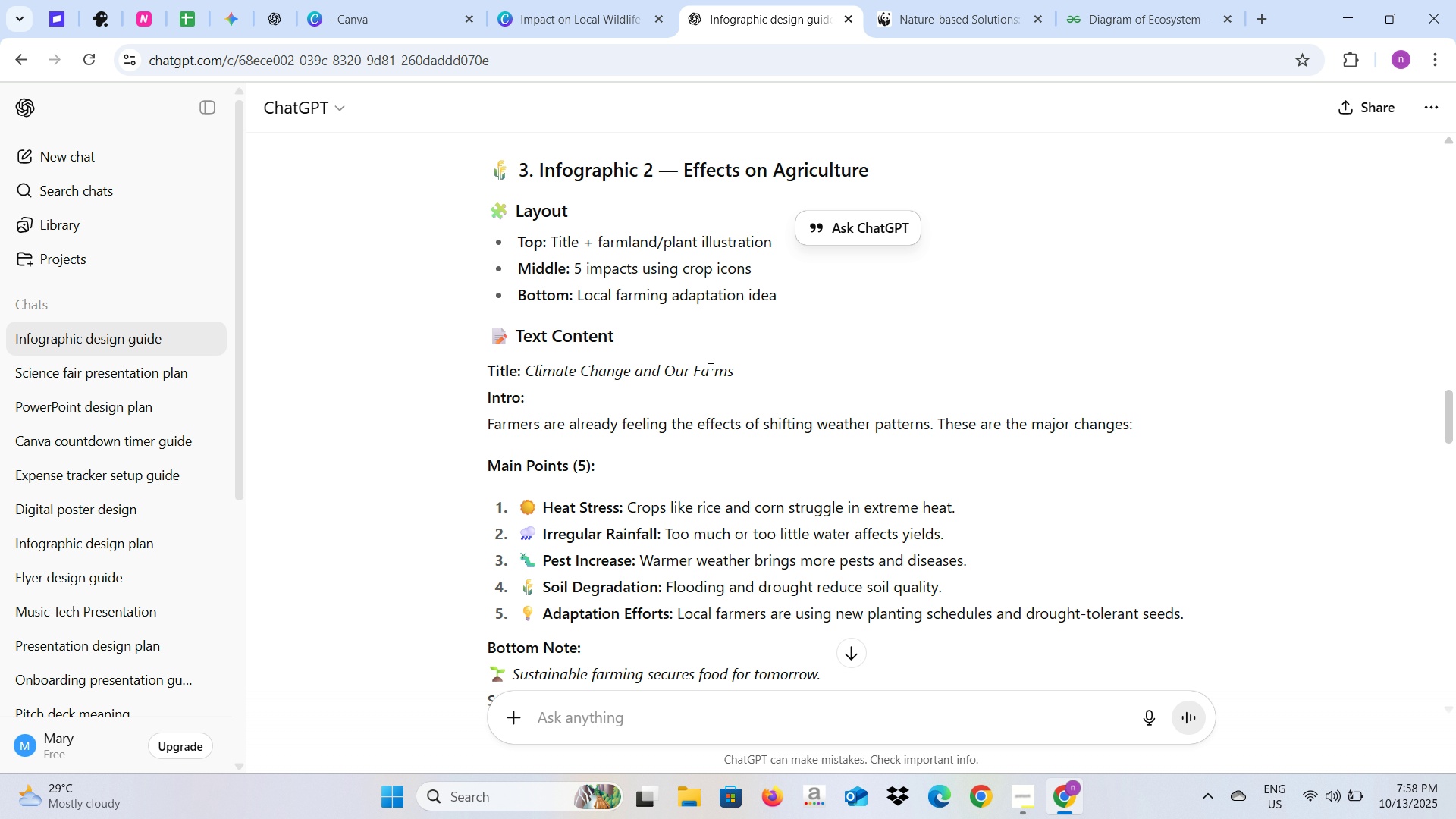 
left_click_drag(start_coordinate=[746, 373], to_coordinate=[525, 373])
 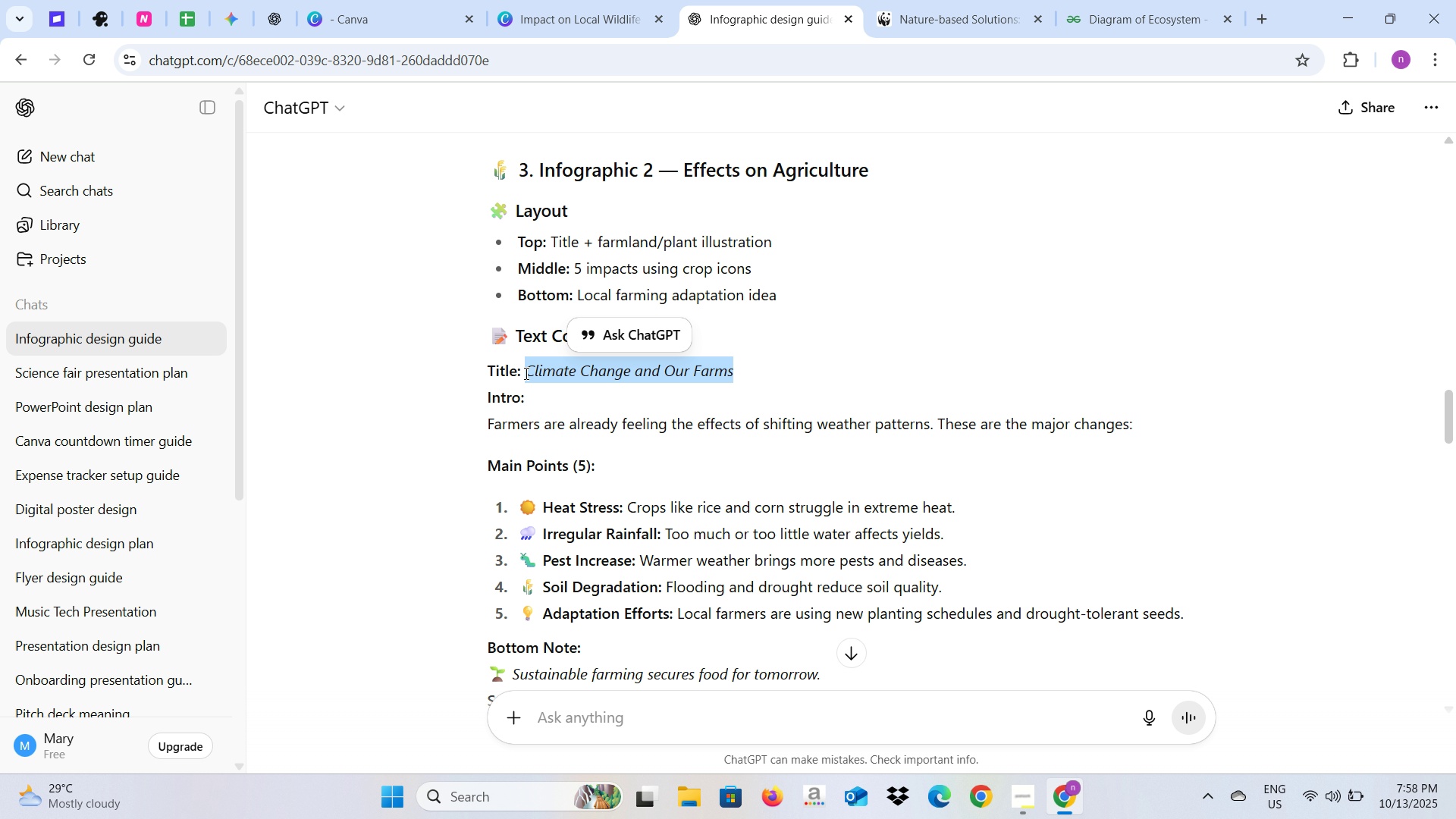 
key(Control+C)
 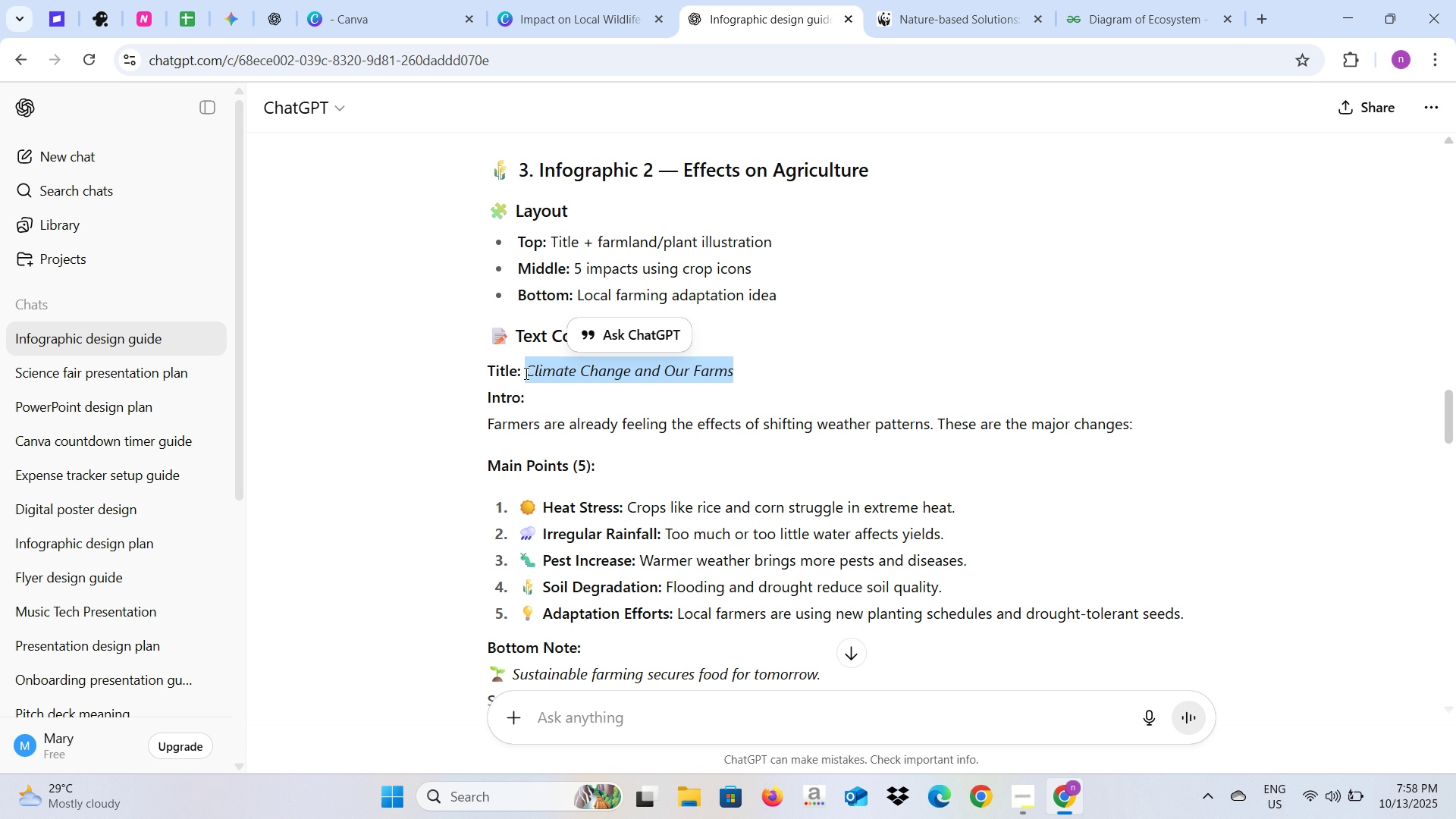 
key(Control+C)
 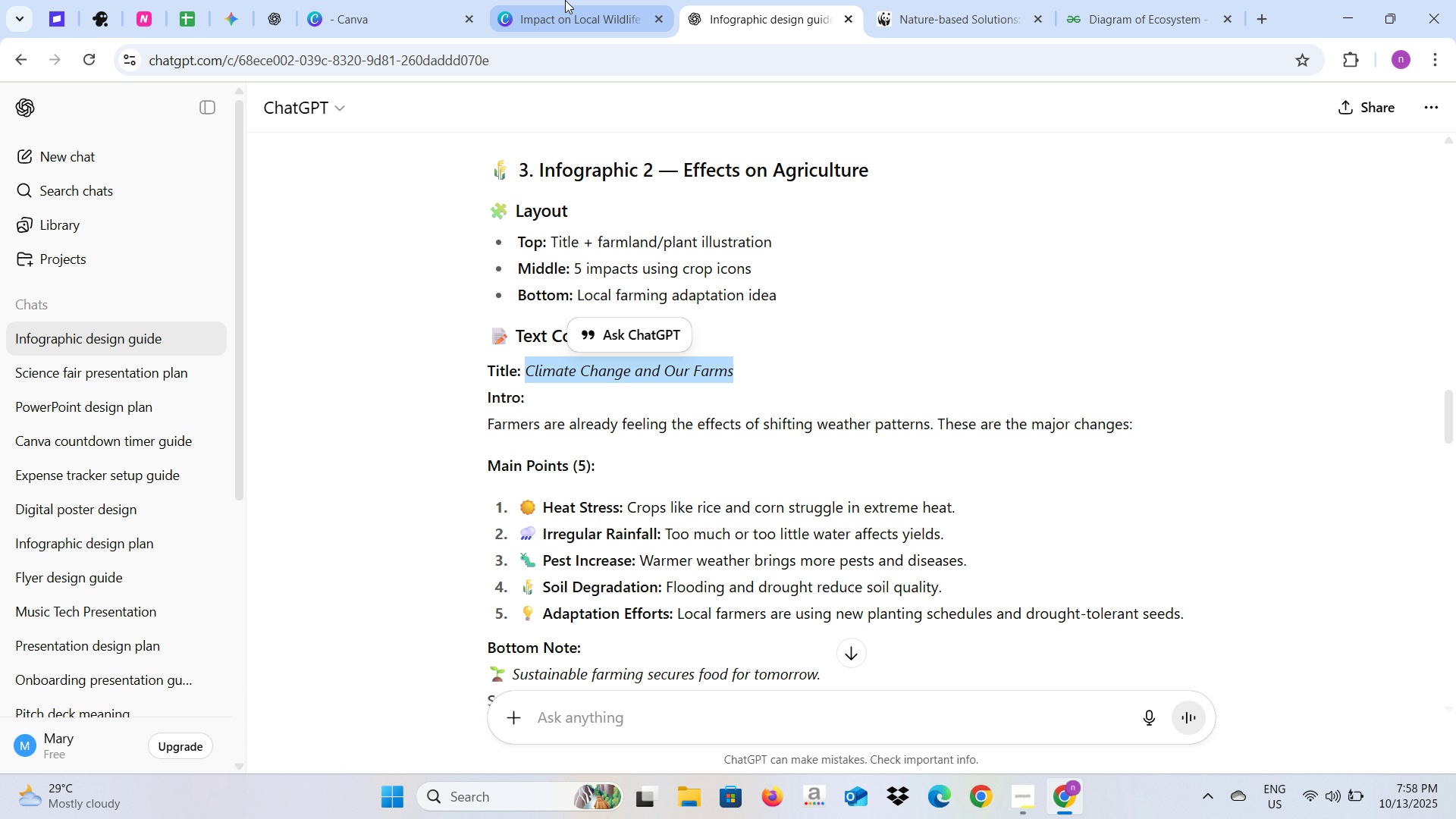 
left_click([565, 0])
 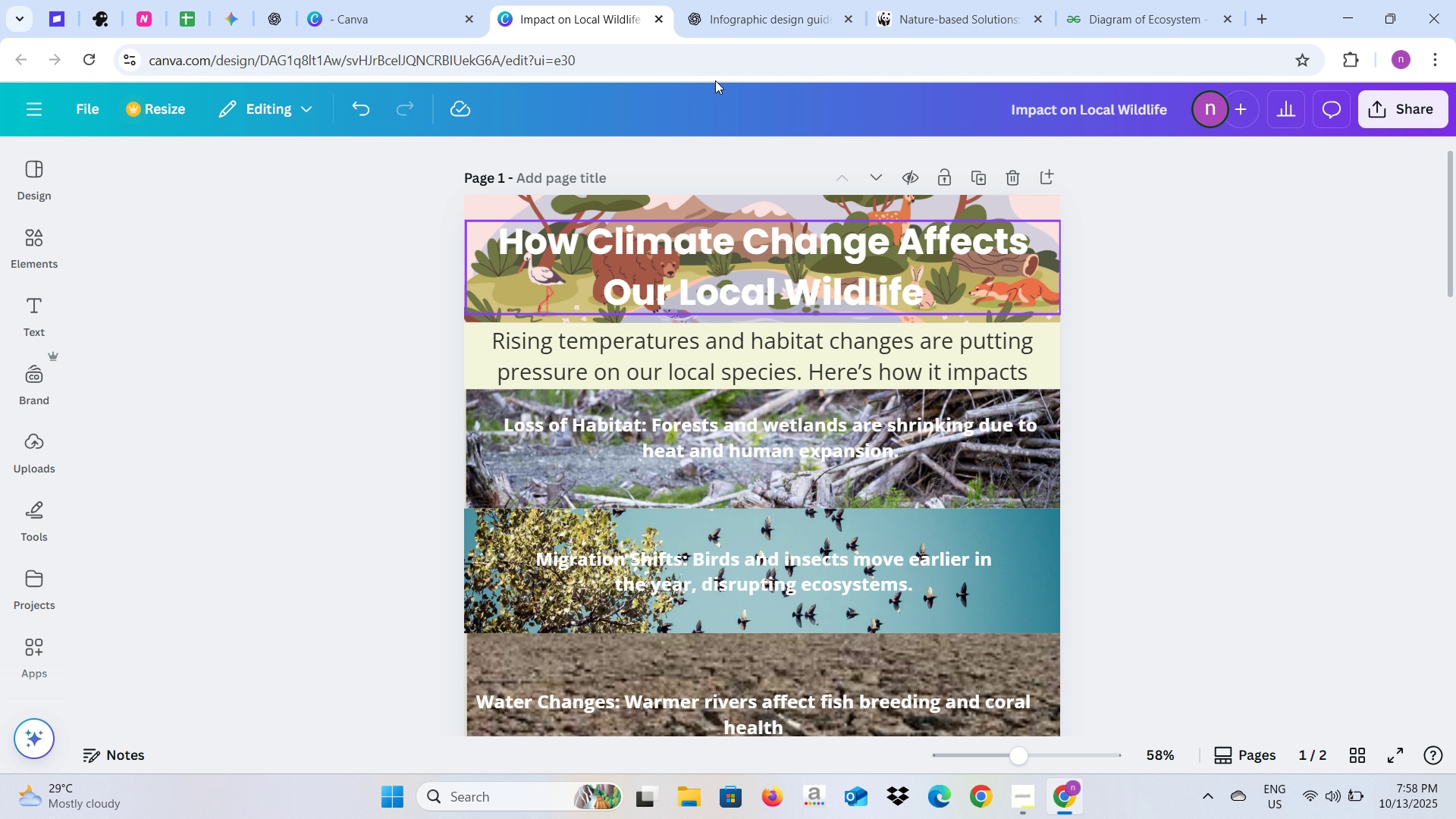 
left_click_drag(start_coordinate=[715, 12], to_coordinate=[708, 9])
 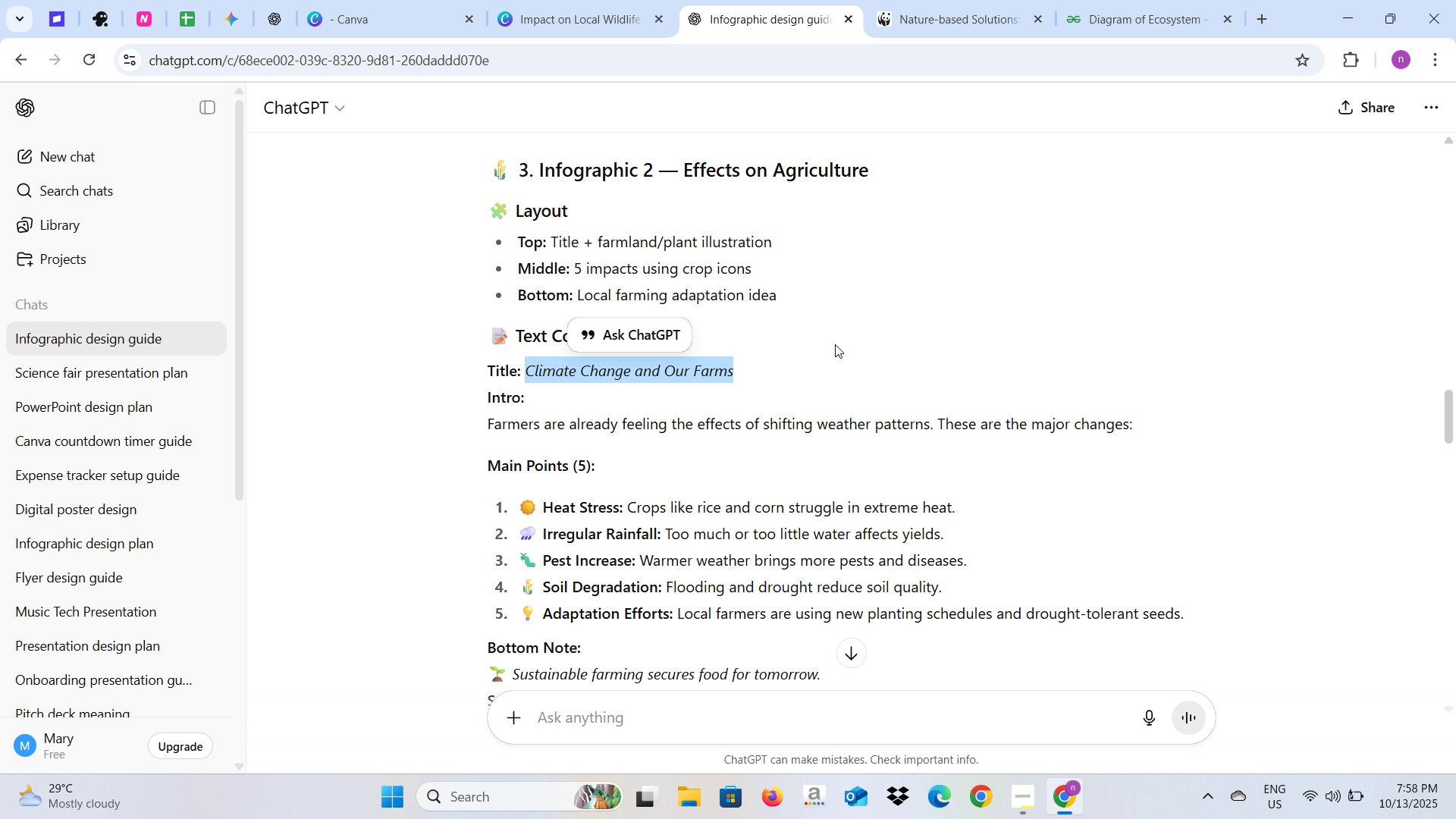 
left_click([840, 337])
 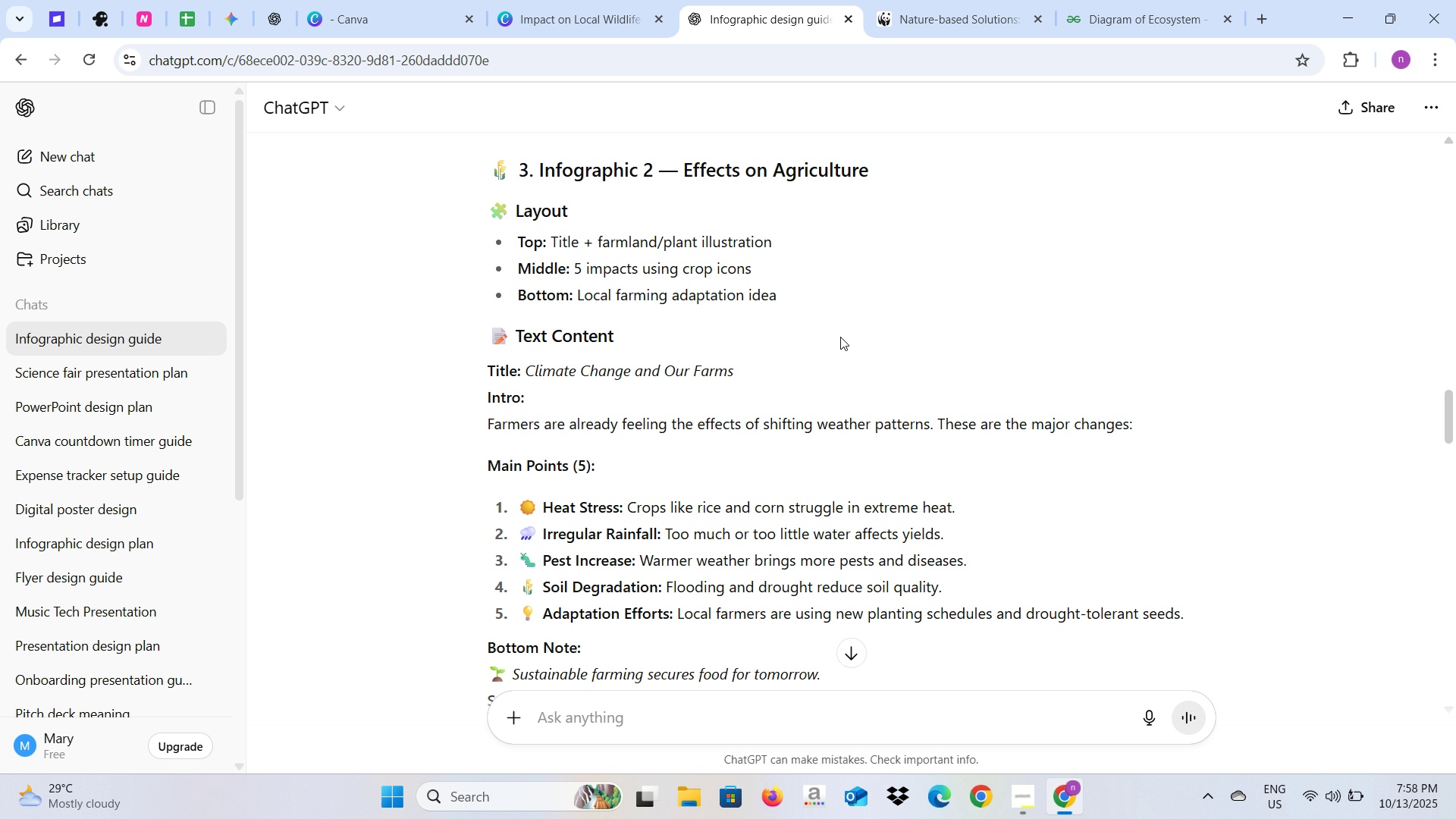 
scroll: coordinate [840, 337], scroll_direction: down, amount: 5.0
 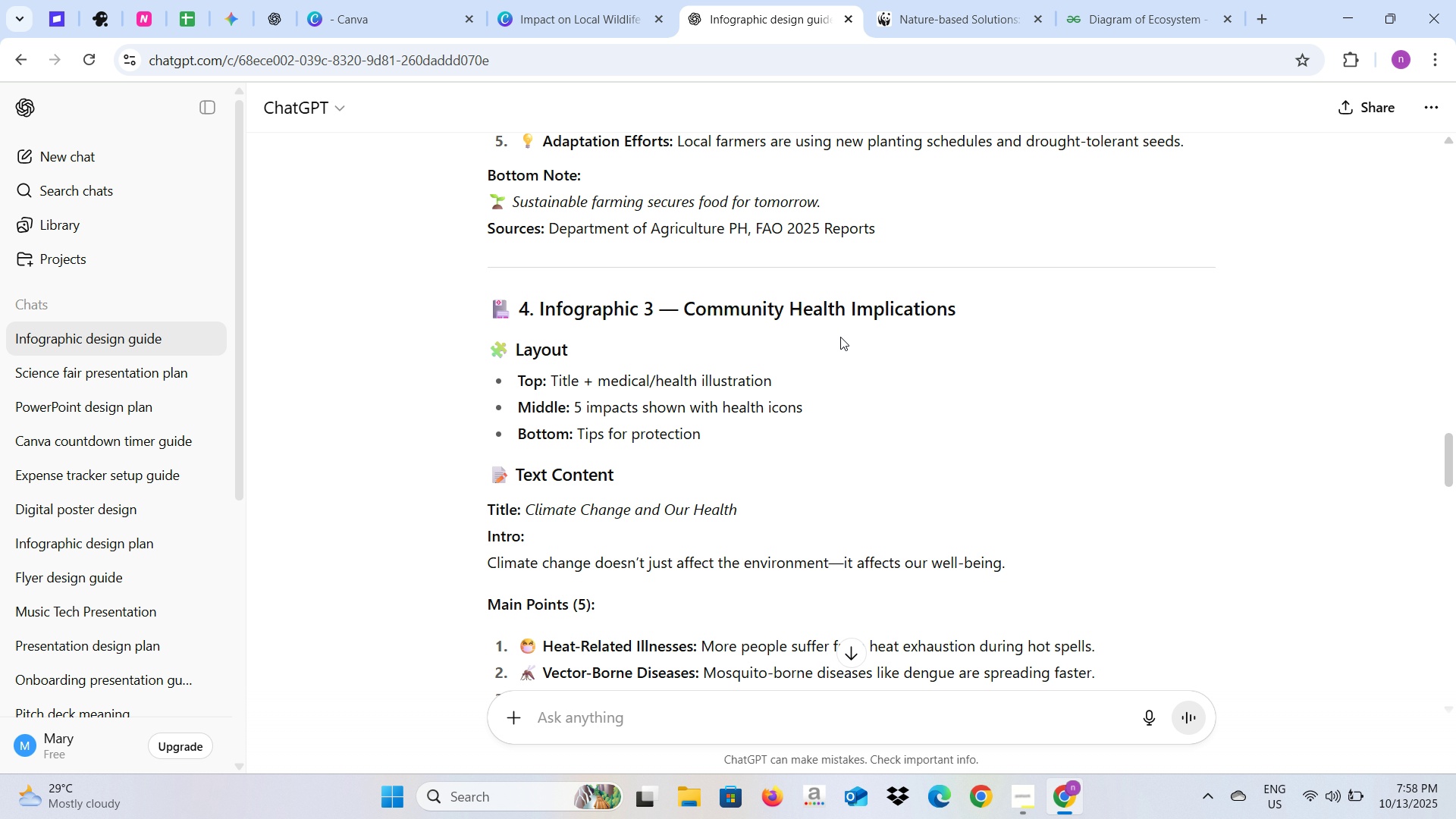 
scroll: coordinate [840, 337], scroll_direction: up, amount: 4.0
 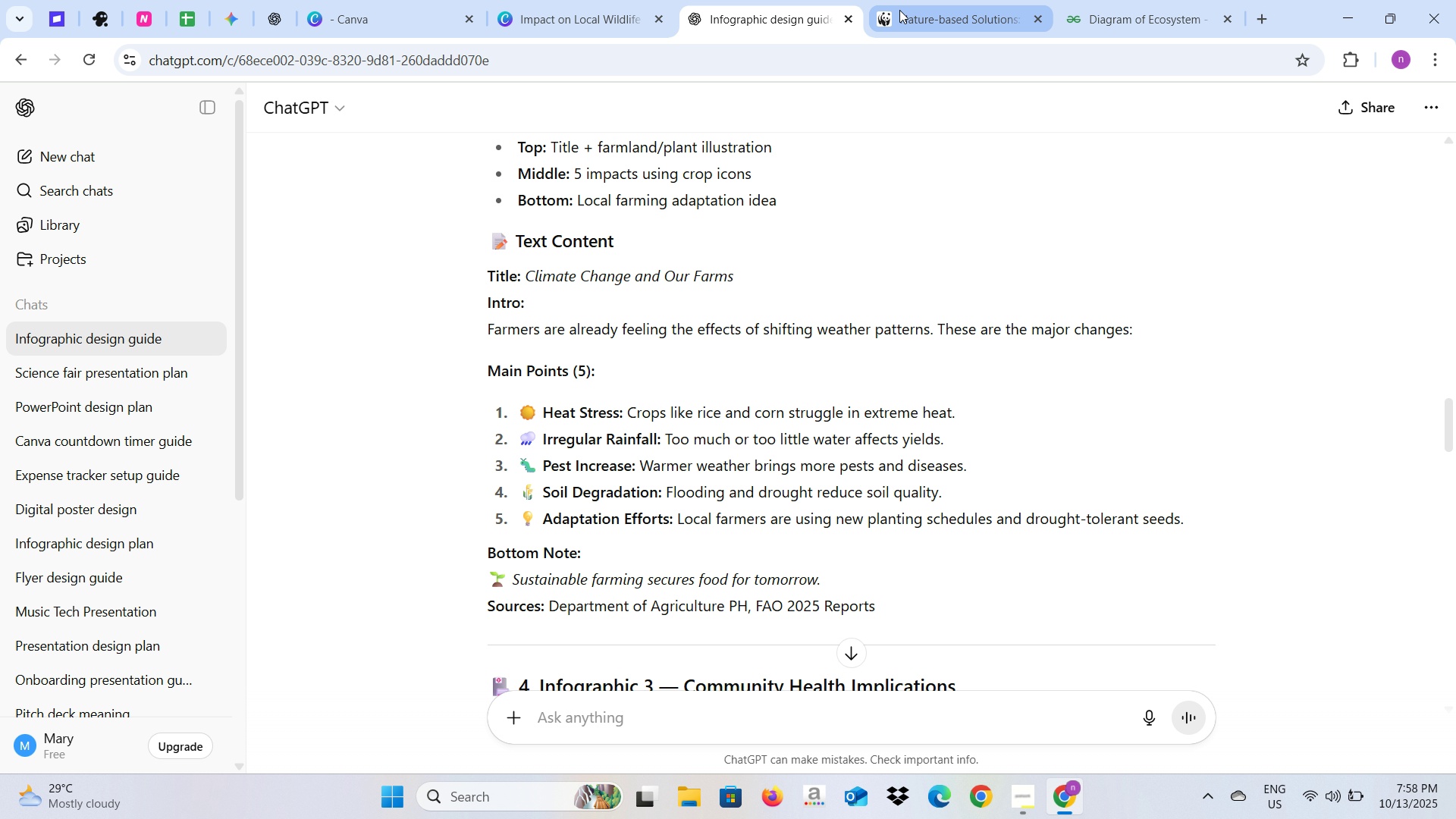 
left_click([899, 10])
 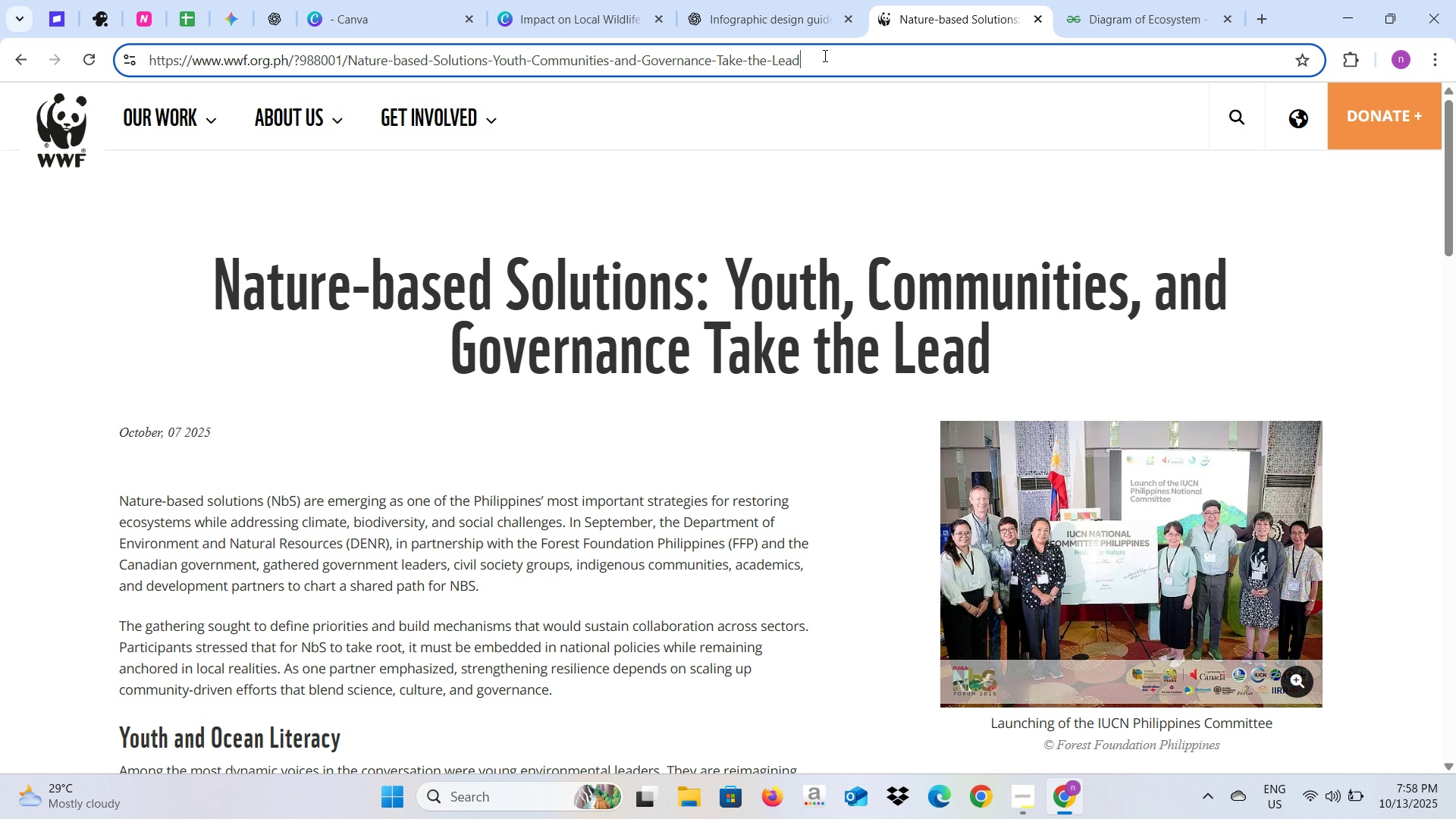 
left_click([824, 55])
 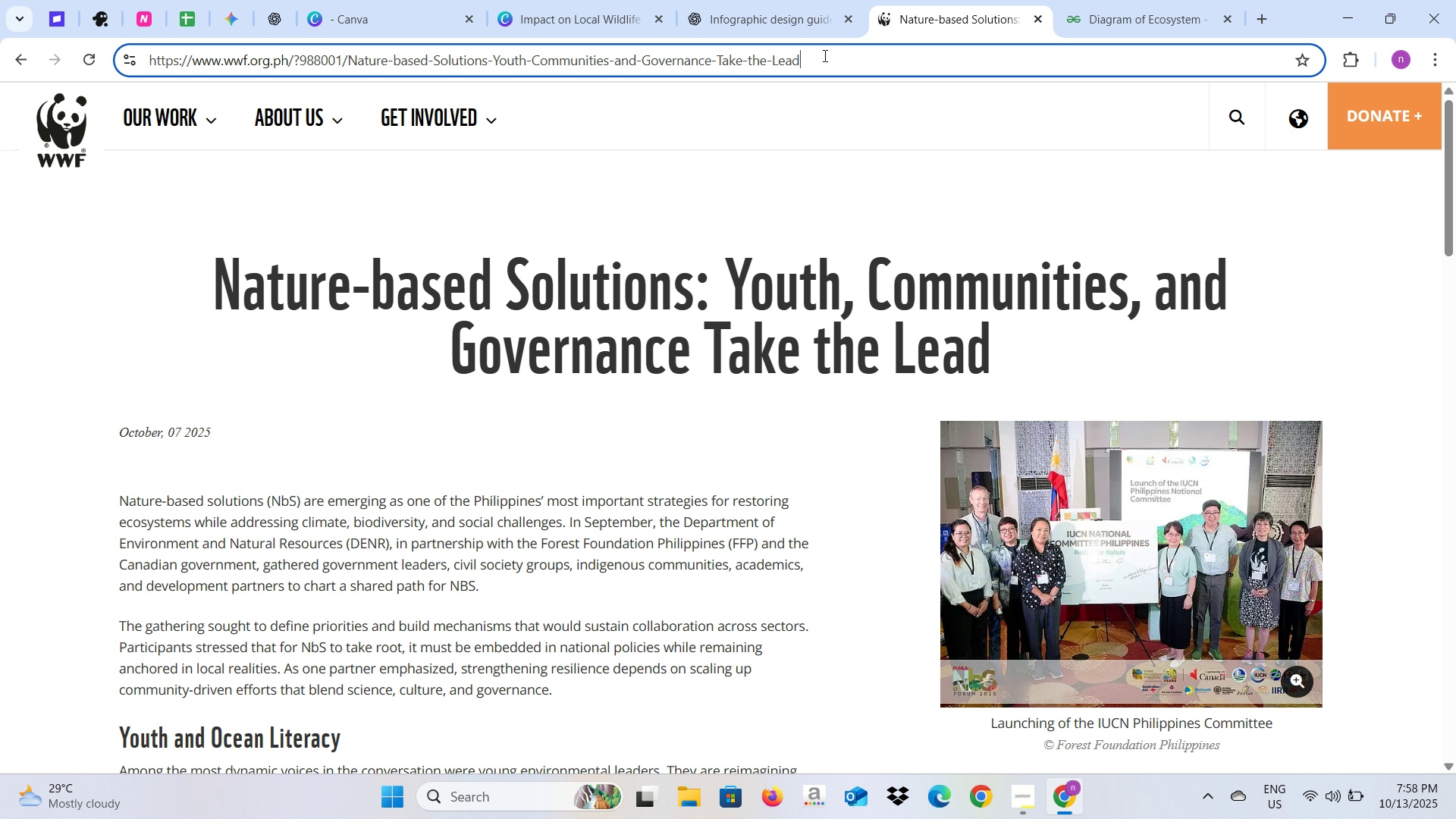 
key(Control+A)
 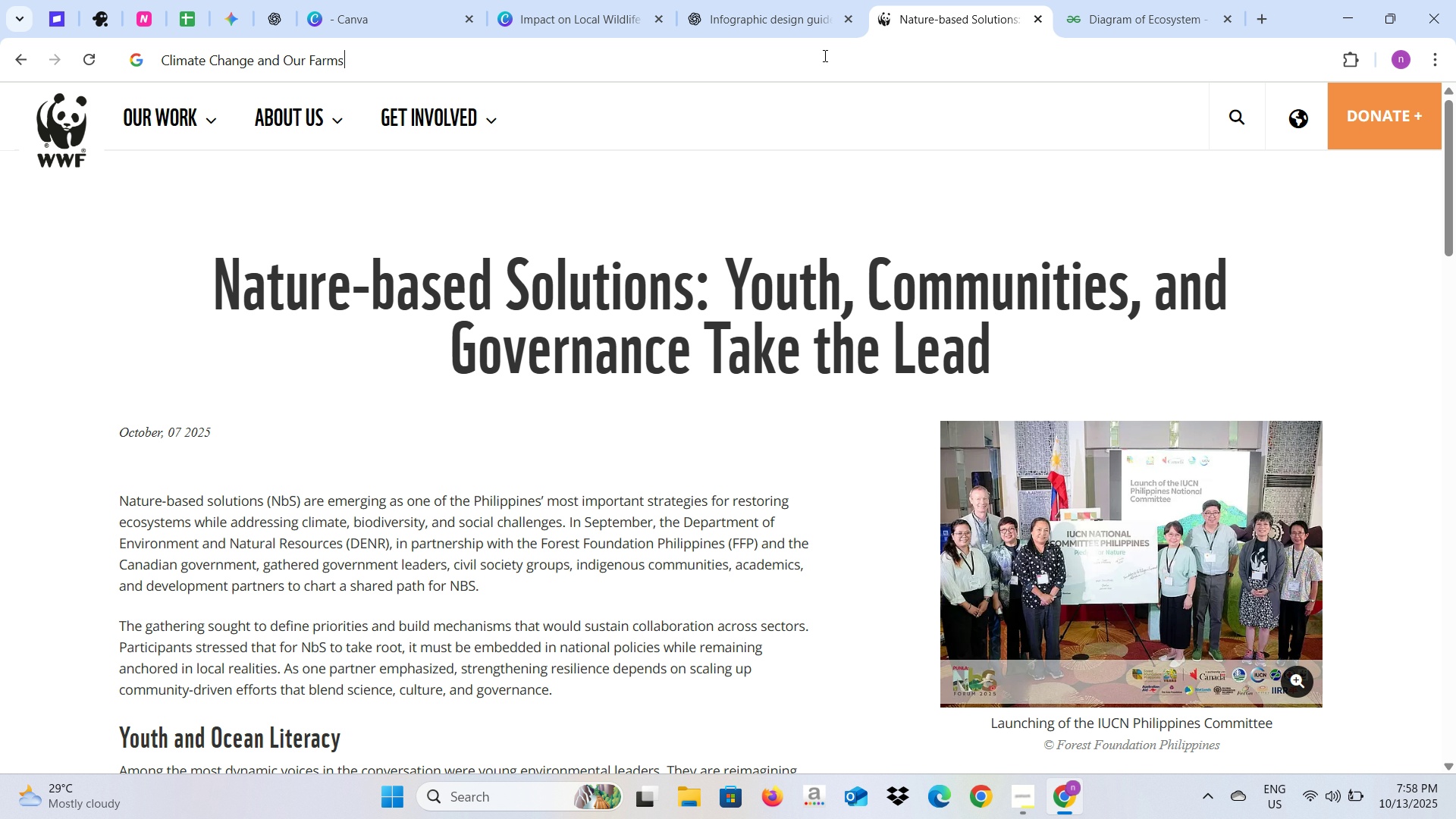 
key(Control+V)
 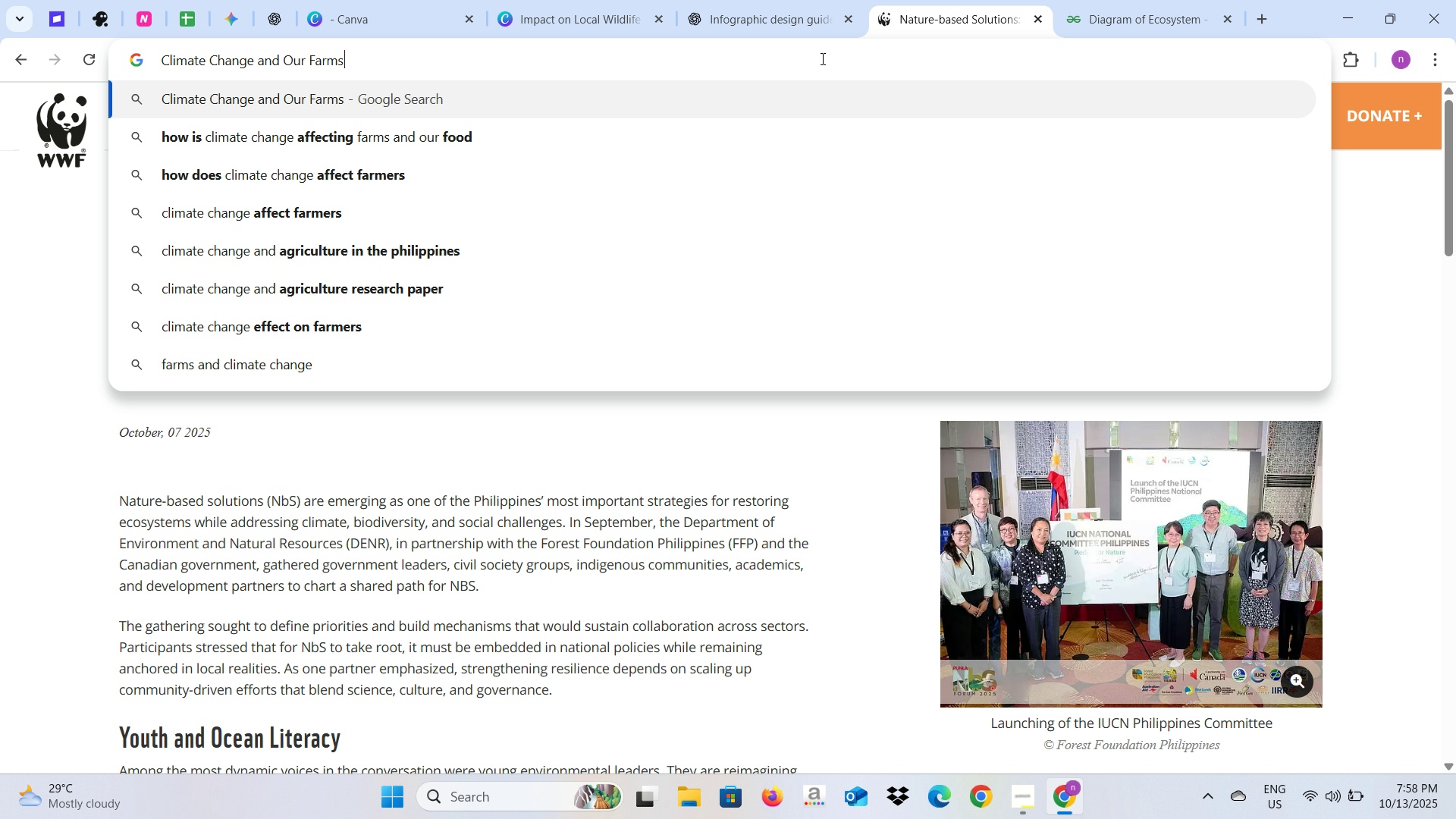 
key(Enter)
 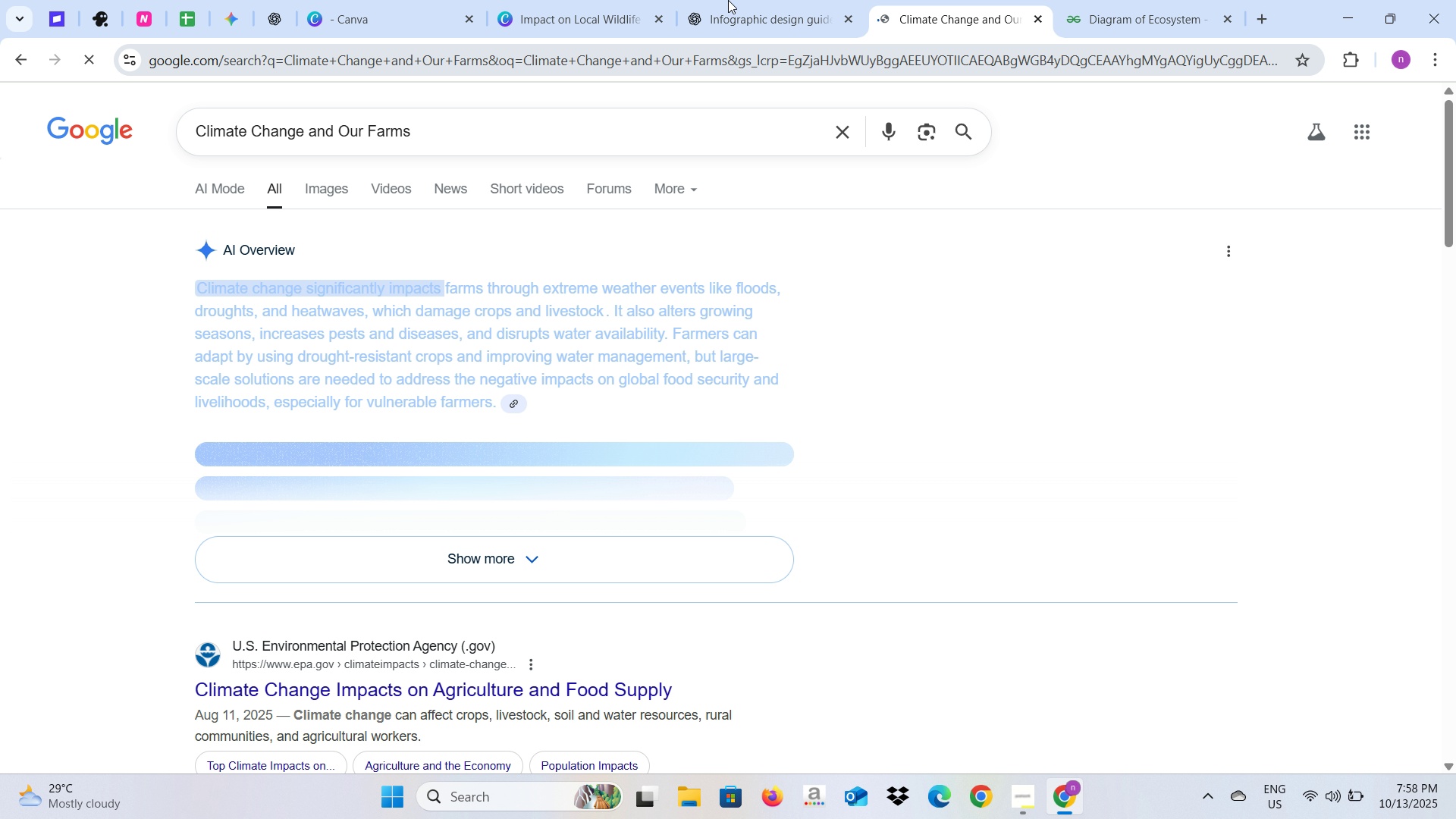 
wait(5.29)
 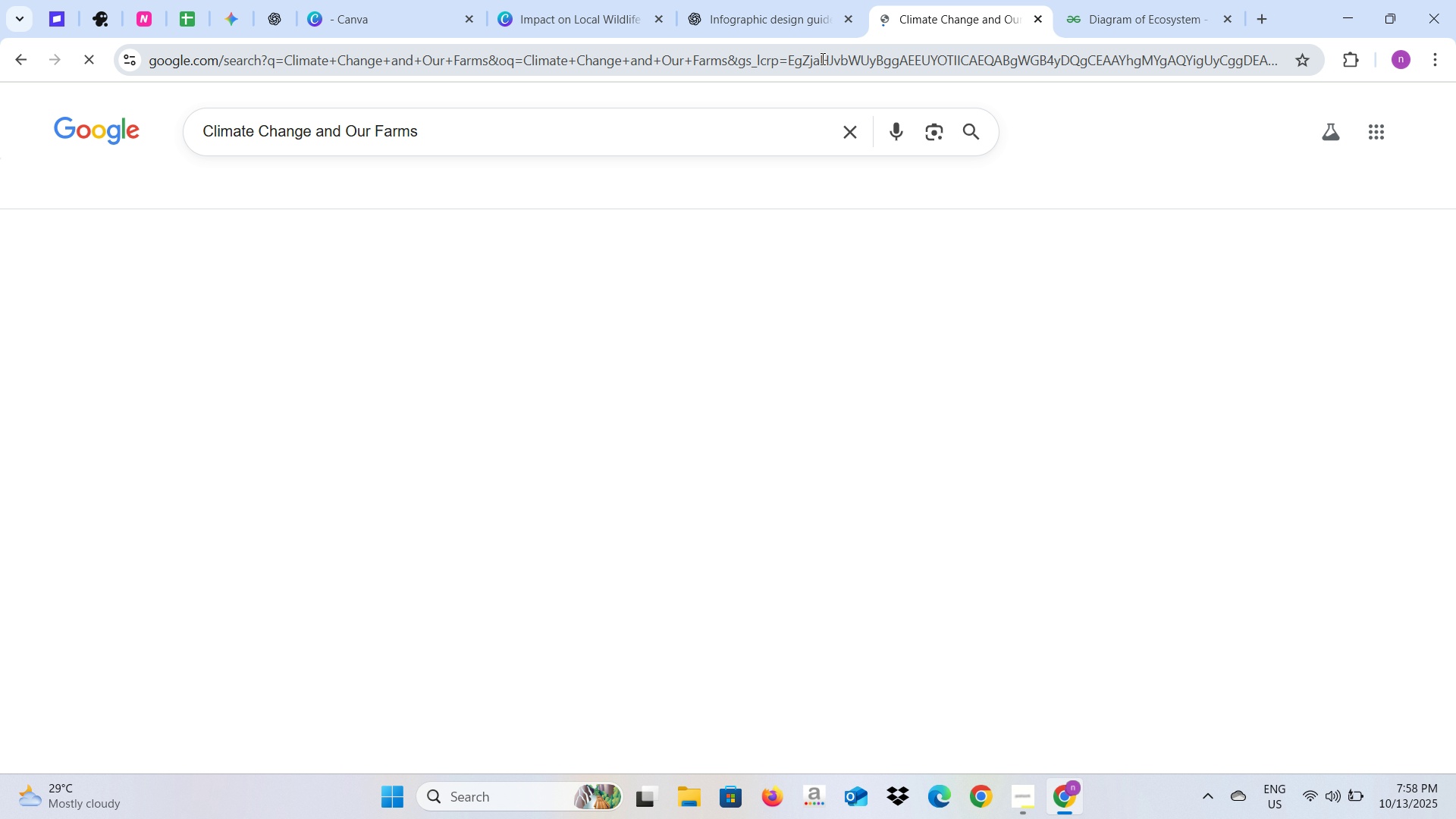 
left_click([339, 195])
 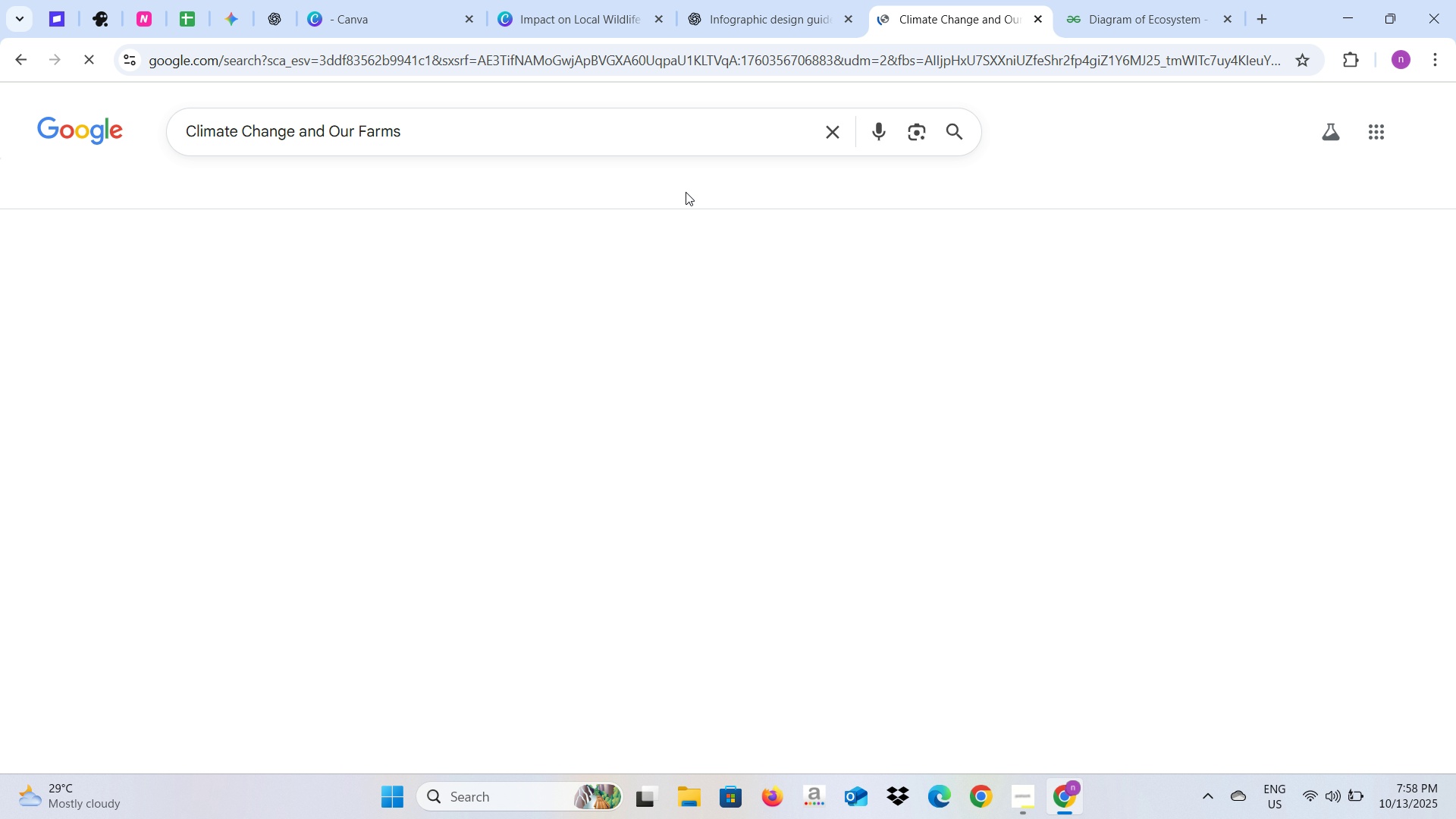 
mouse_move([775, 223])
 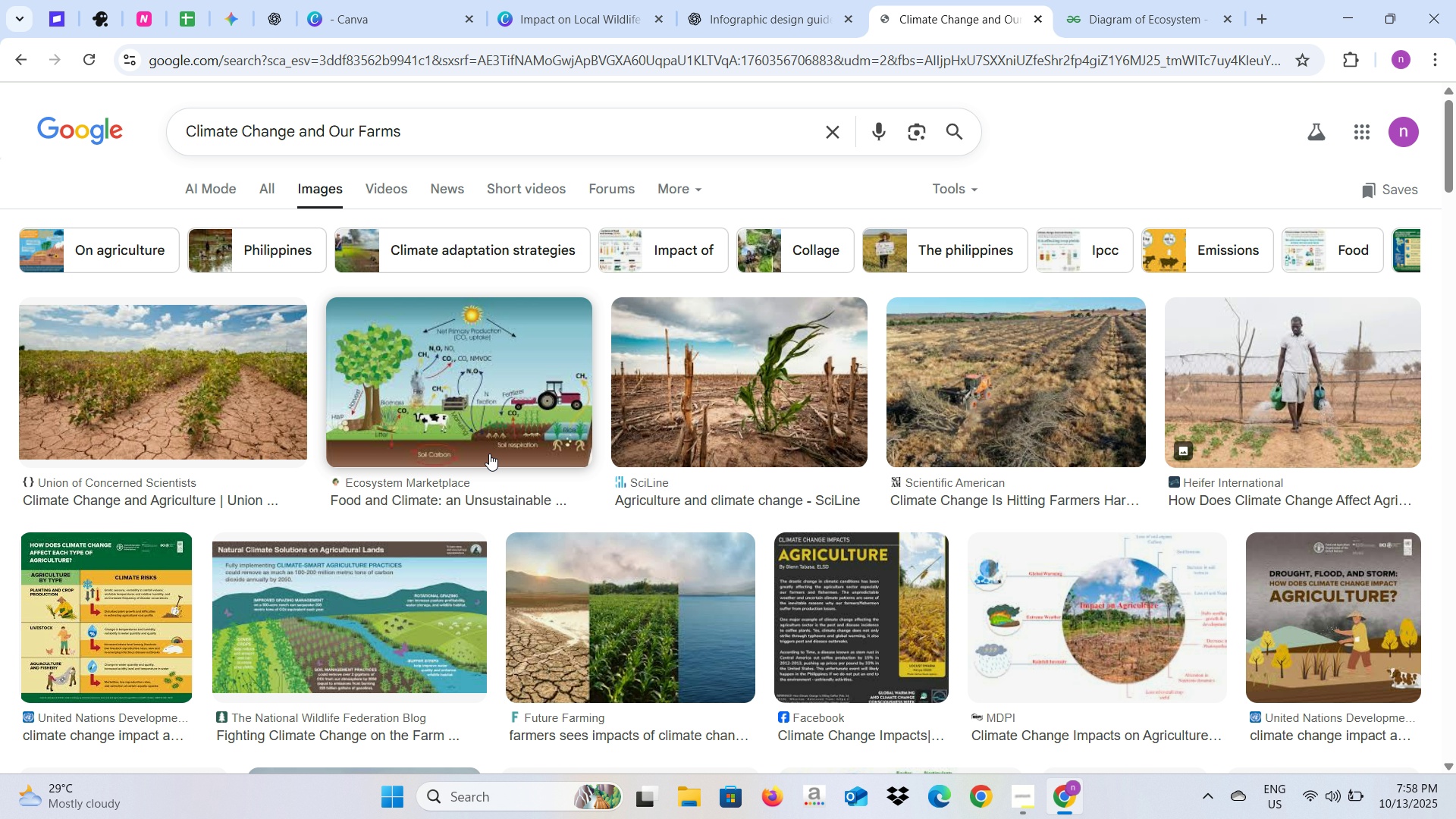 
scroll: coordinate [486, 455], scroll_direction: down, amount: 4.0
 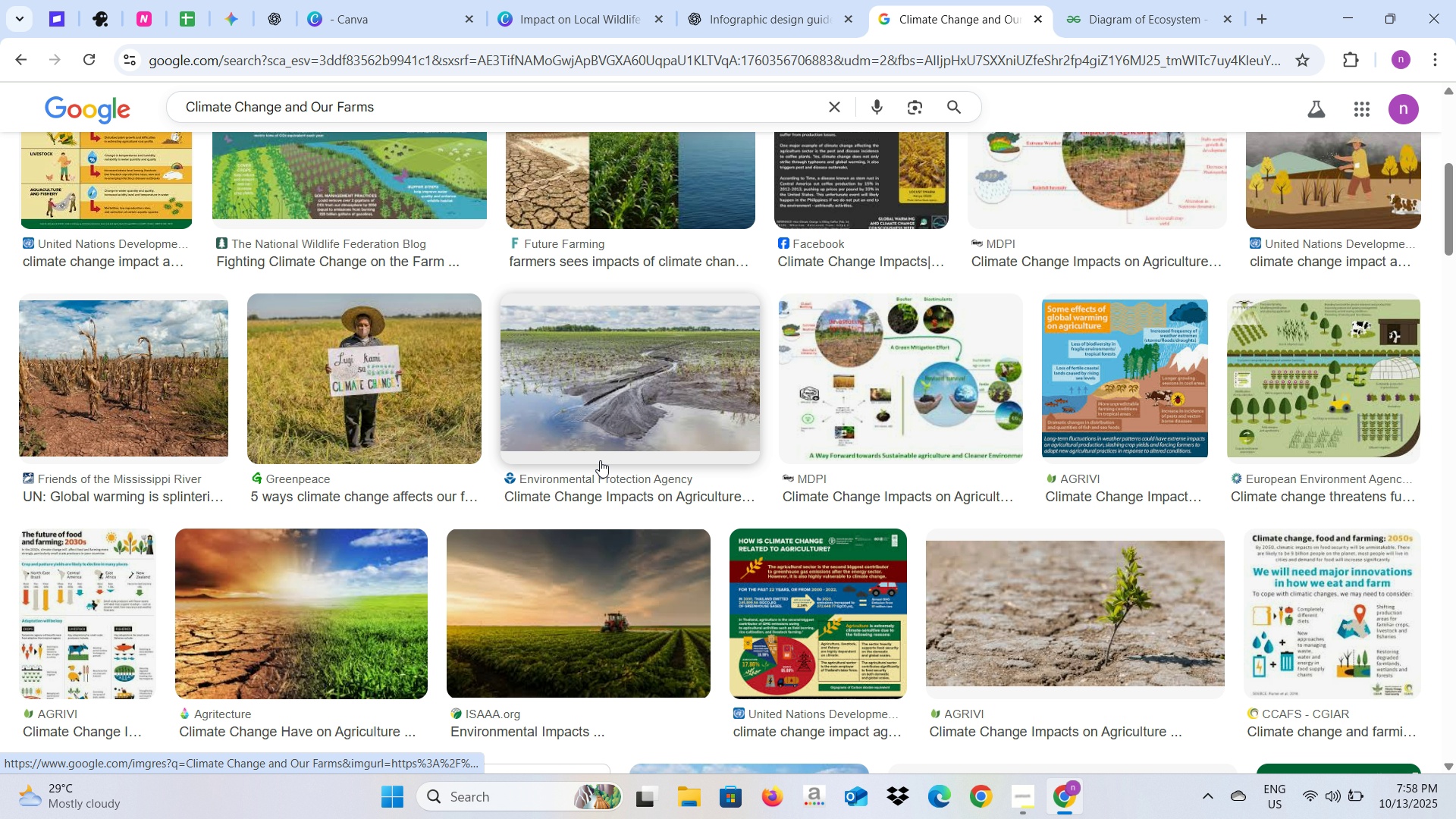 
left_click([340, 636])
 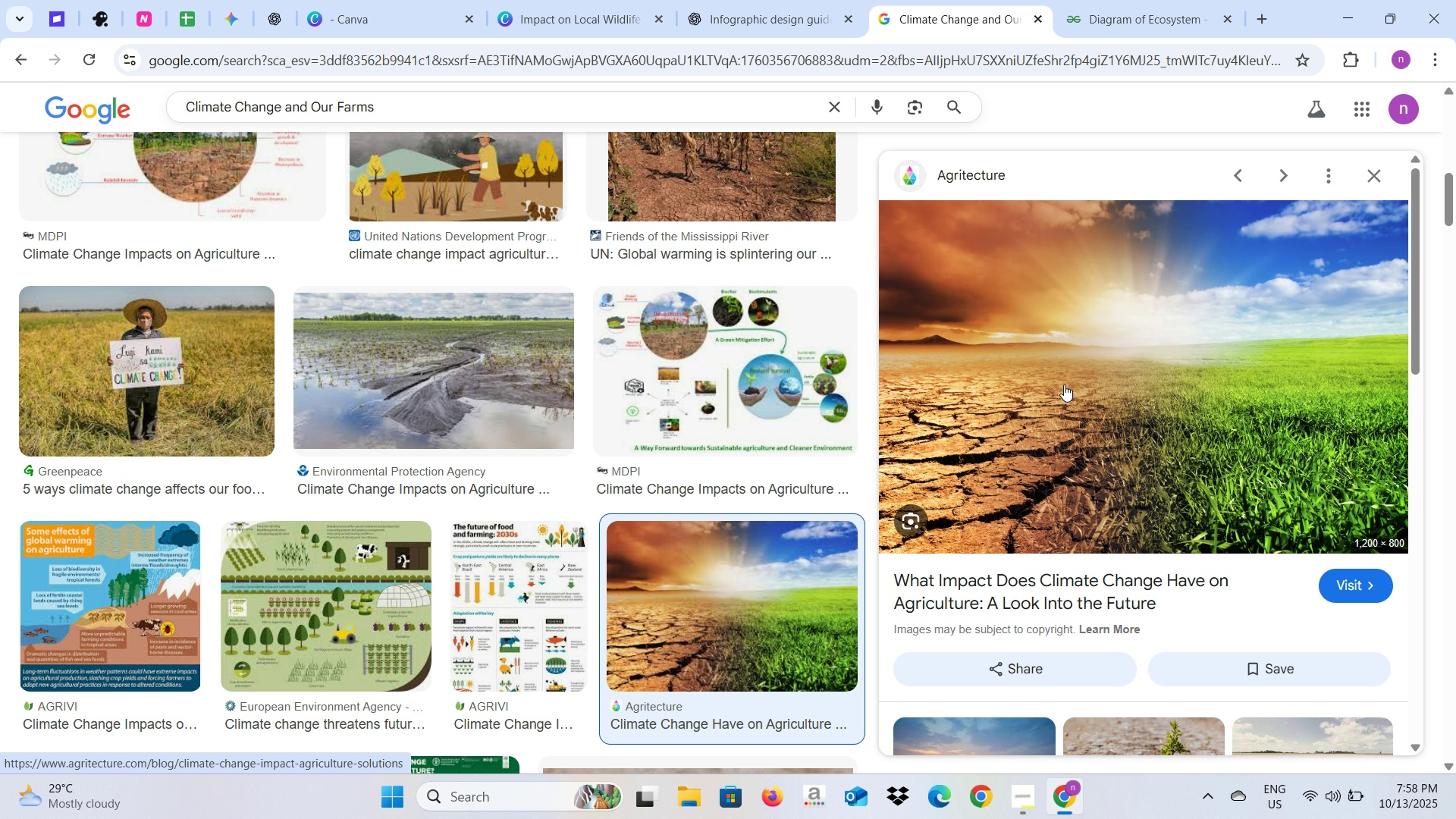 
right_click([1068, 393])
 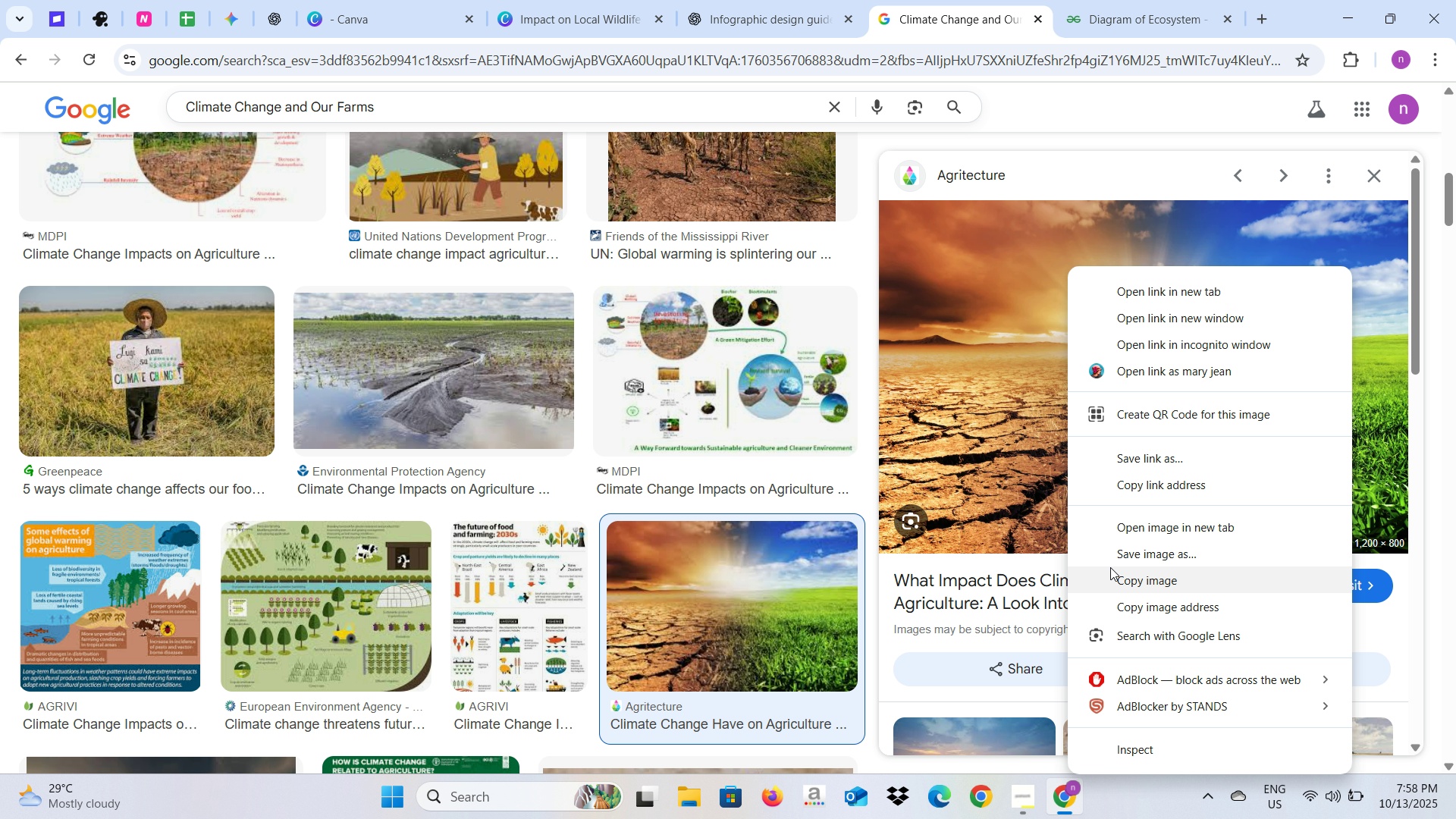 
left_click([1112, 576])
 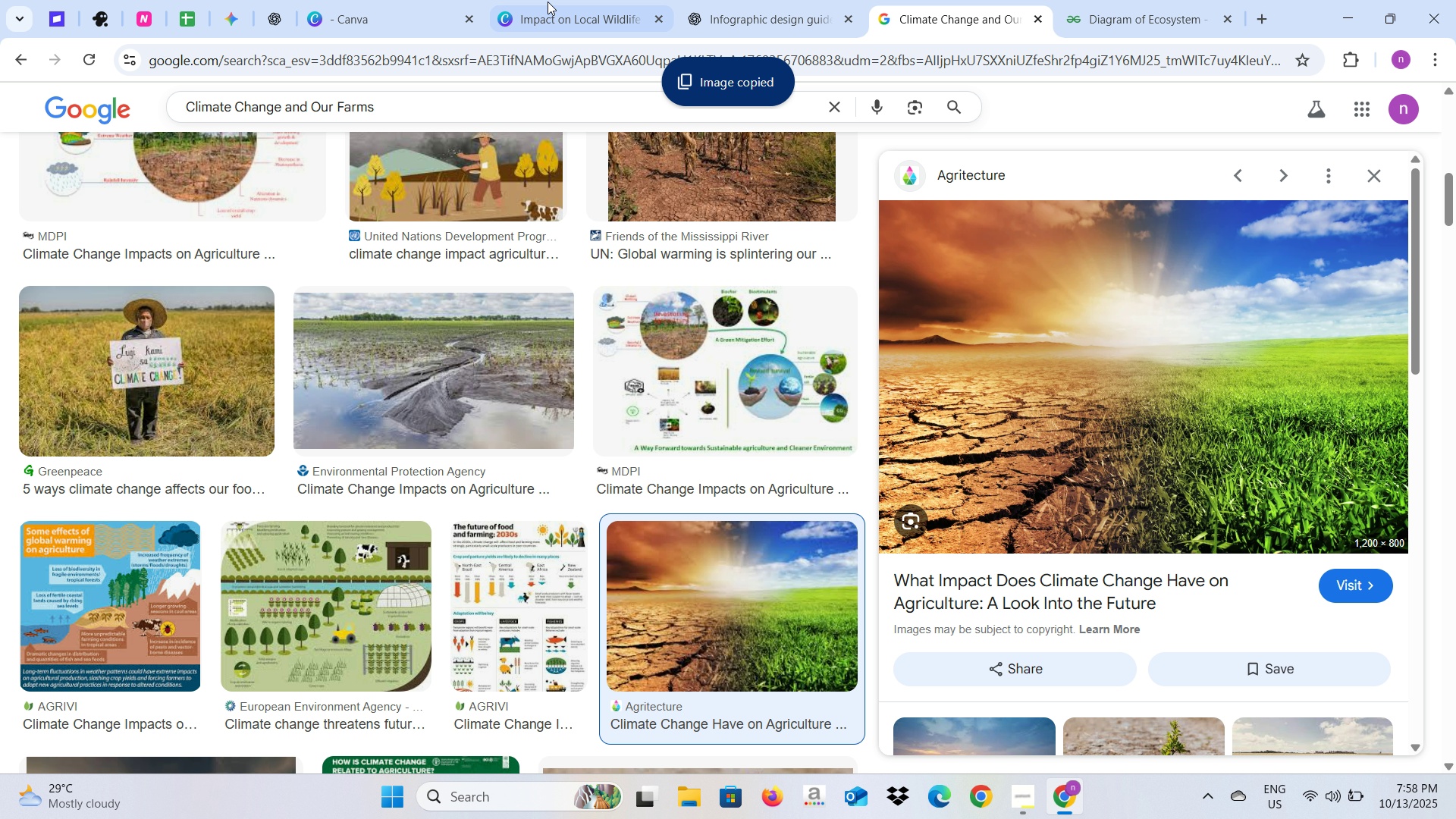 
left_click([548, 0])
 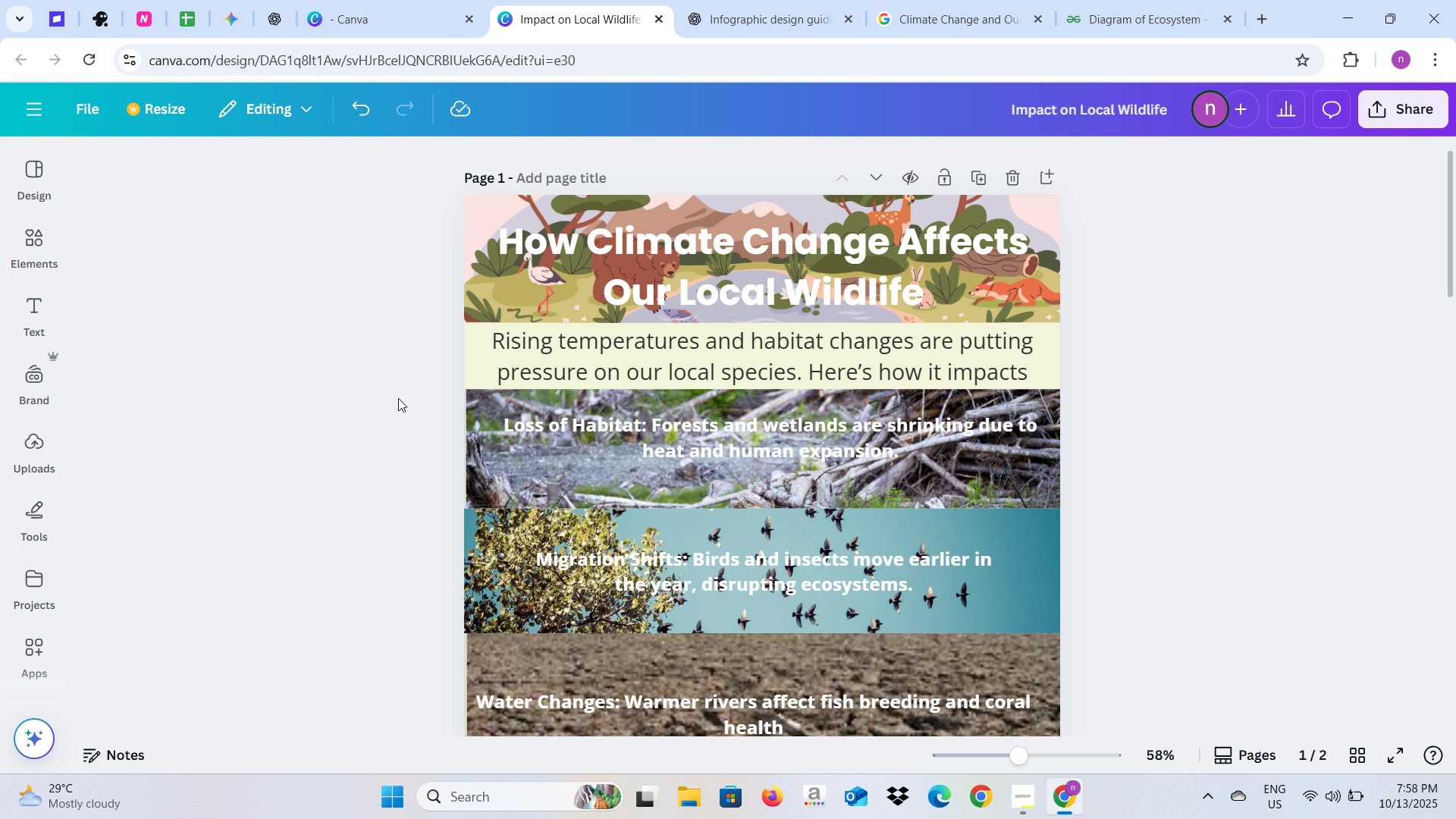 
scroll: coordinate [397, 417], scroll_direction: down, amount: 12.0
 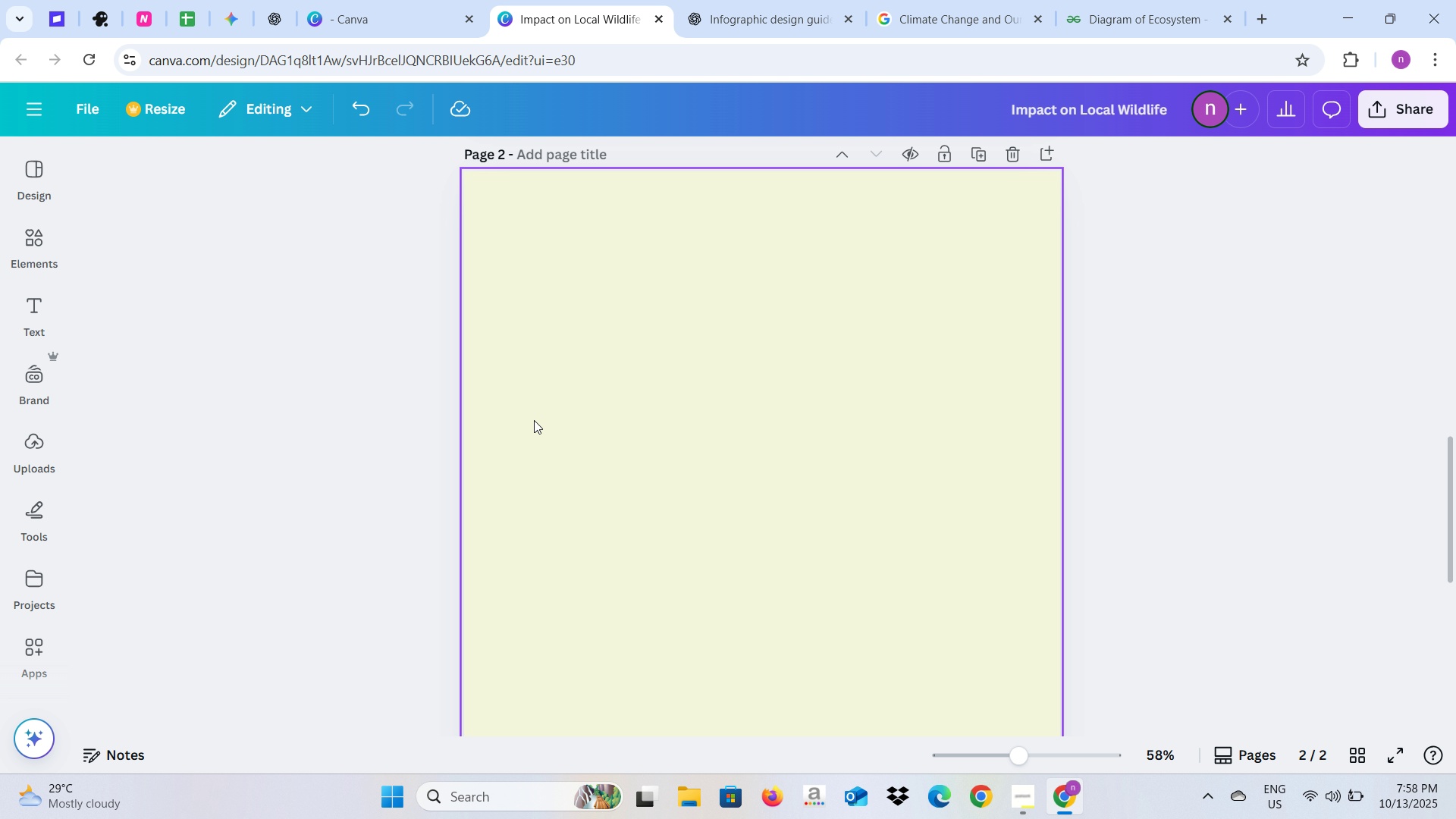 
left_click([534, 420])
 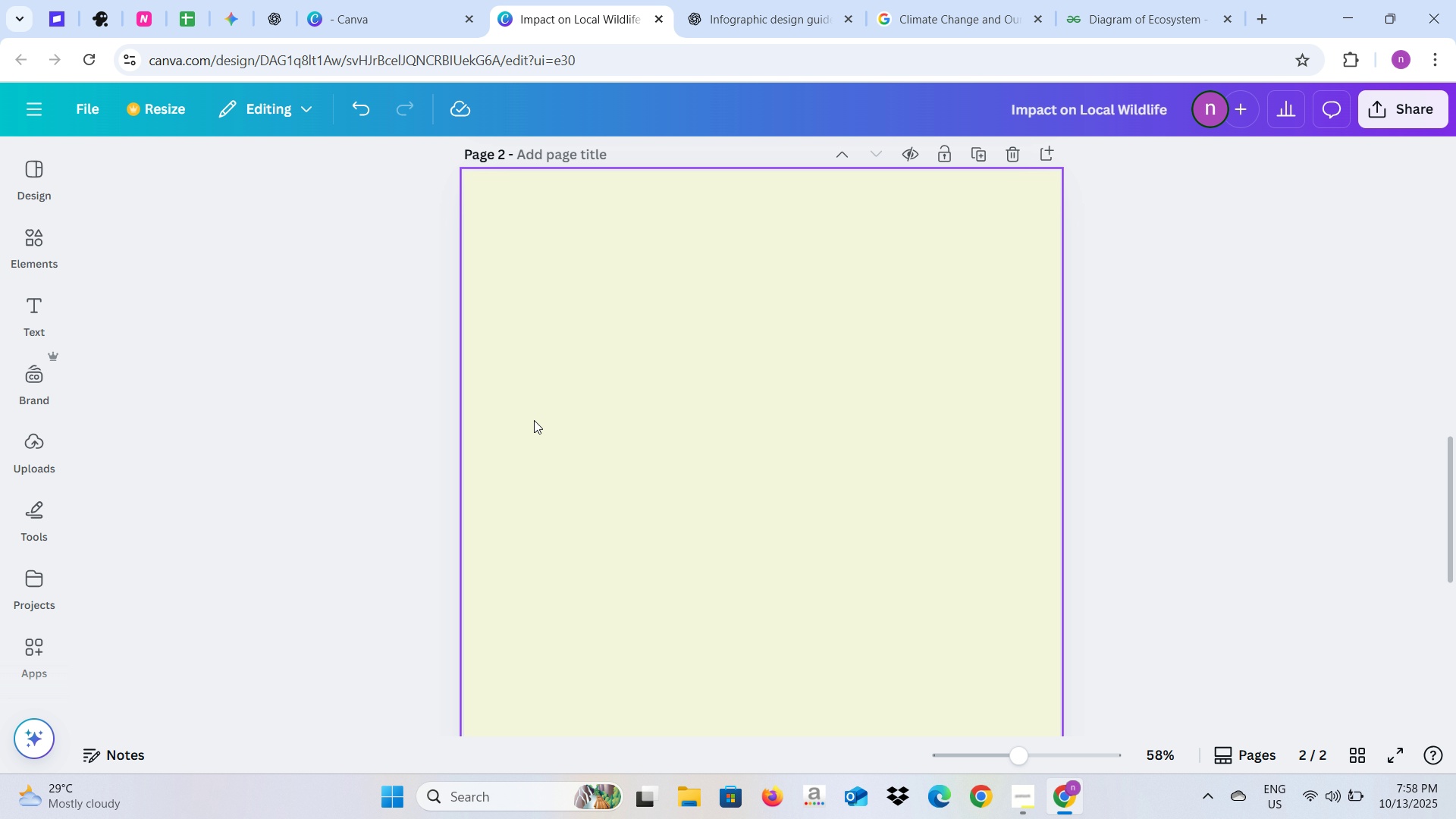 
key(Control+V)
 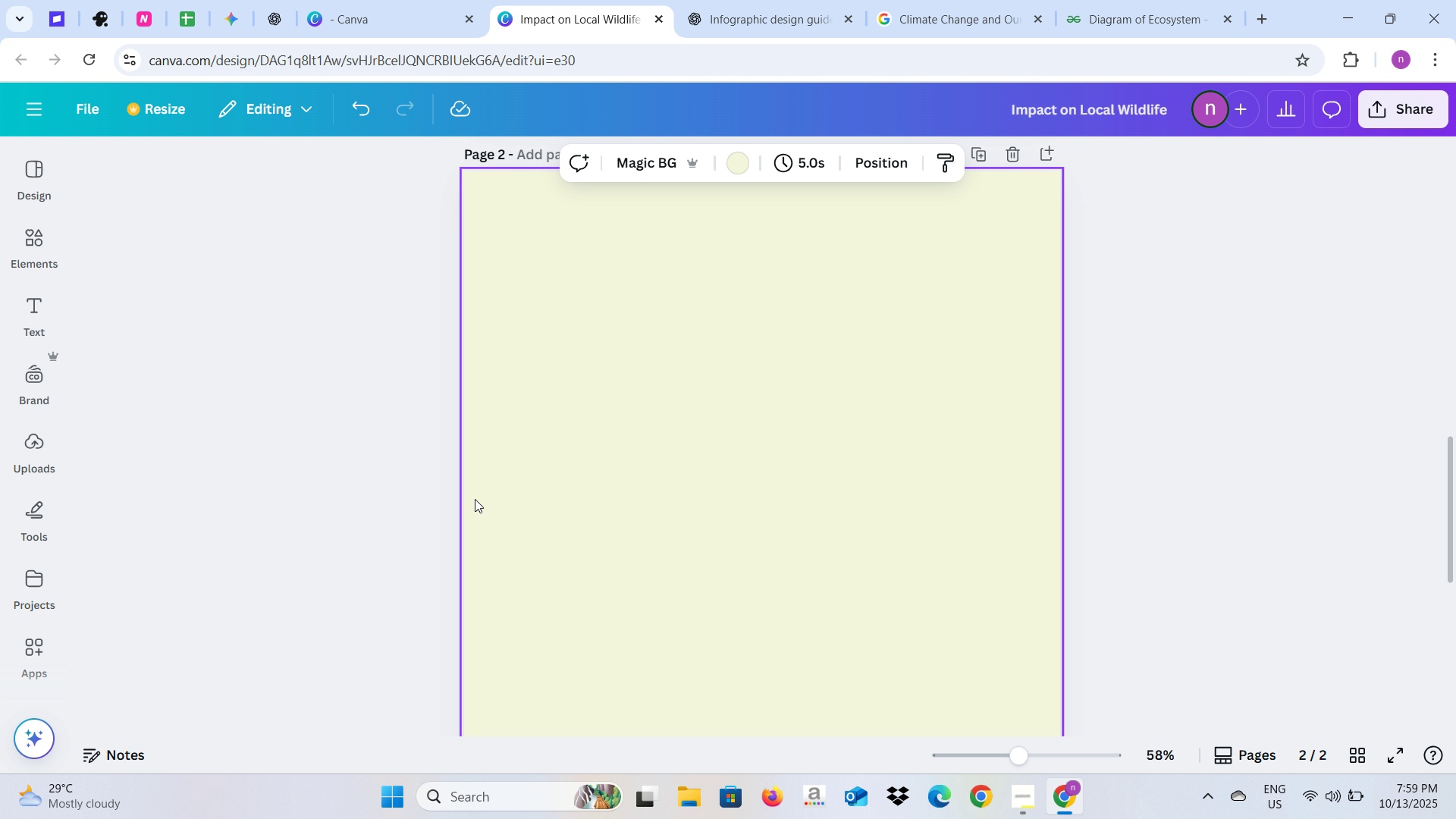 
wait(6.91)
 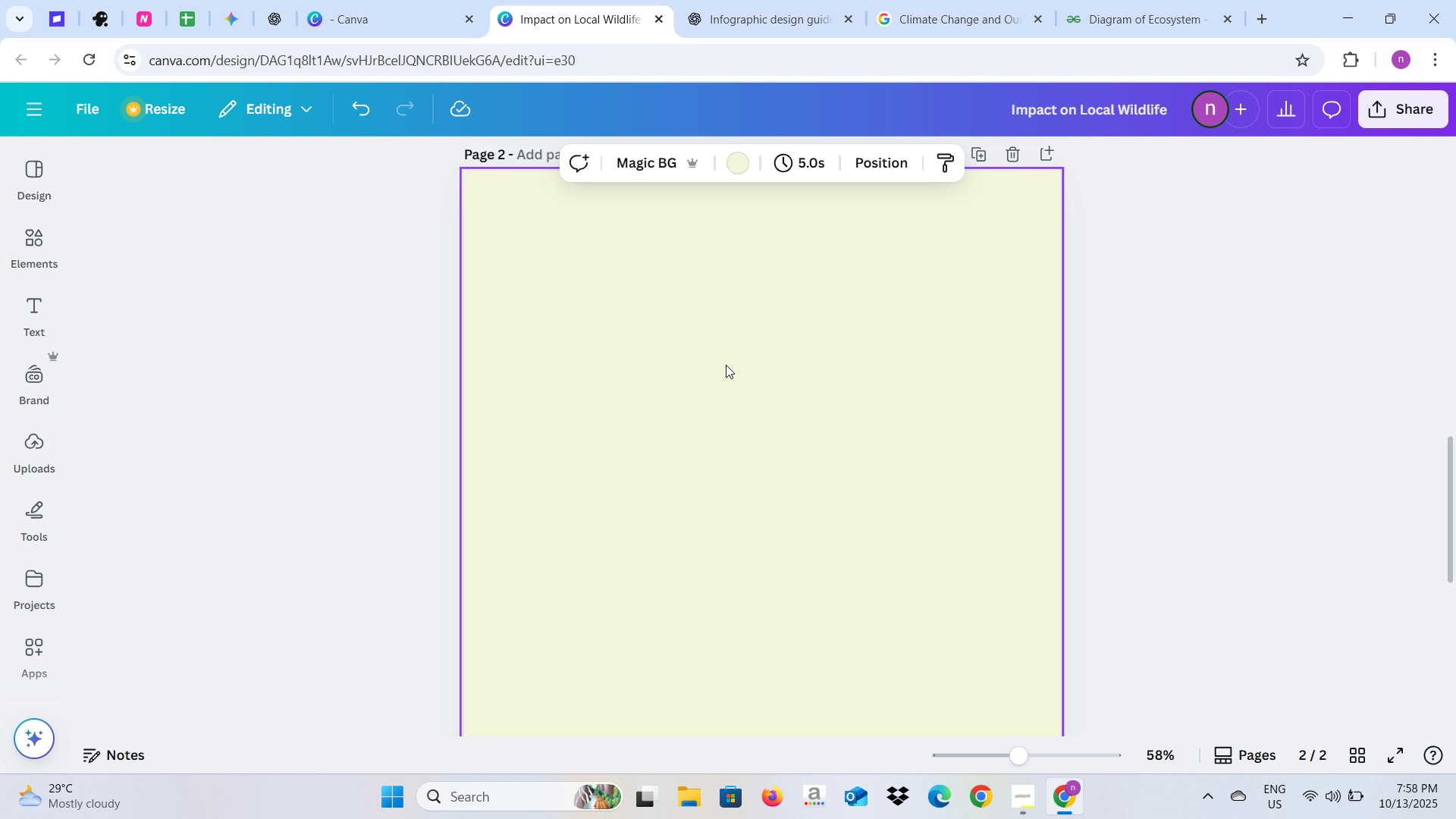 
left_click([926, 0])
 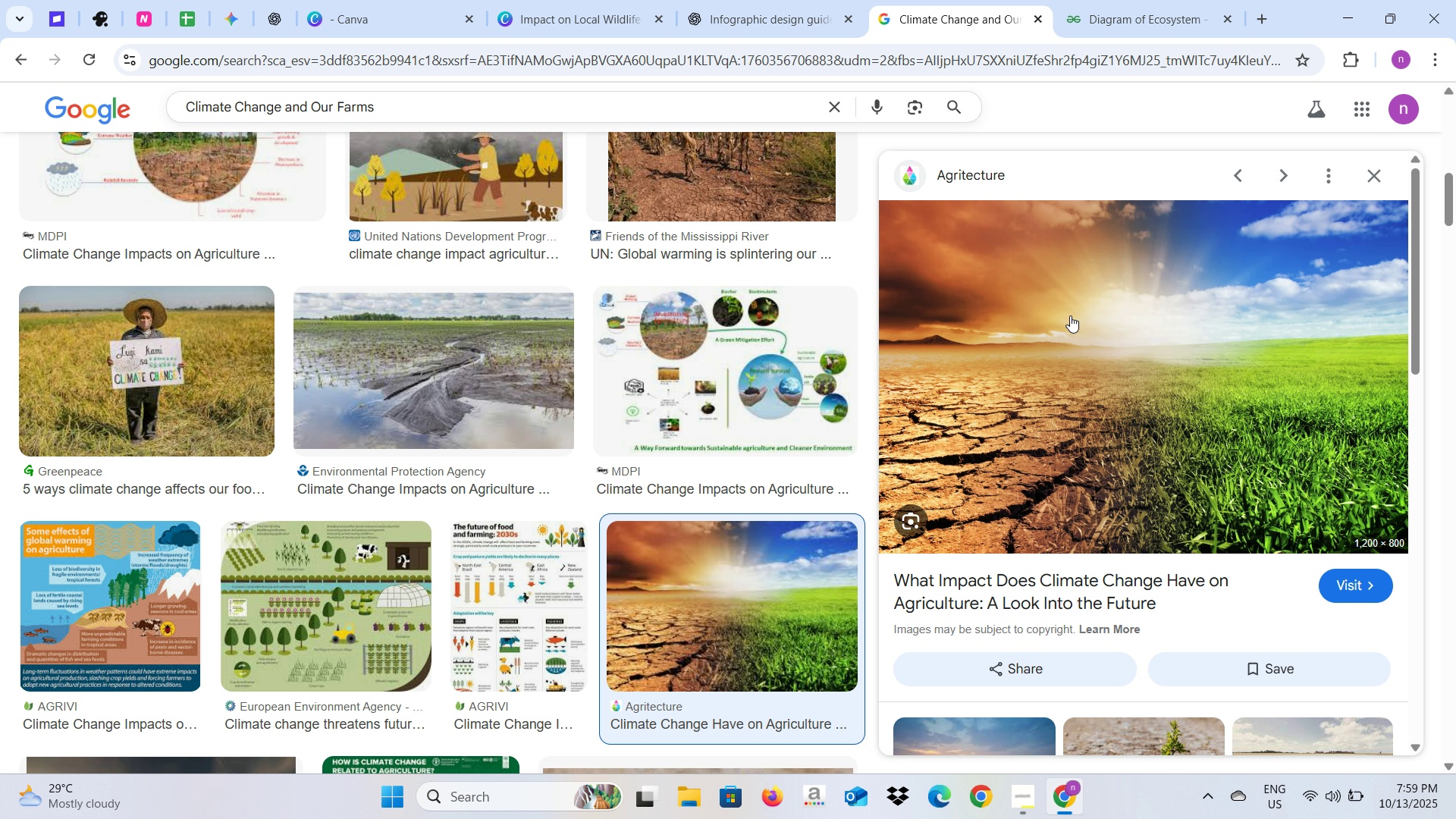 
right_click([1070, 315])
 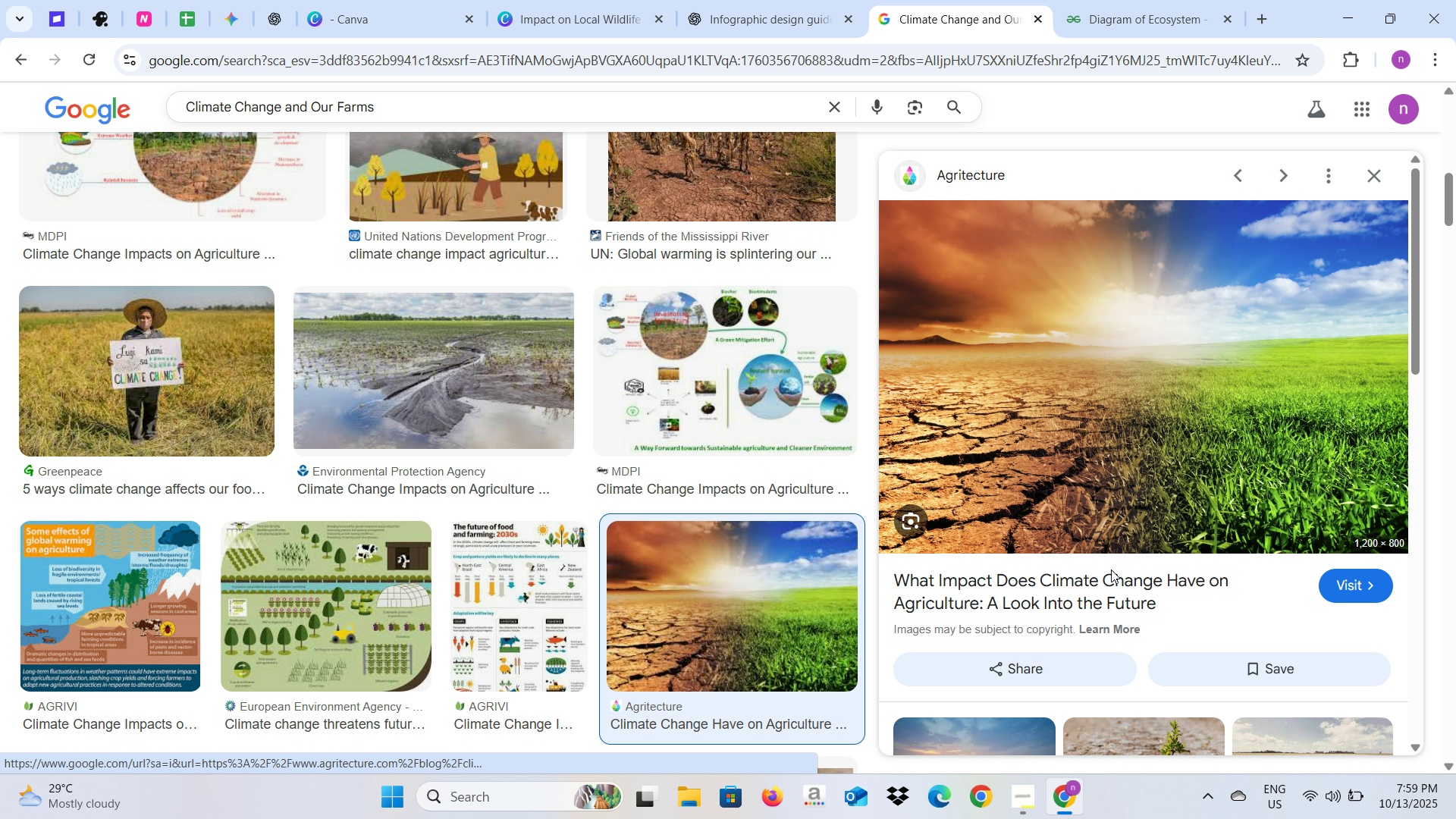 
left_click([1122, 582])
 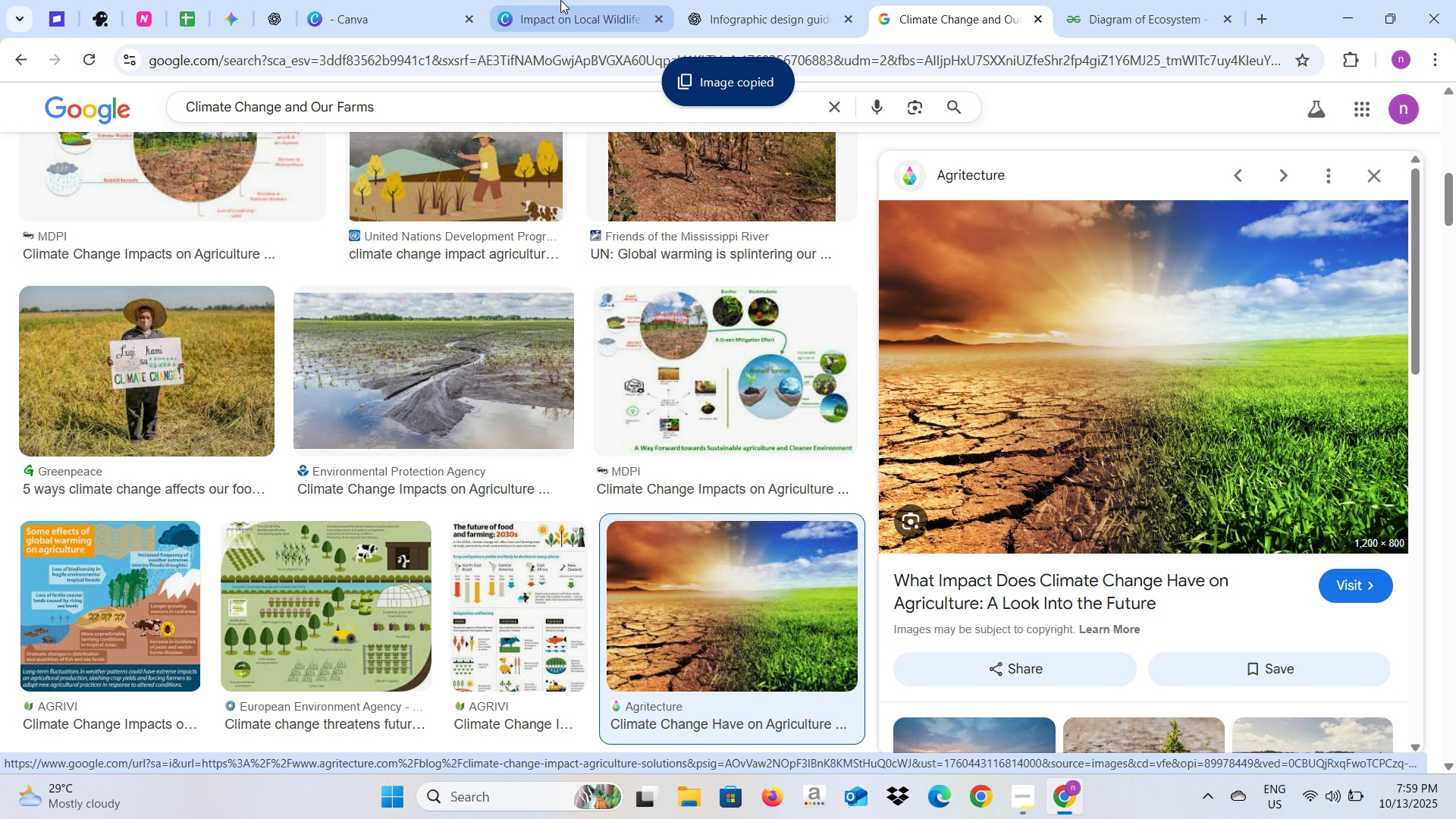 
left_click([560, 0])
 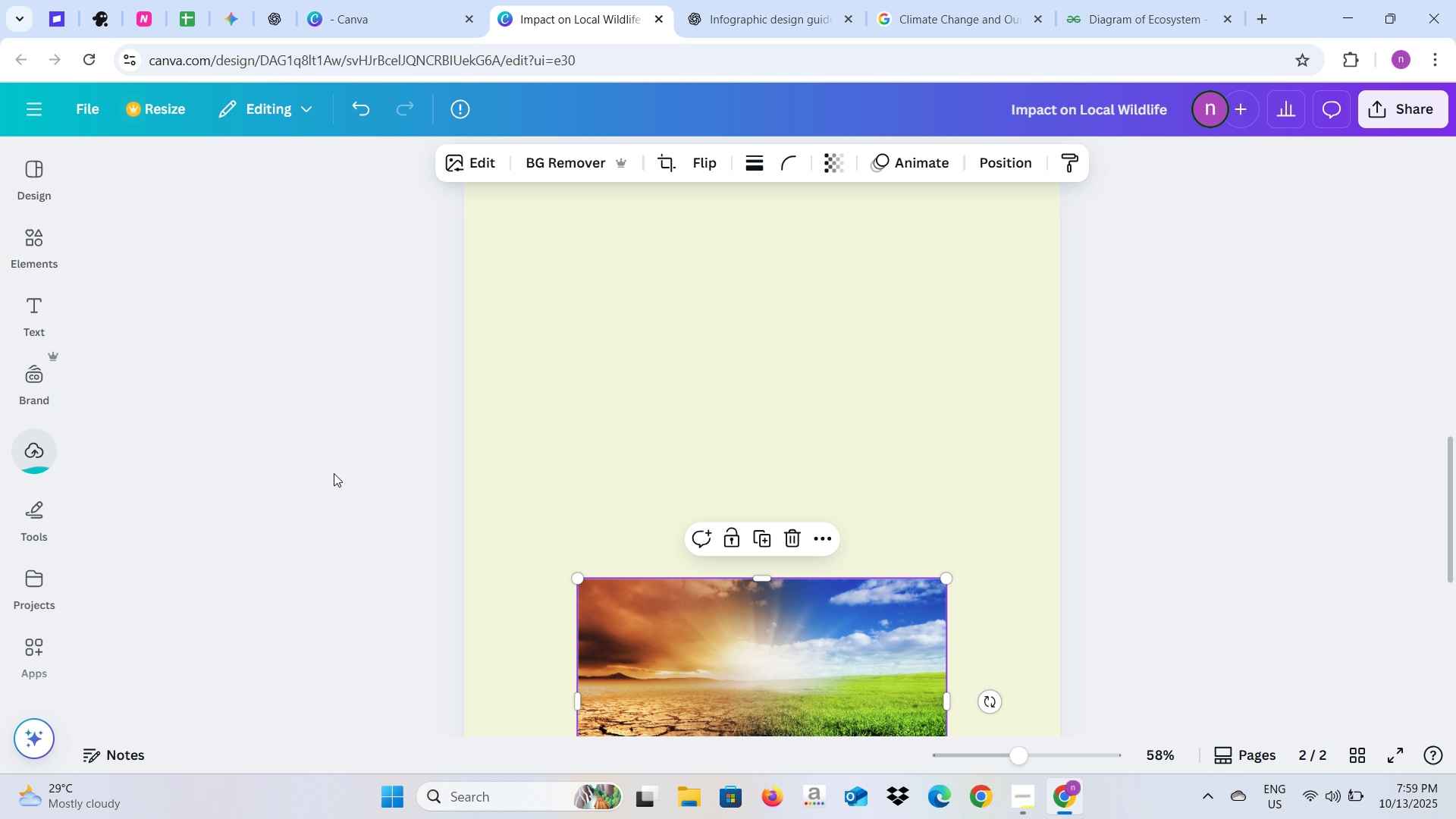 
left_click([334, 473])
 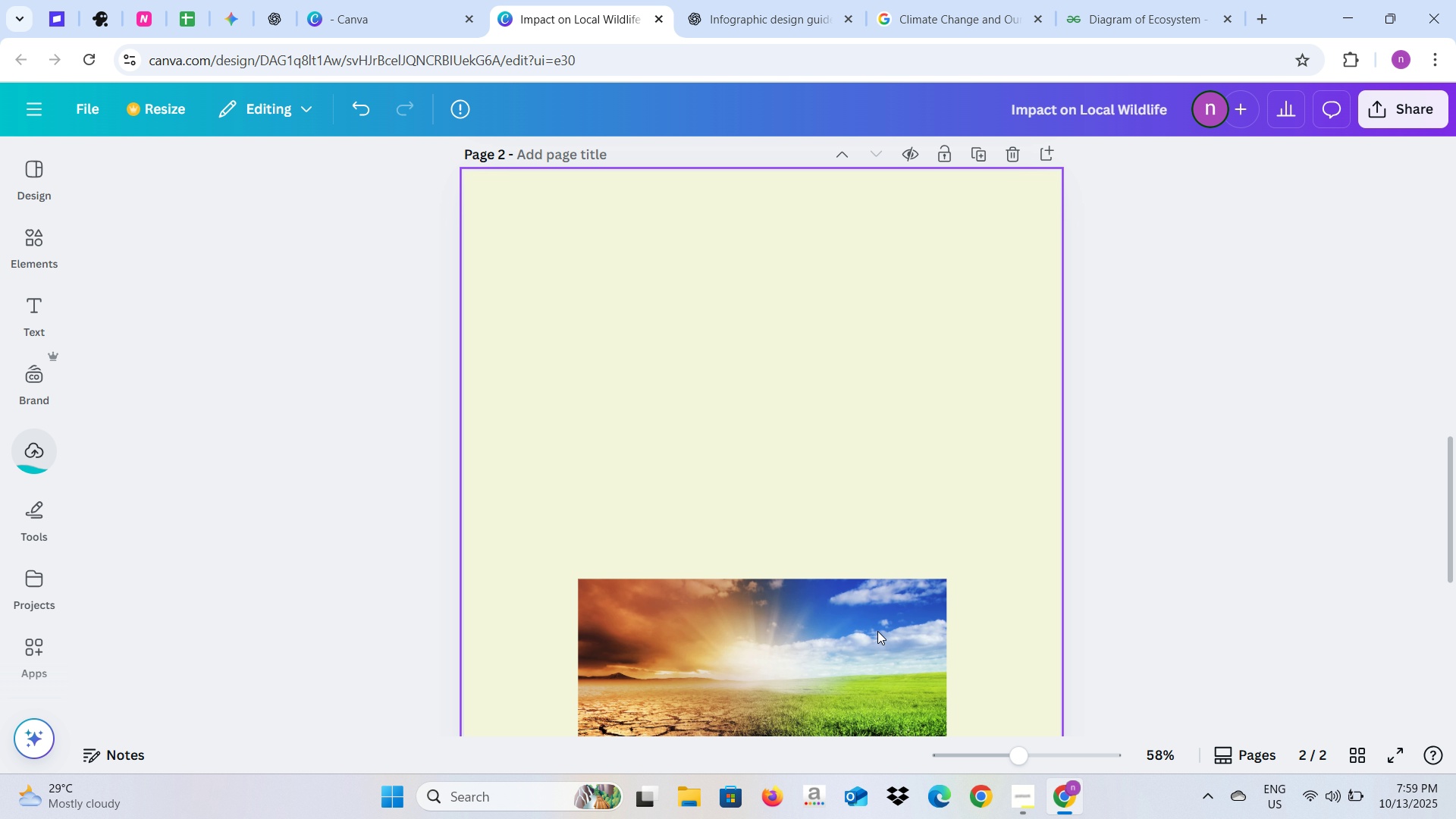 
left_click_drag(start_coordinate=[833, 646], to_coordinate=[837, 308])
 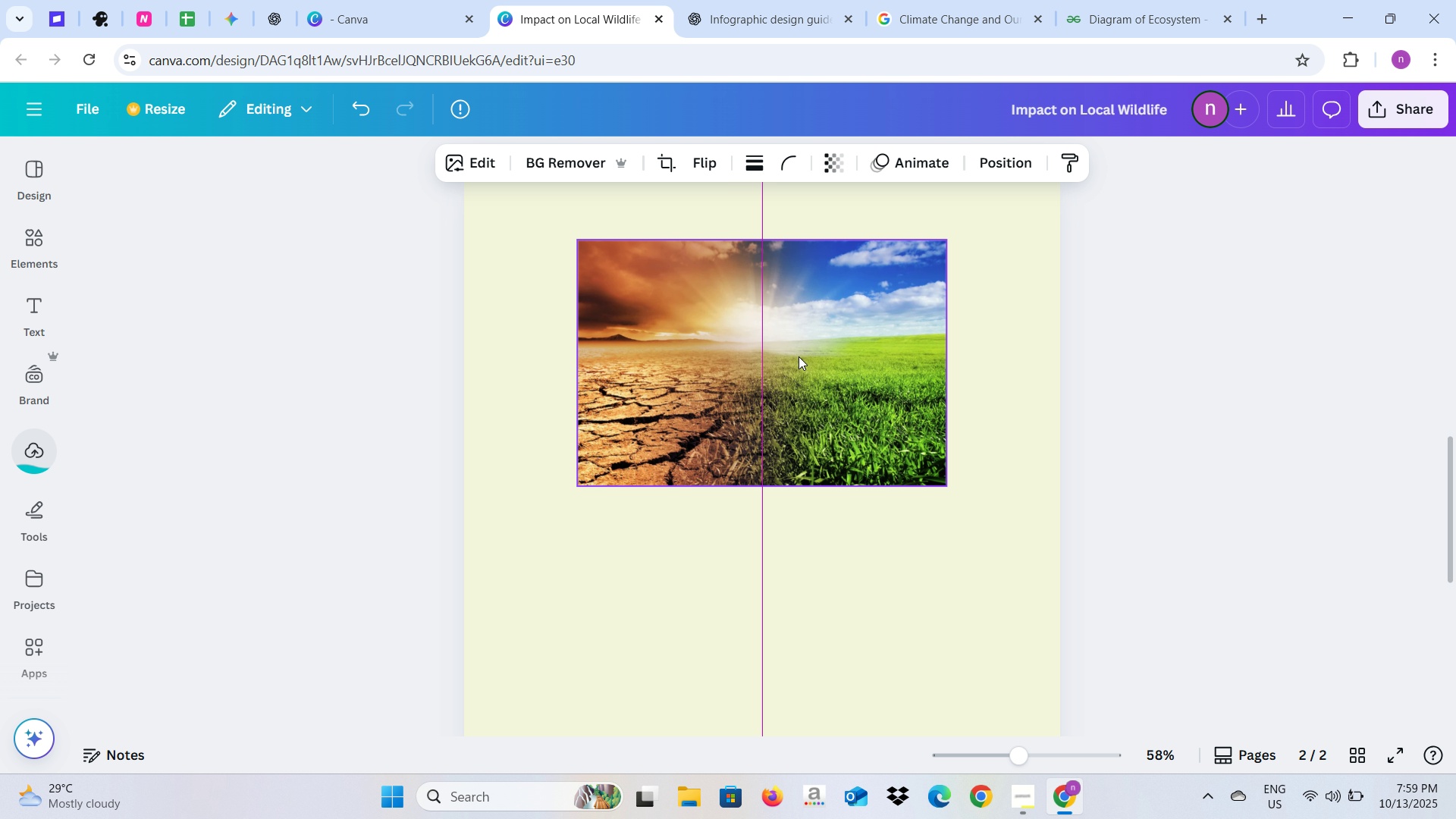 
scroll: coordinate [799, 357], scroll_direction: up, amount: 2.0
 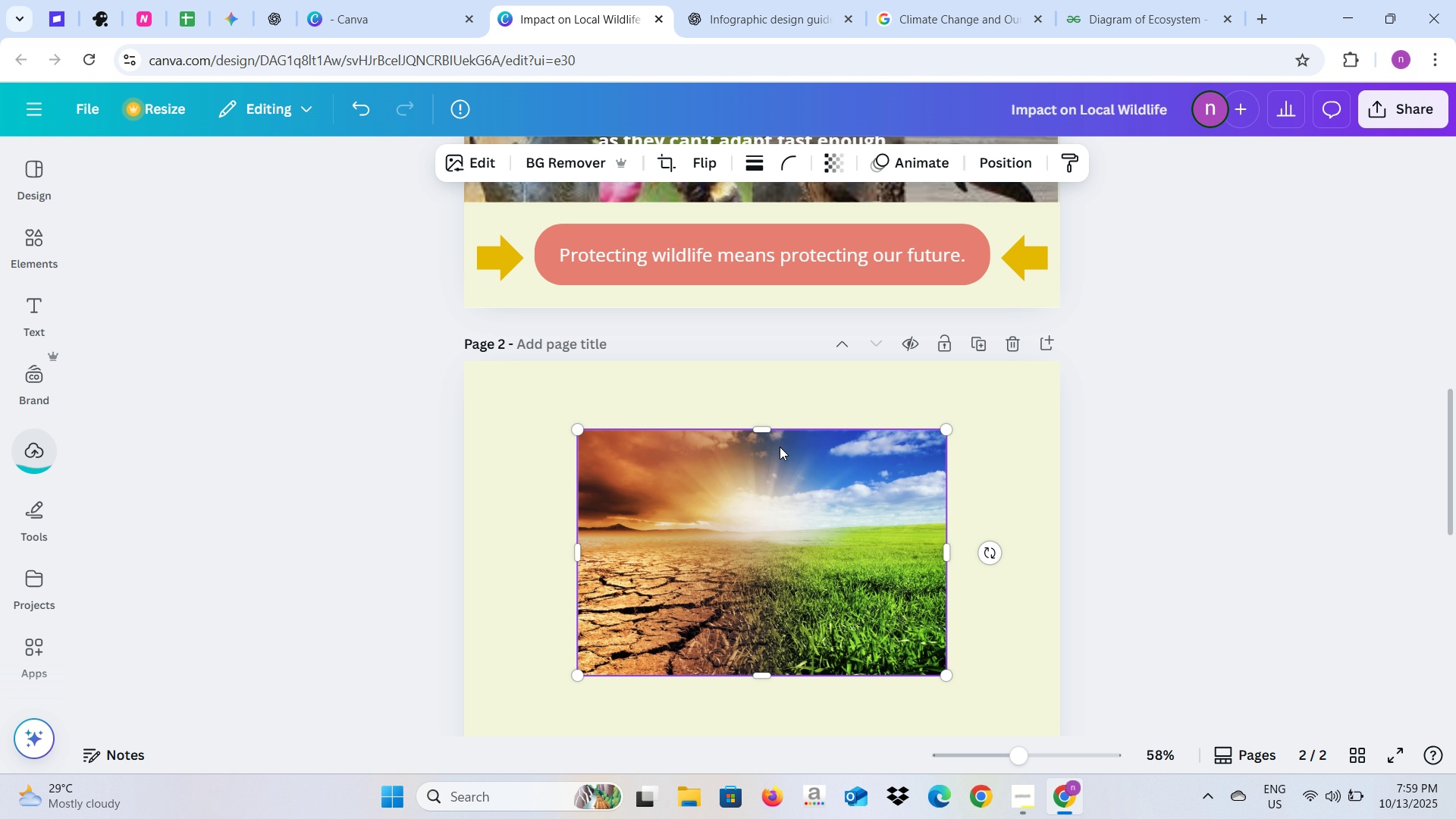 
left_click_drag(start_coordinate=[773, 504], to_coordinate=[768, 441])
 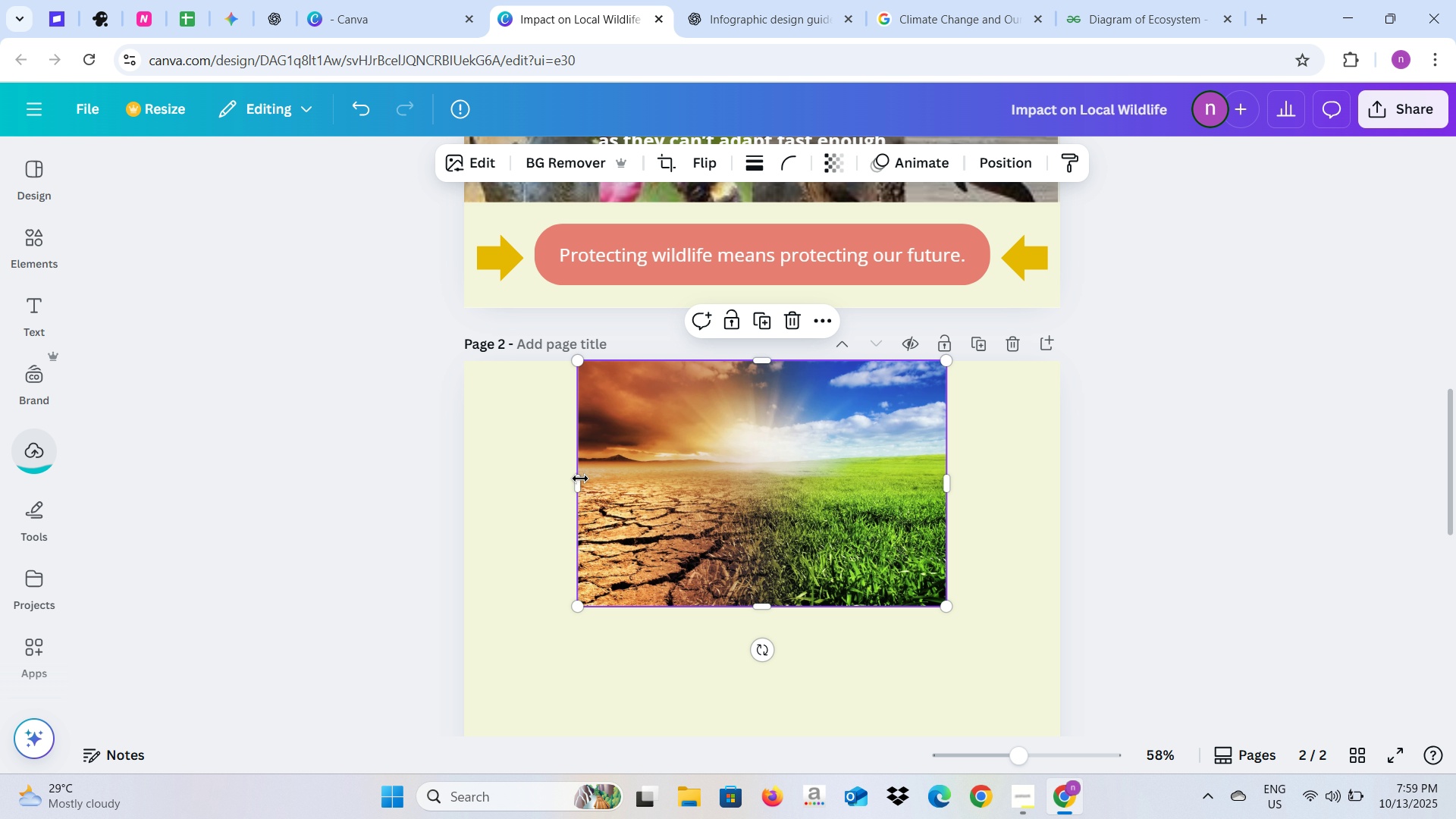 
left_click_drag(start_coordinate=[576, 479], to_coordinate=[467, 461])
 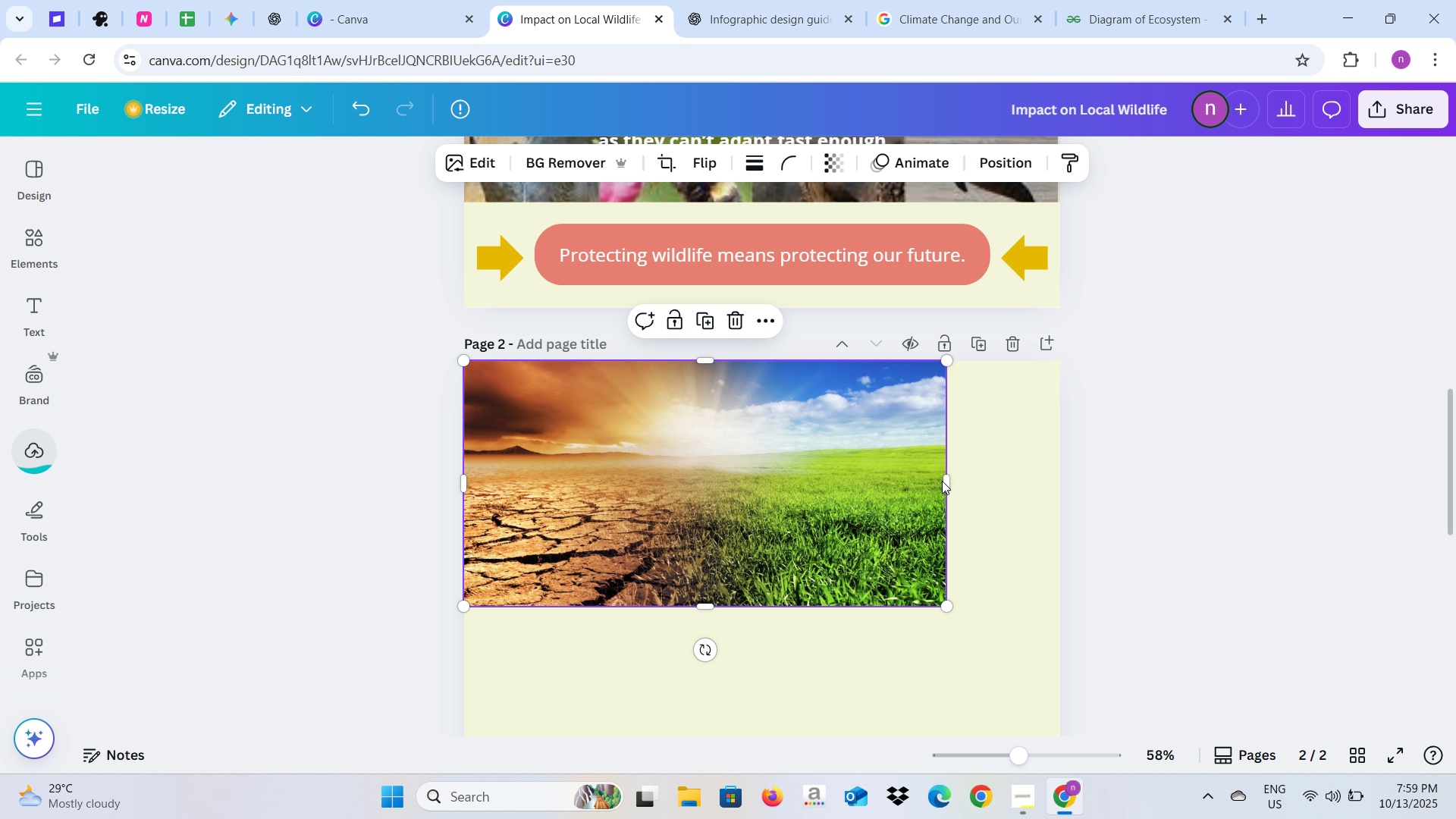 
left_click_drag(start_coordinate=[946, 482], to_coordinate=[1056, 486])
 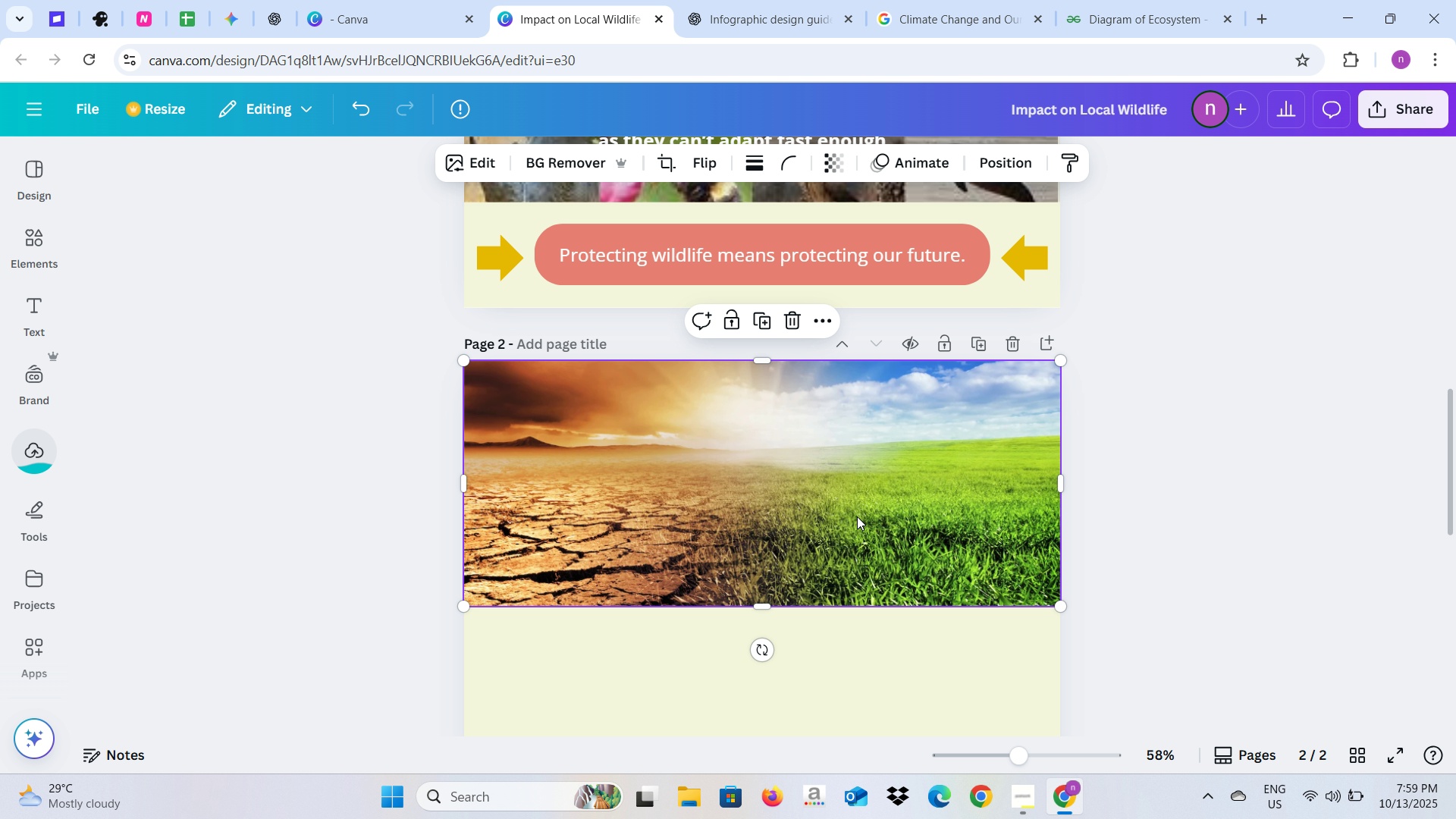 
double_click([784, 512])
 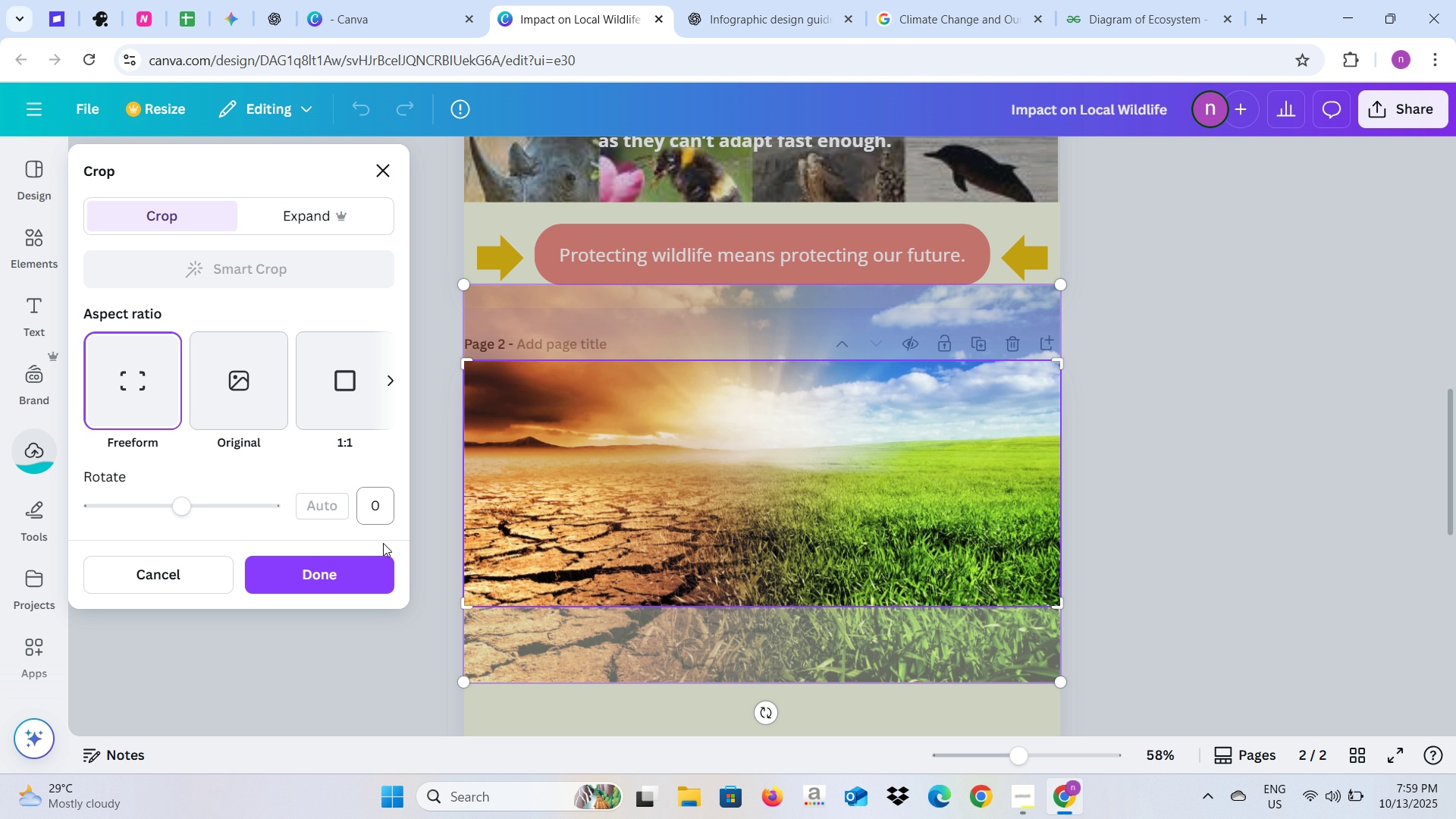 
left_click([389, 573])
 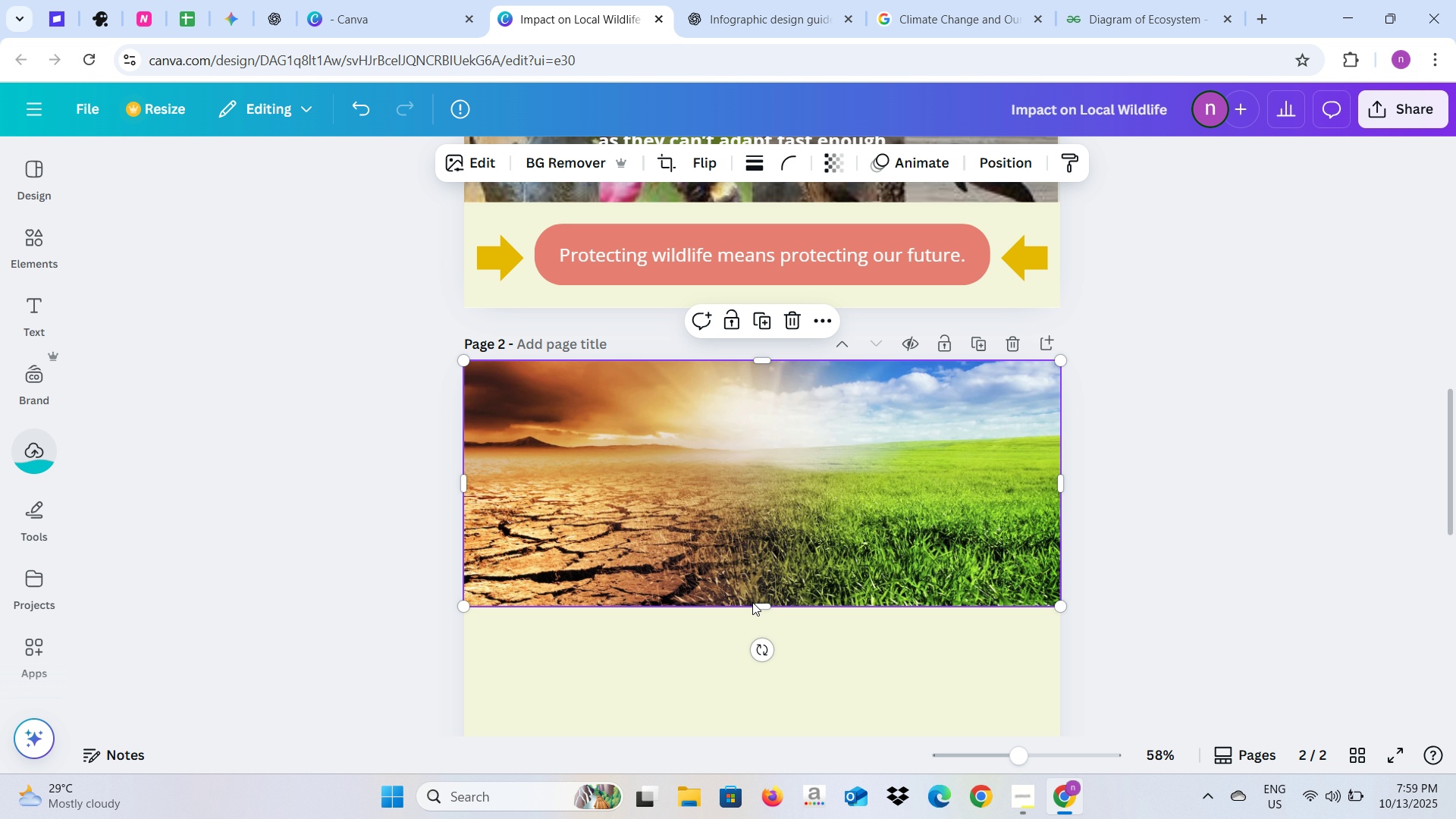 
left_click_drag(start_coordinate=[765, 608], to_coordinate=[767, 511])
 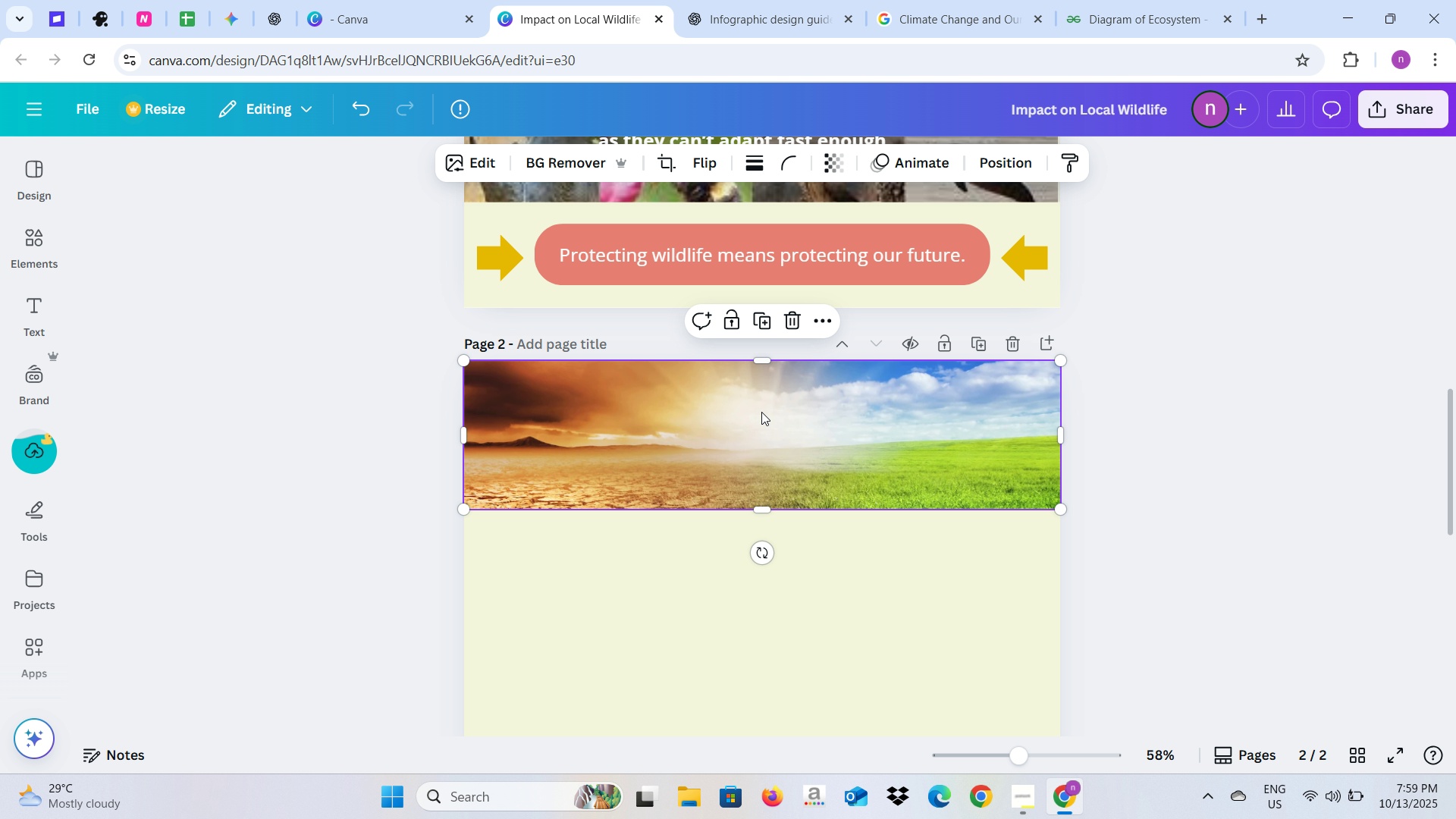 
left_click_drag(start_coordinate=[761, 414], to_coordinate=[761, 401])
 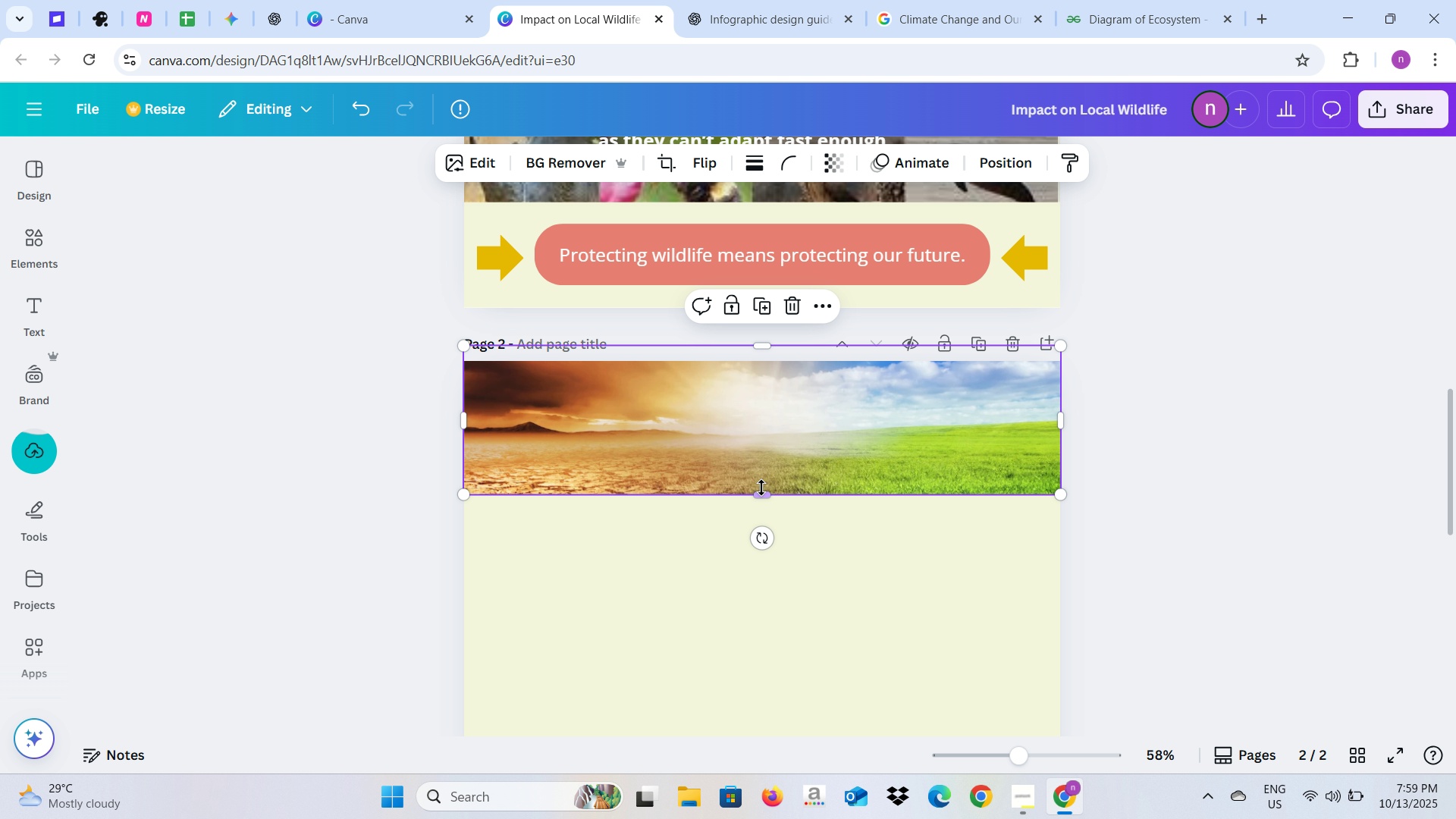 
left_click_drag(start_coordinate=[761, 488], to_coordinate=[761, 504])
 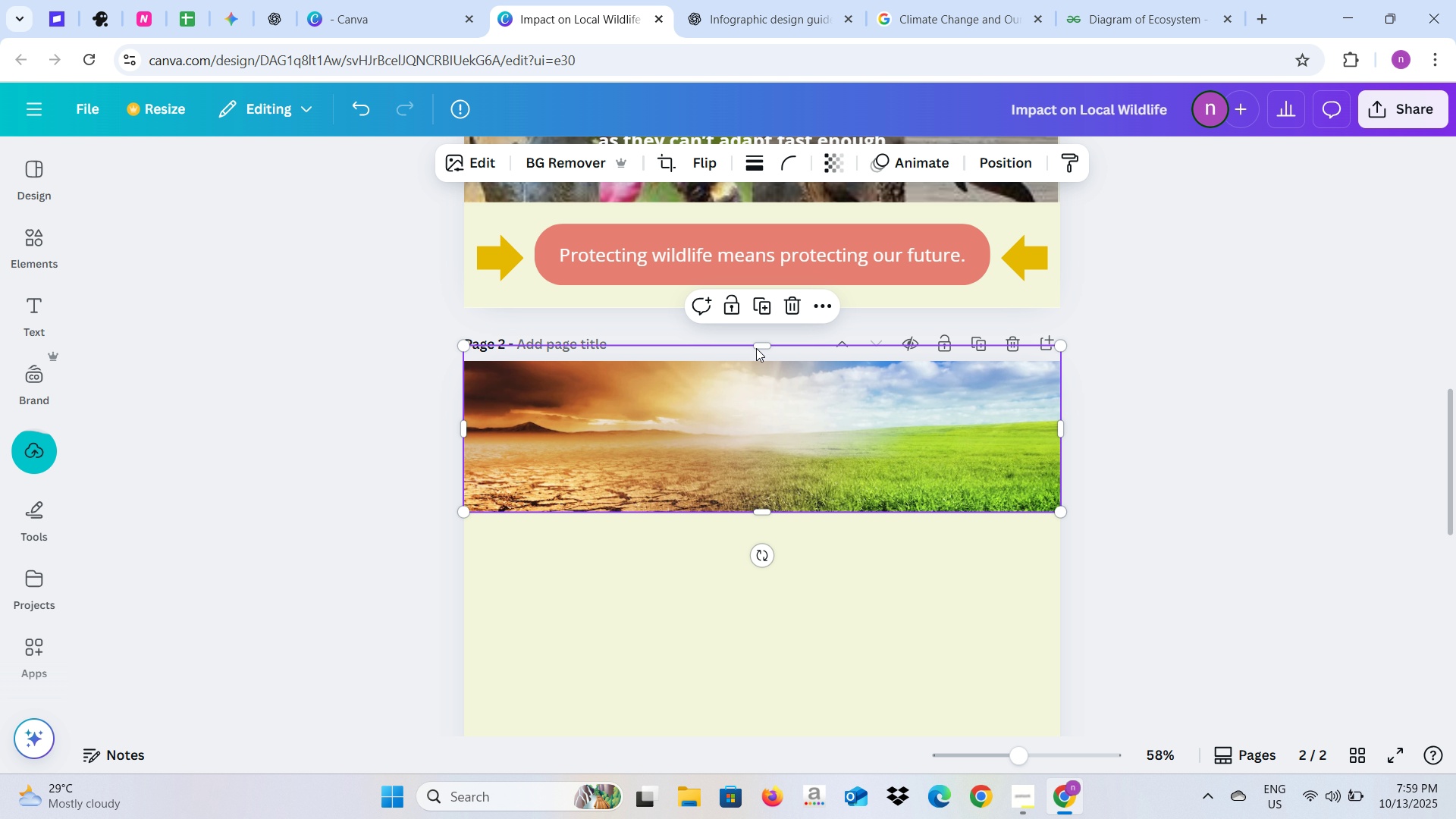 
left_click_drag(start_coordinate=[756, 347], to_coordinate=[755, 367])
 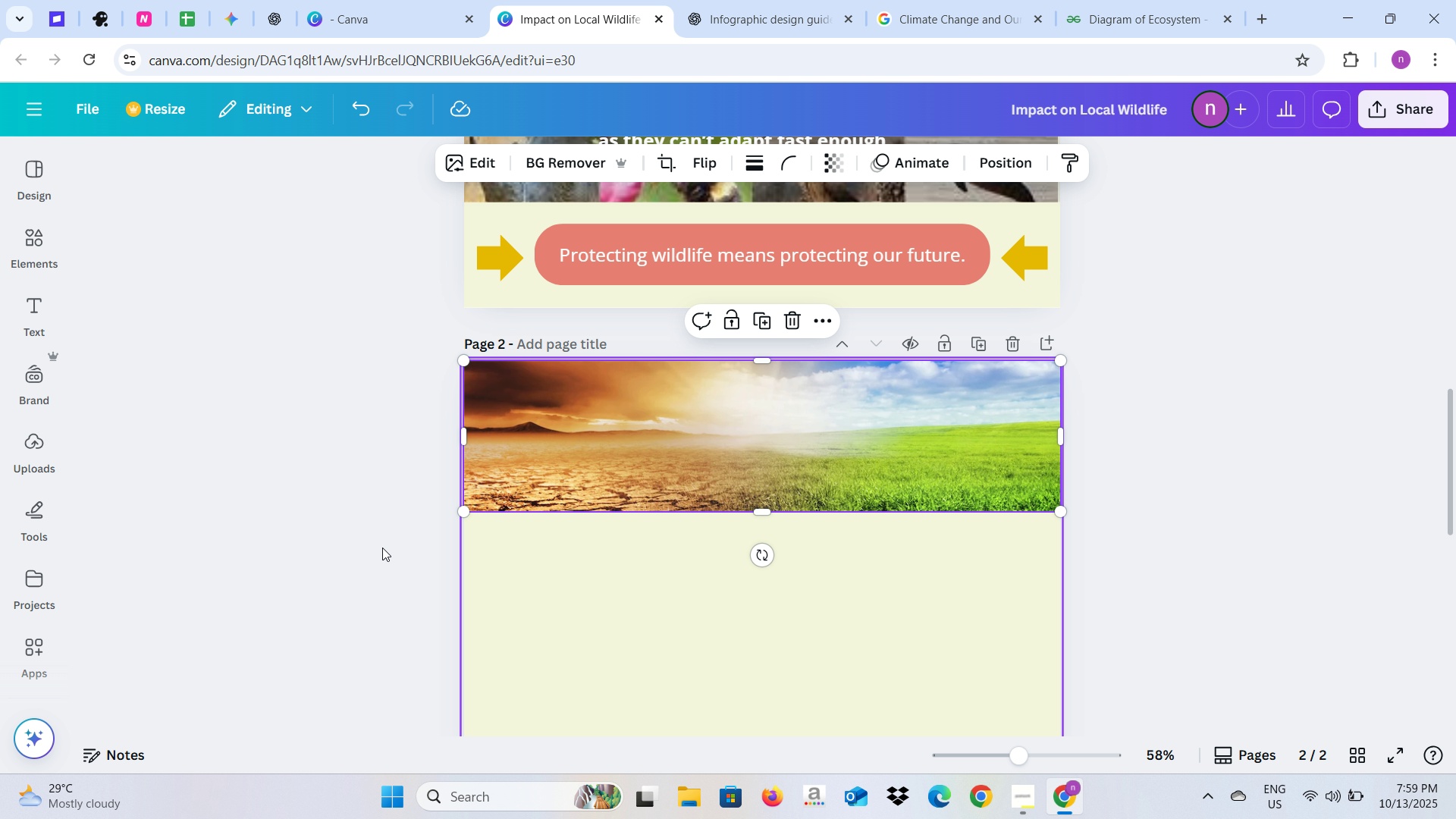 
left_click([382, 548])
 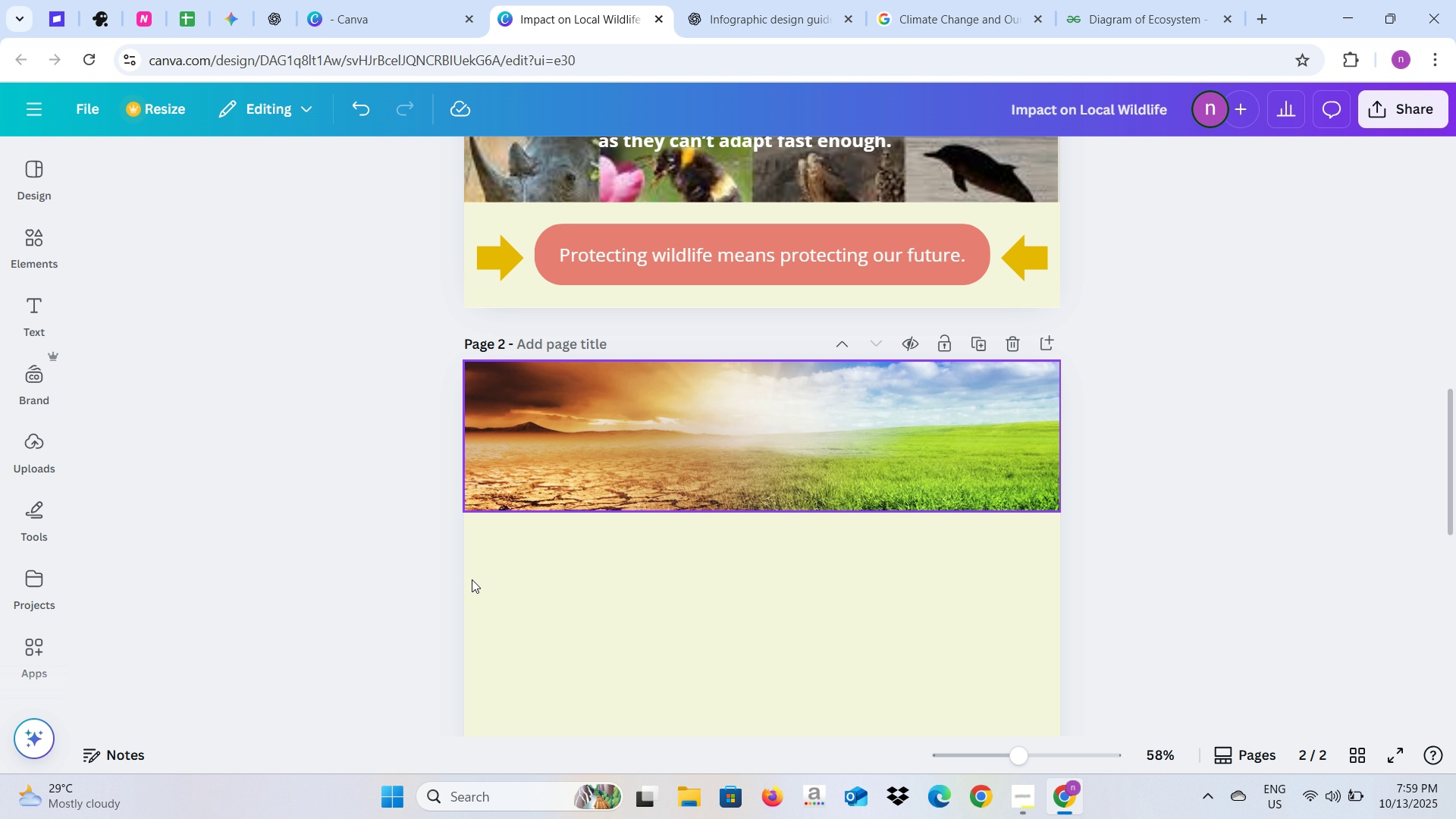 
left_click([364, 615])
 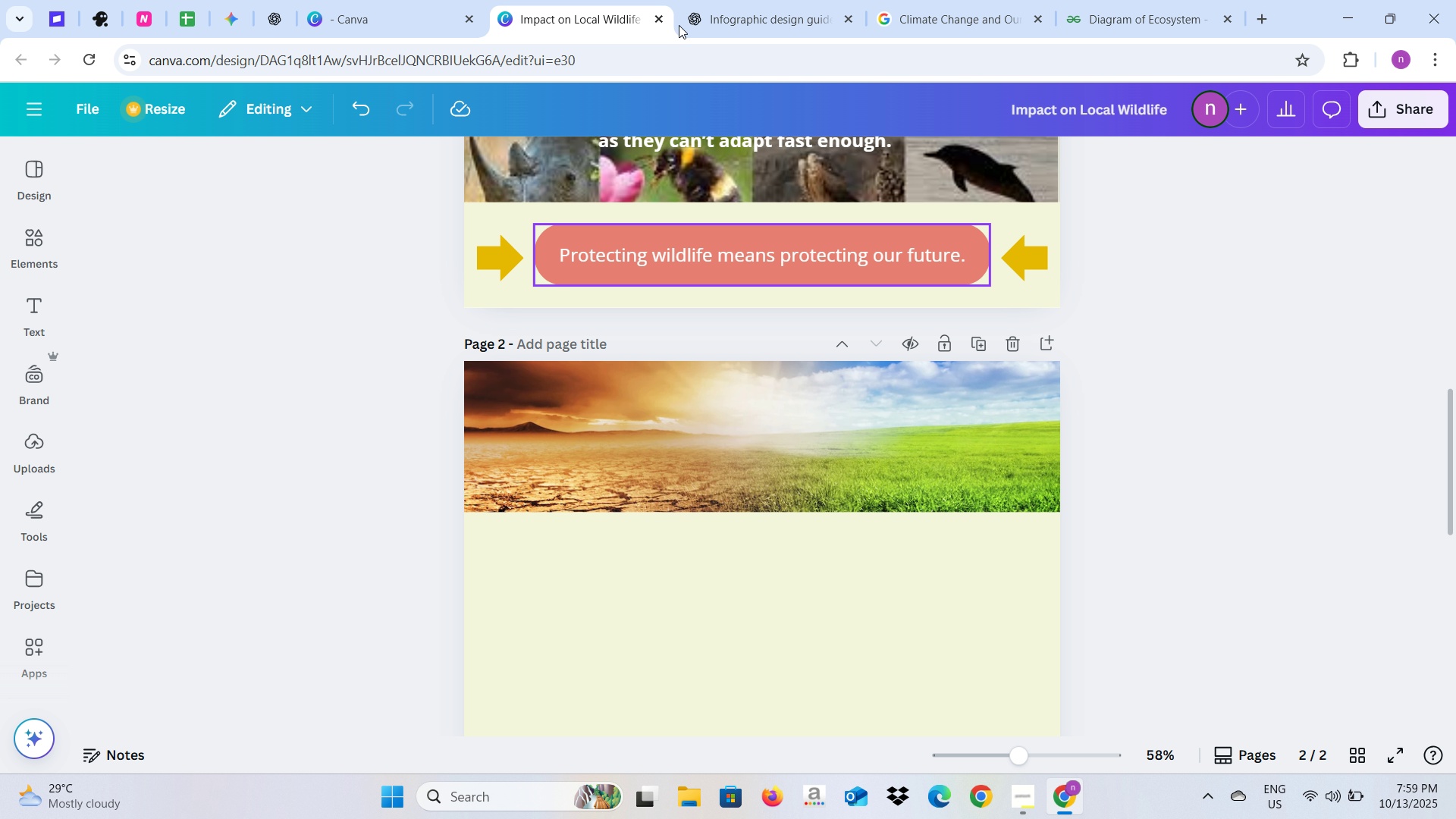 
left_click([689, 0])
 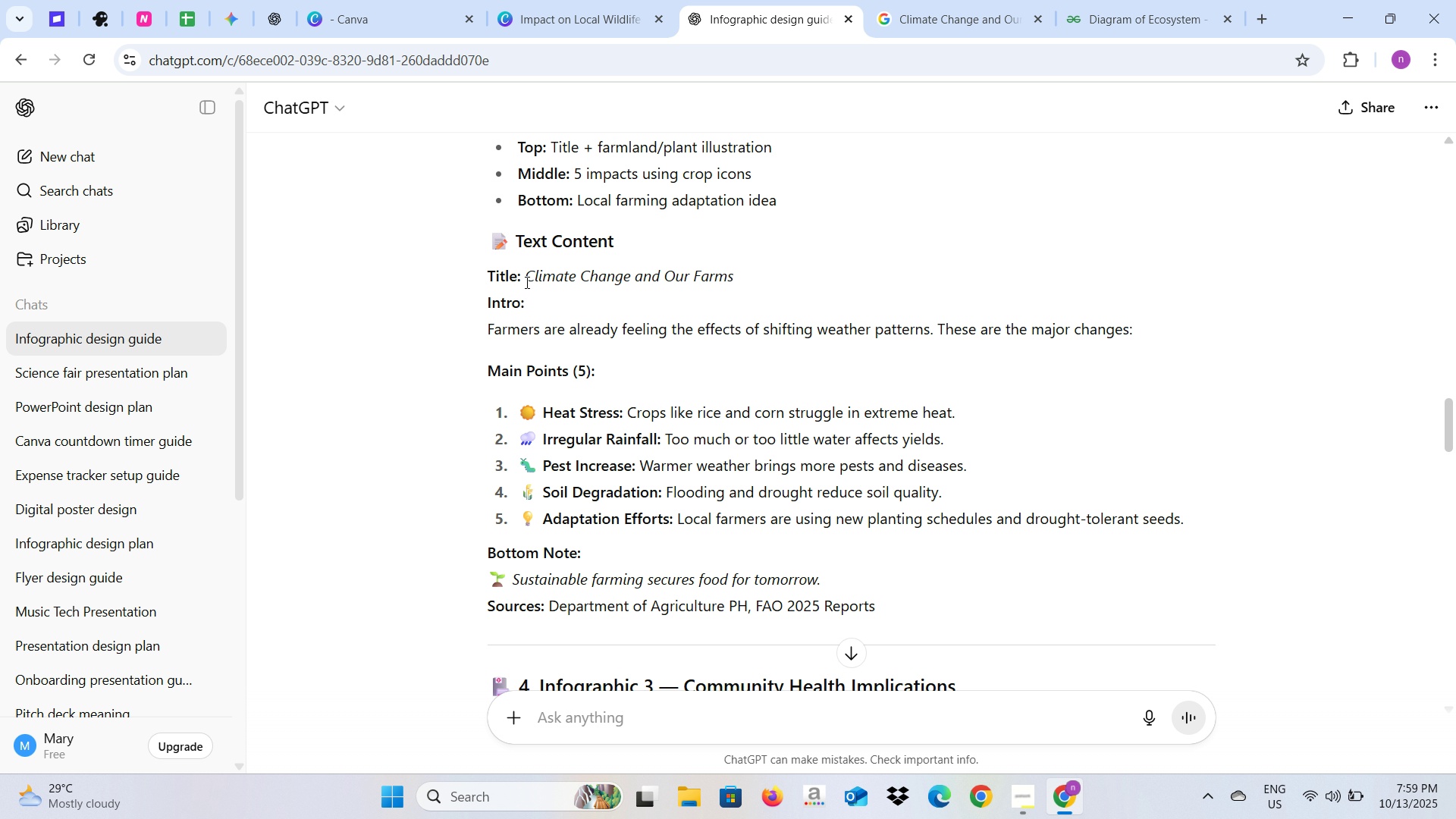 
left_click_drag(start_coordinate=[526, 278], to_coordinate=[735, 278])
 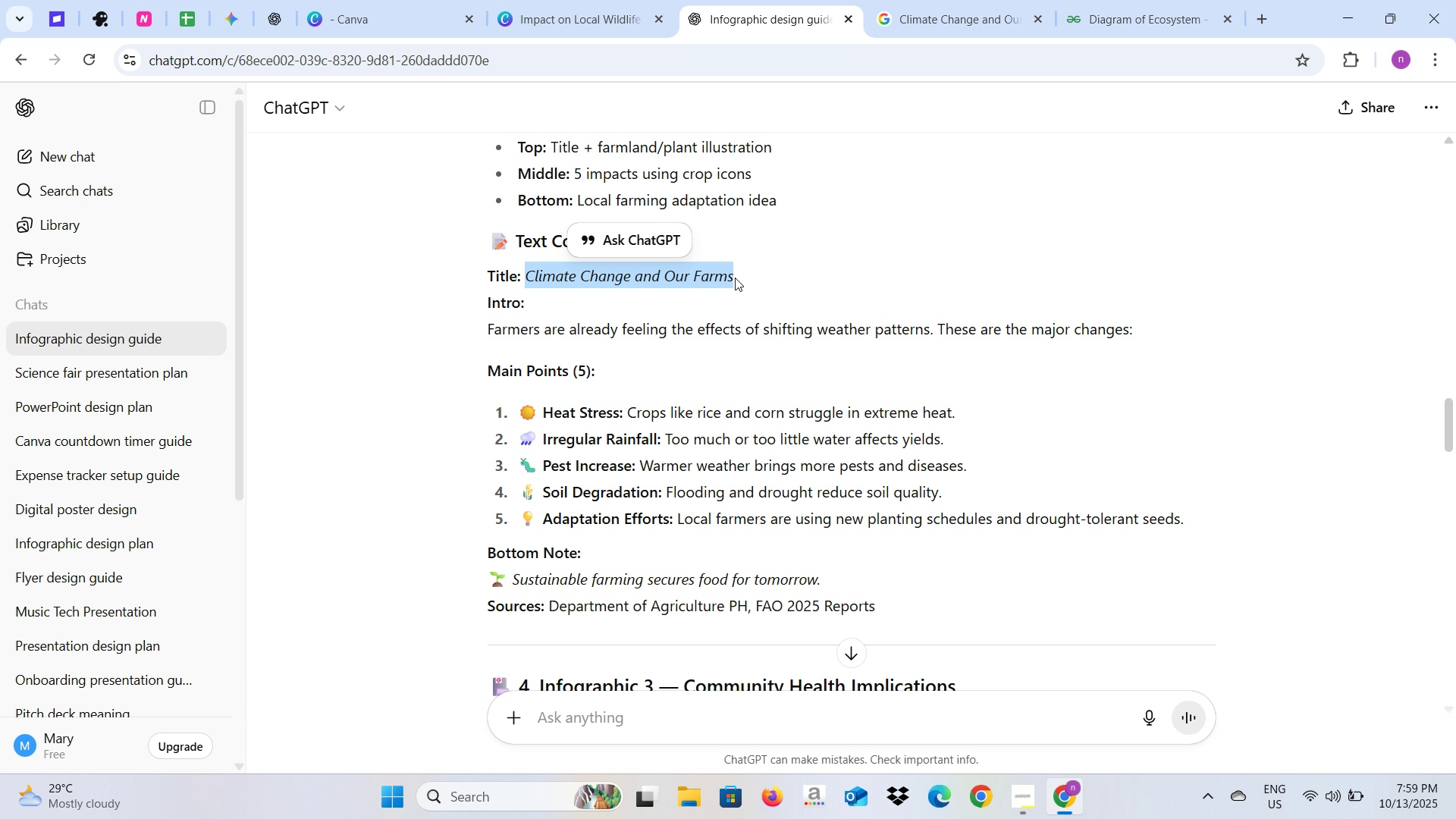 
key(Control+C)
 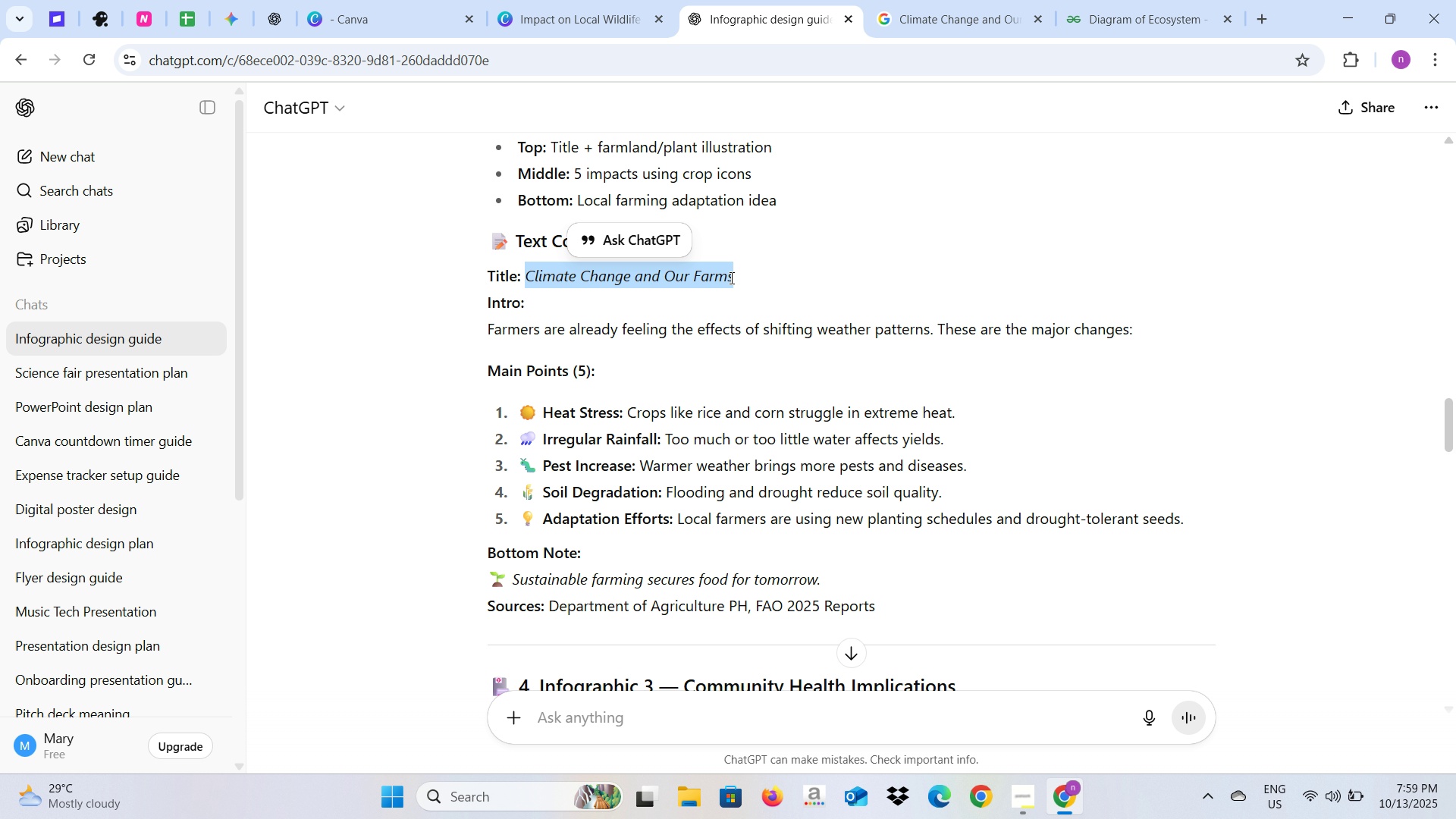 
key(Control+C)
 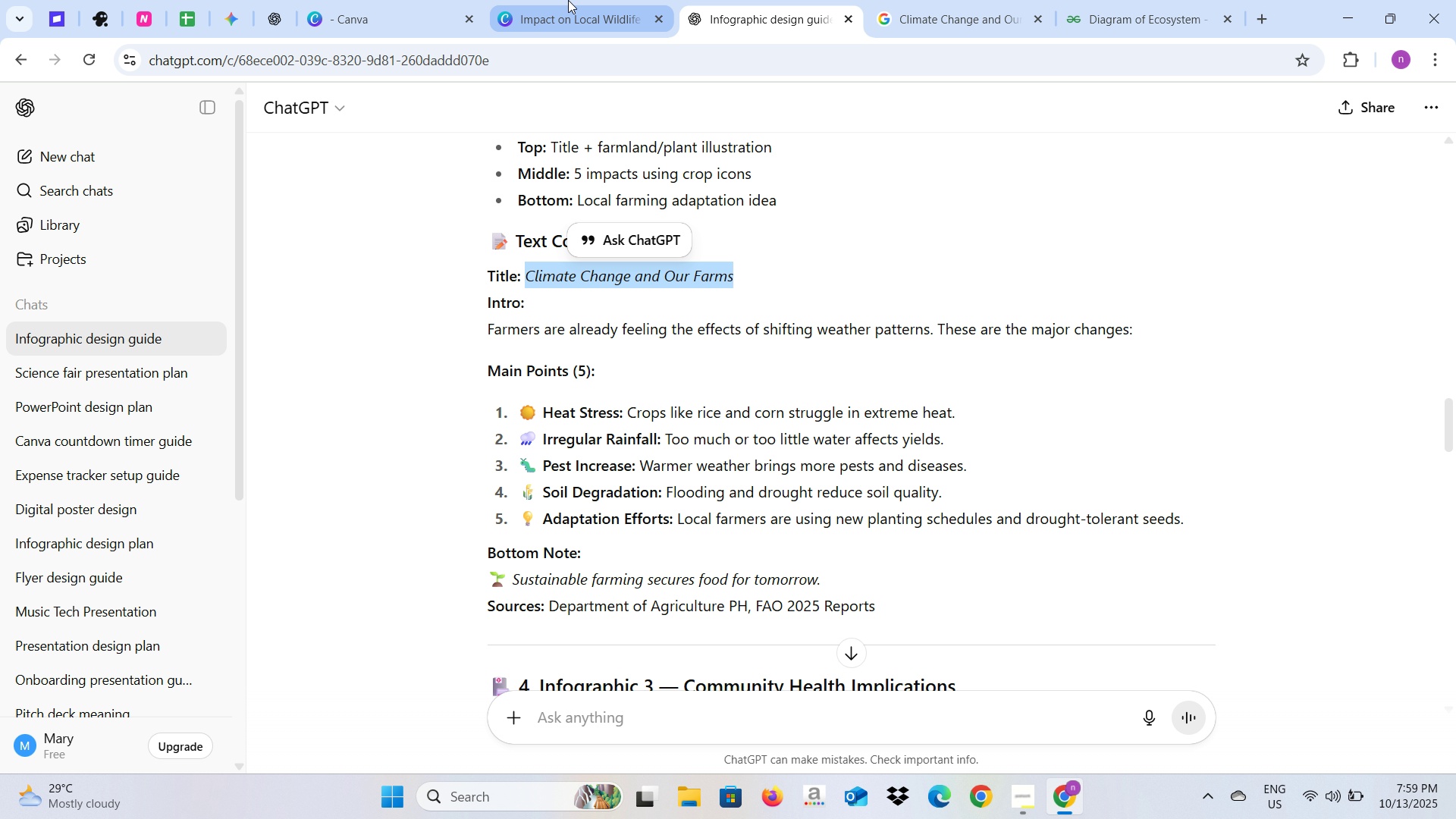 
left_click([568, 0])
 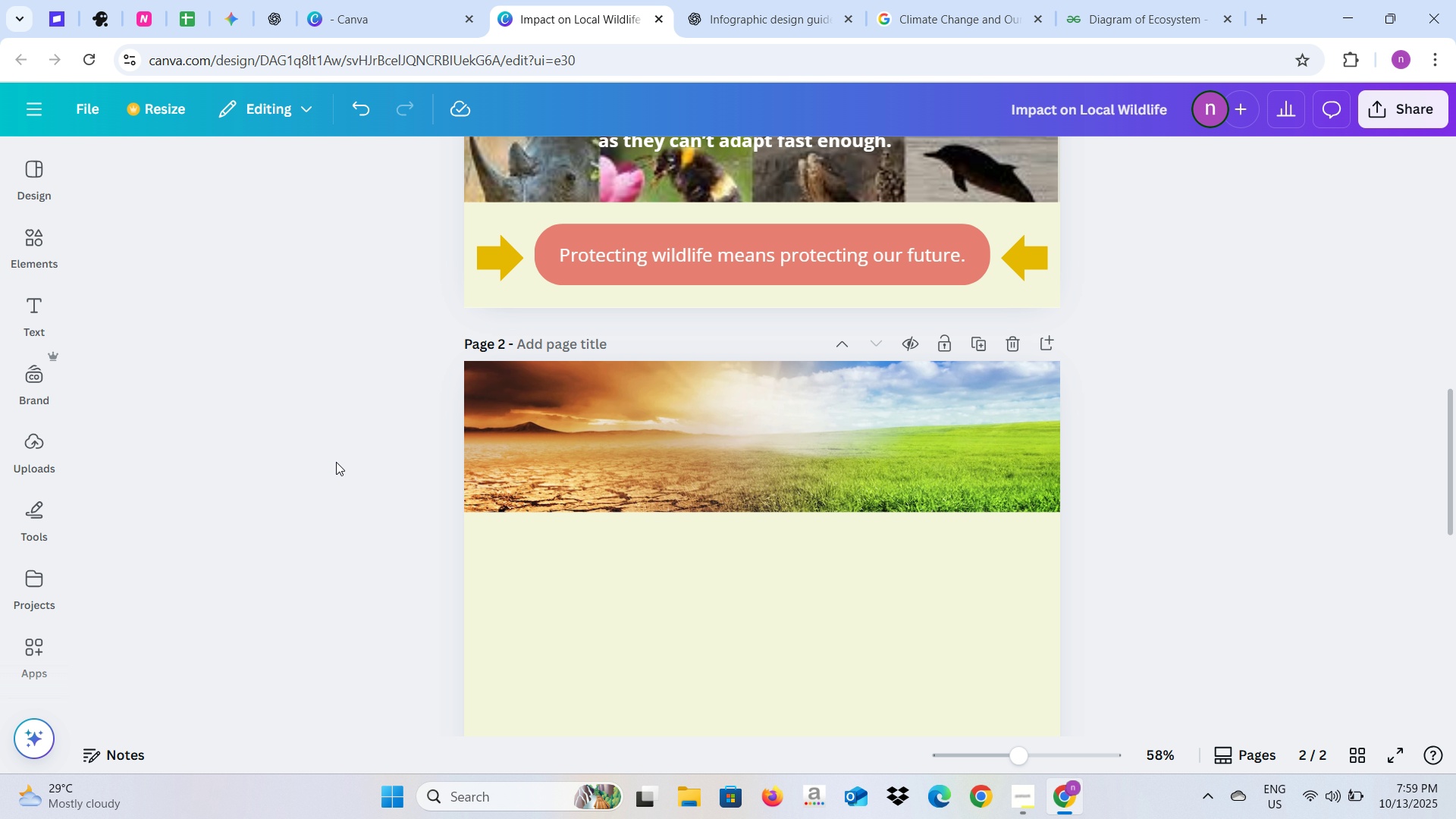 
left_click([336, 462])
 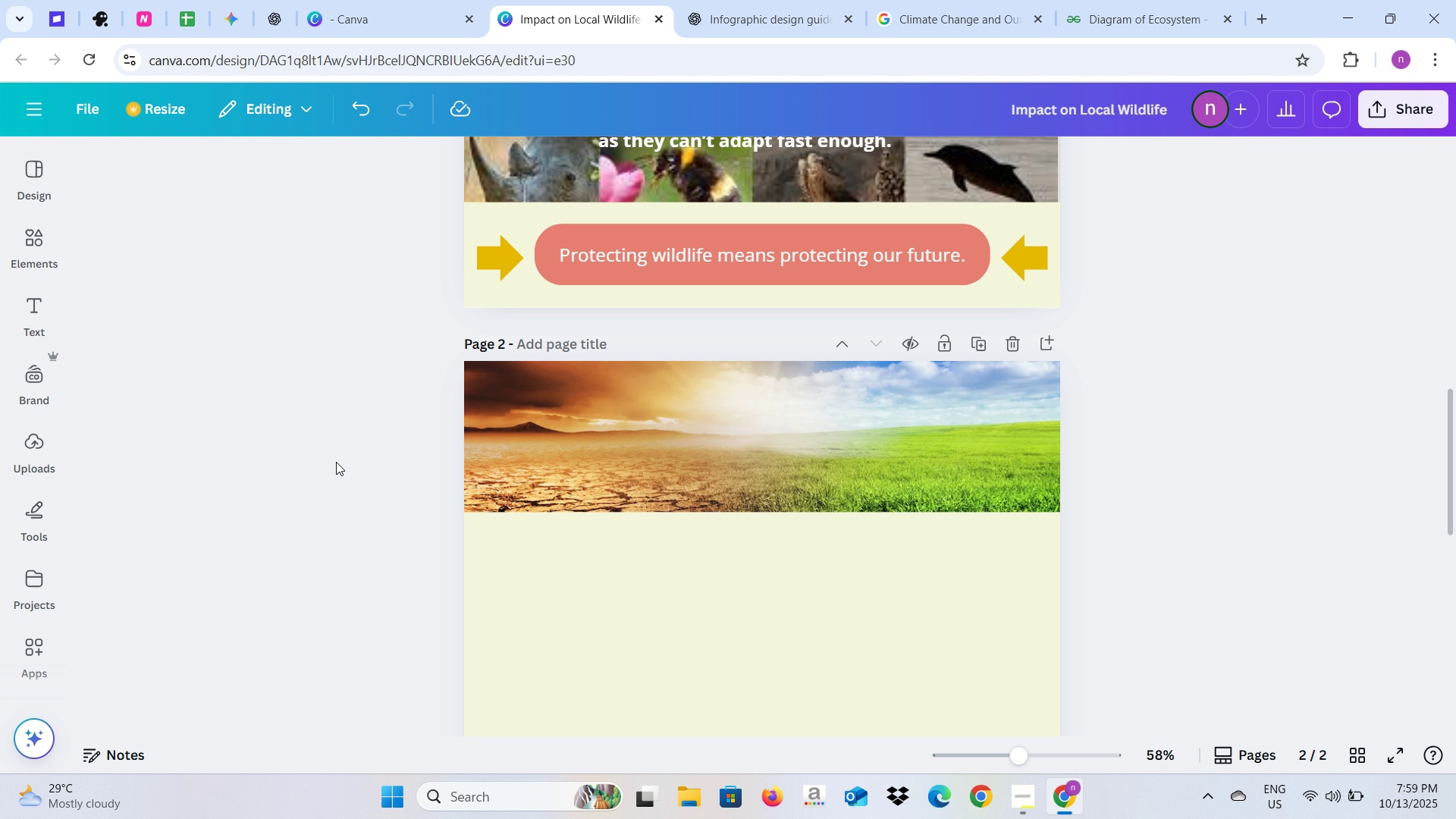 
key(Control+V)
 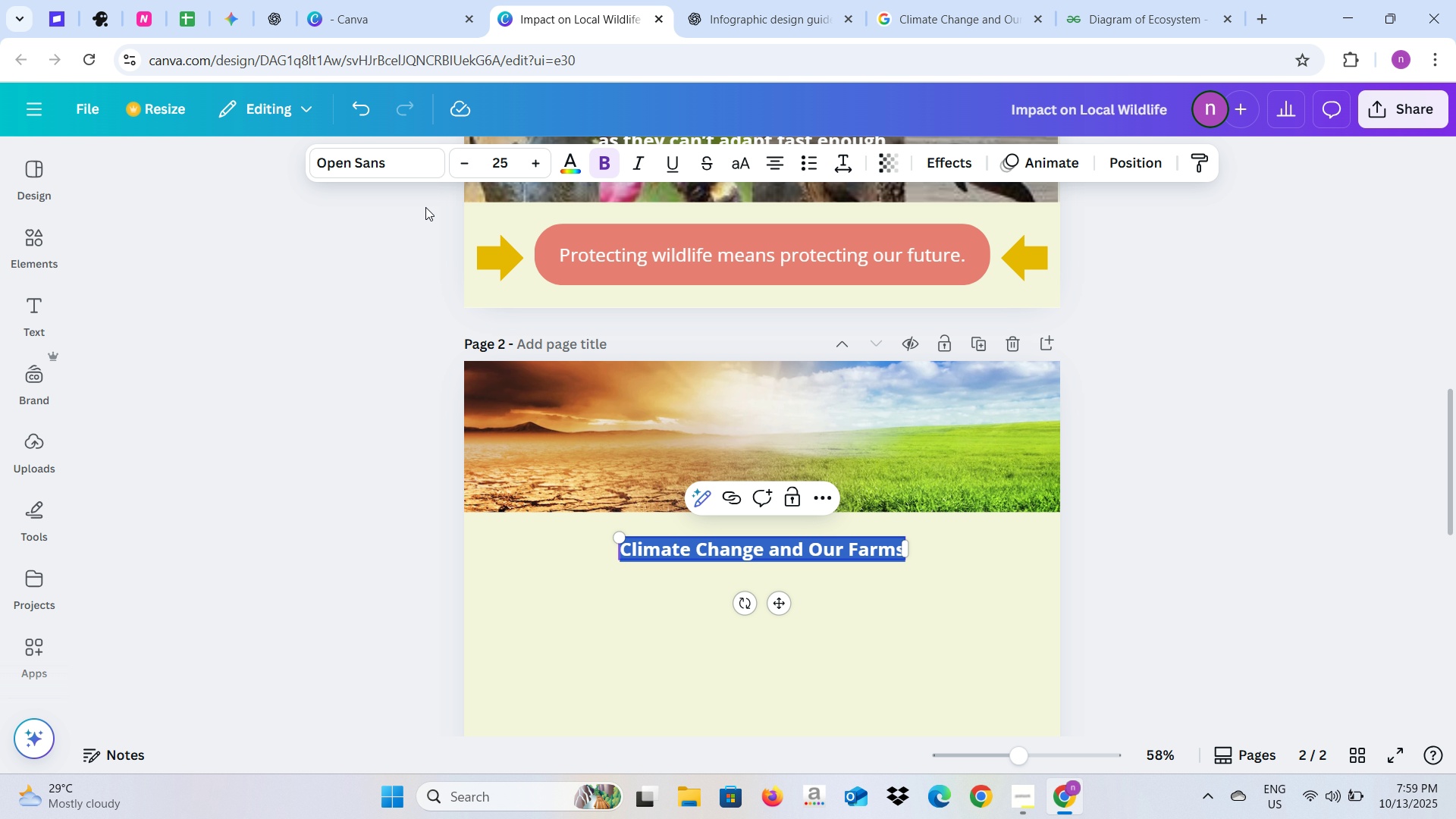 
left_click([418, 173])
 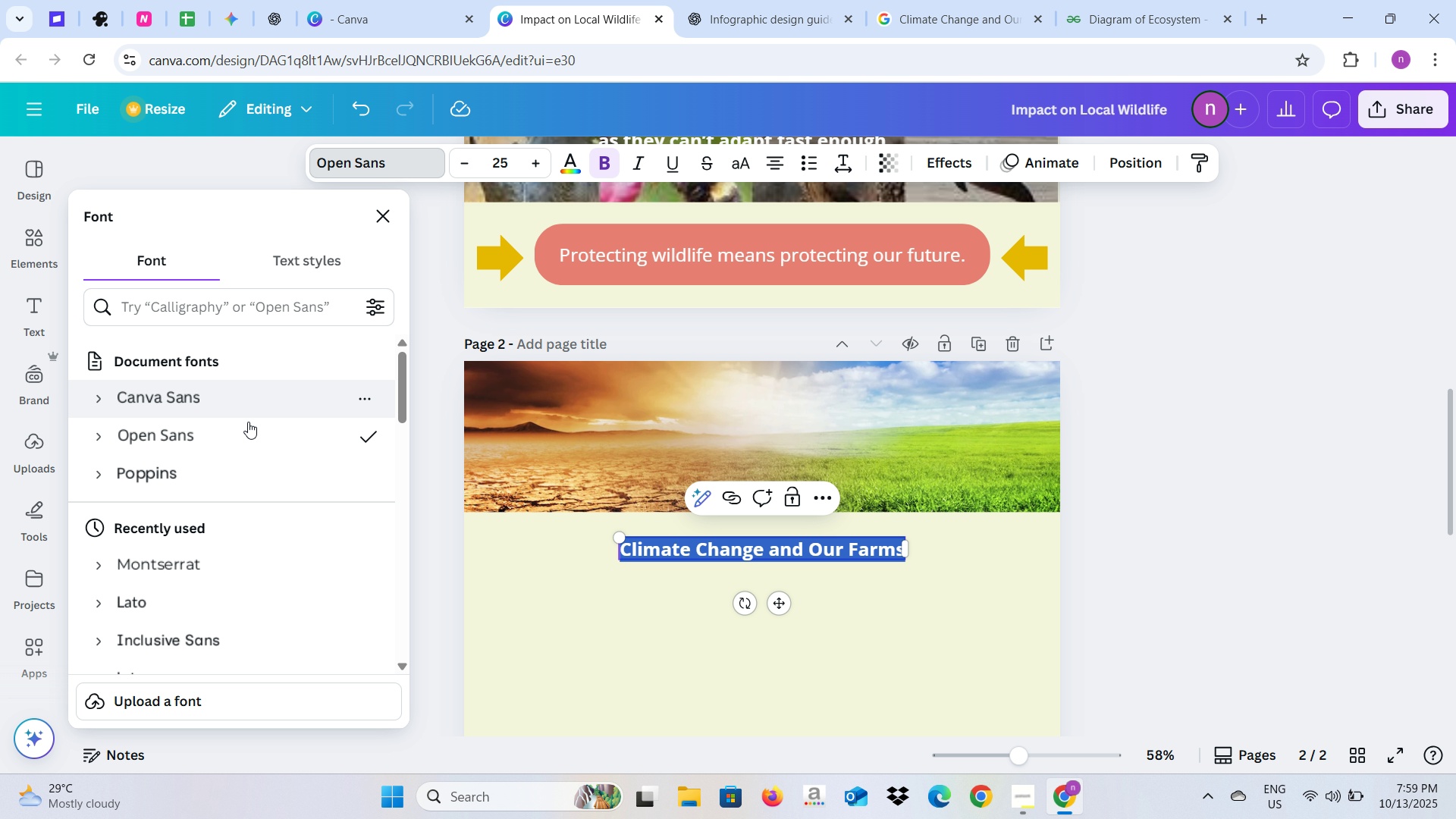 
left_click([229, 468])
 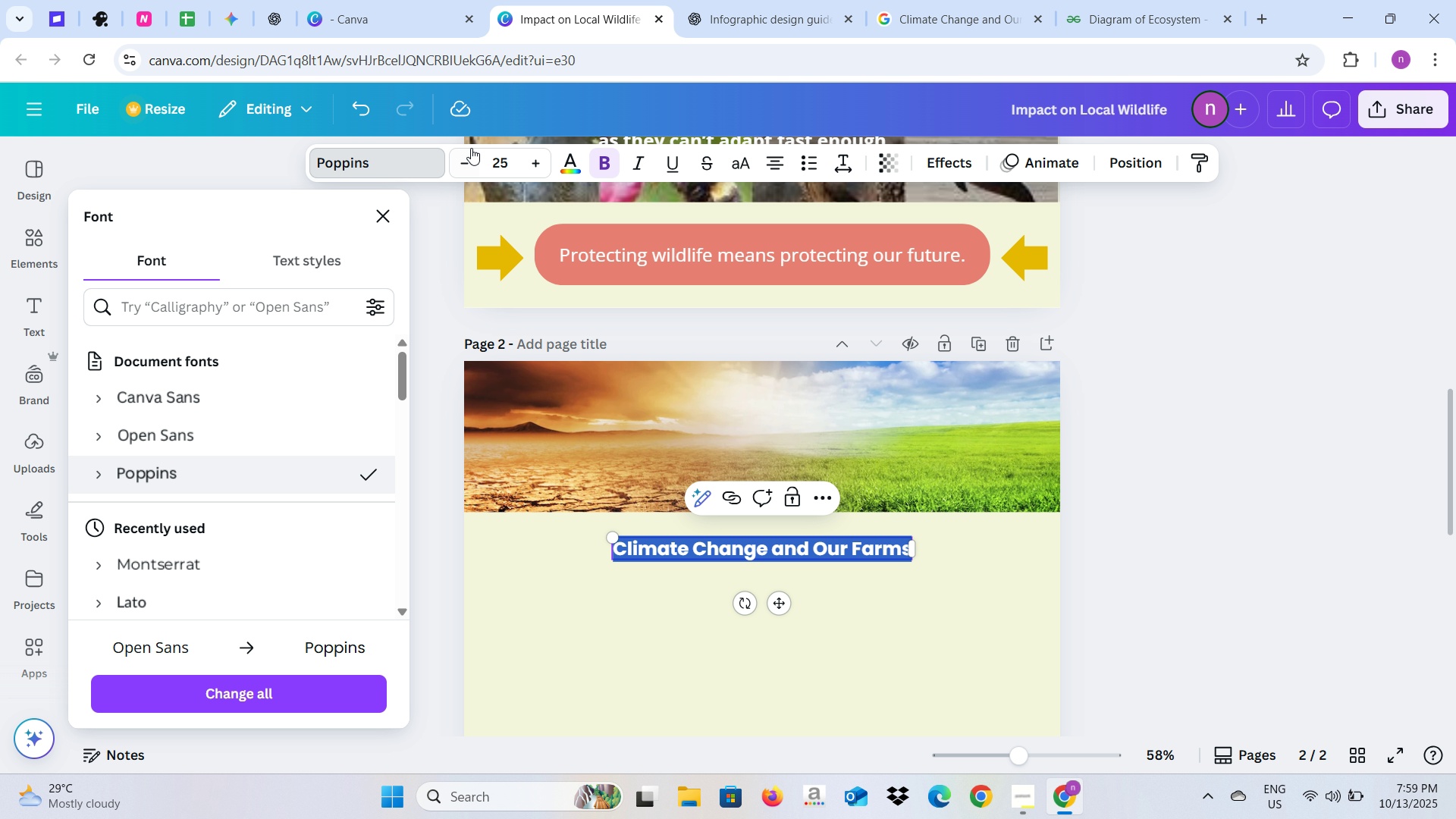 
left_click([501, 161])
 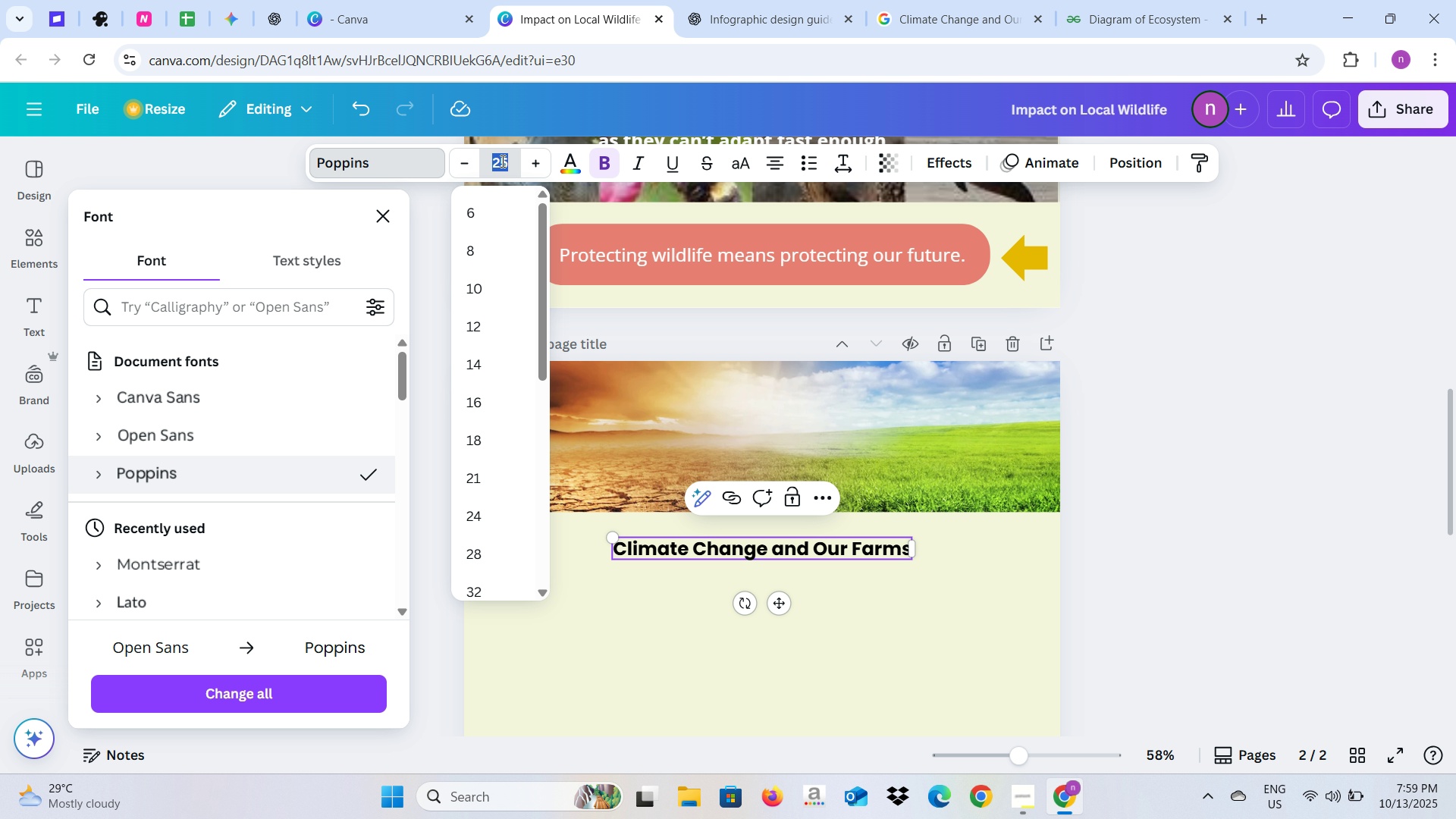 
type(50)
 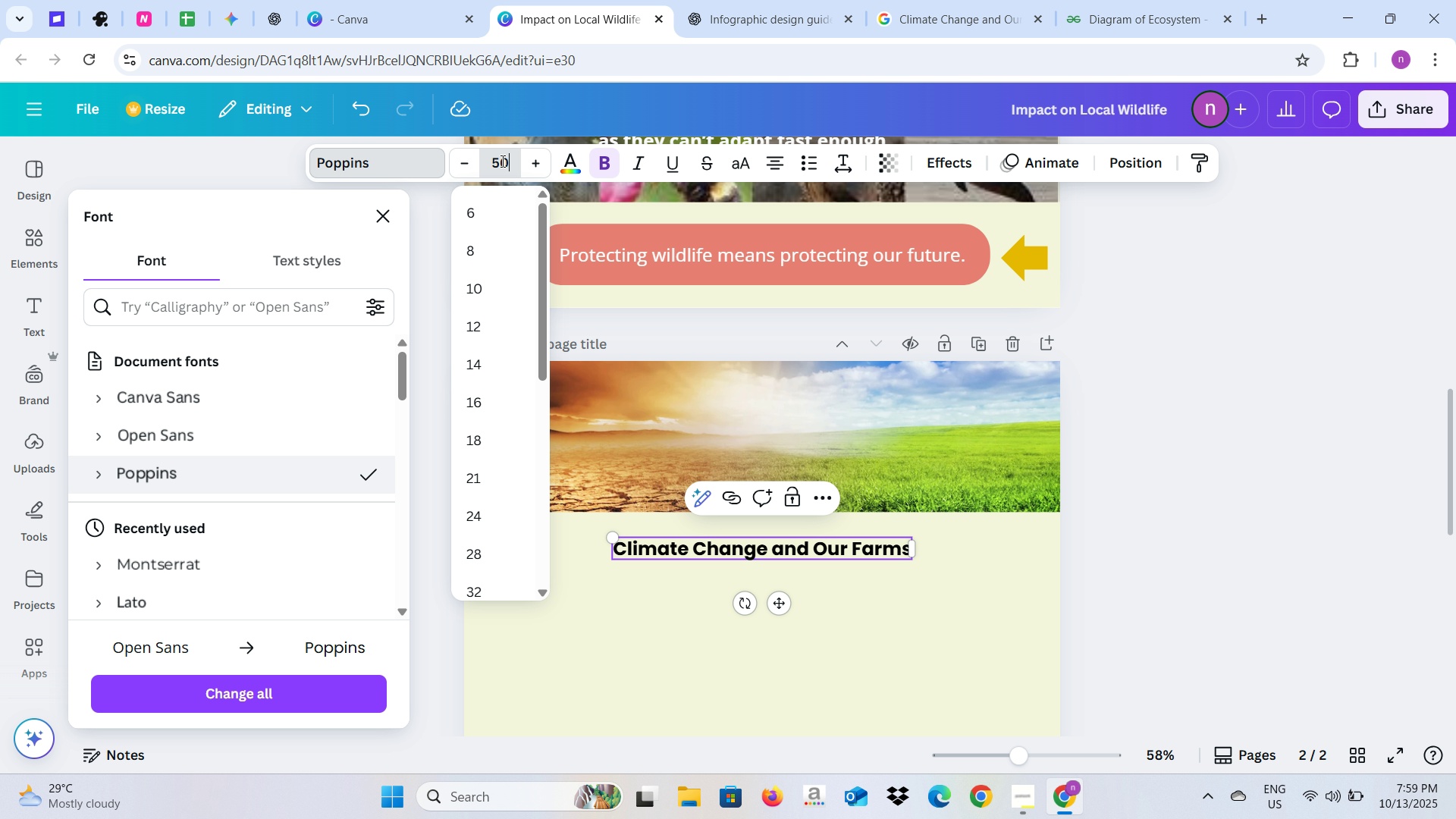 
key(Enter)
 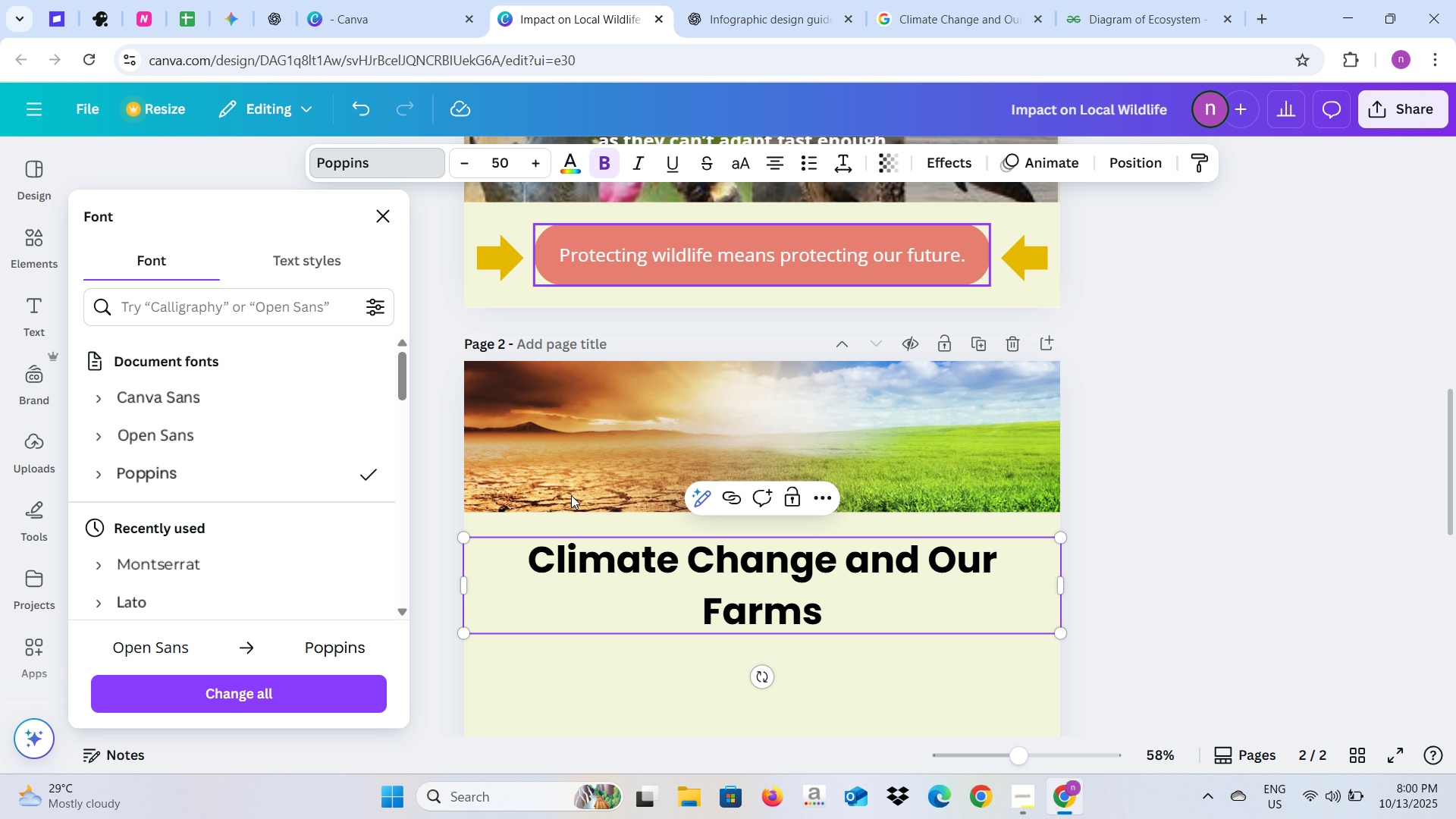 
left_click([562, 155])
 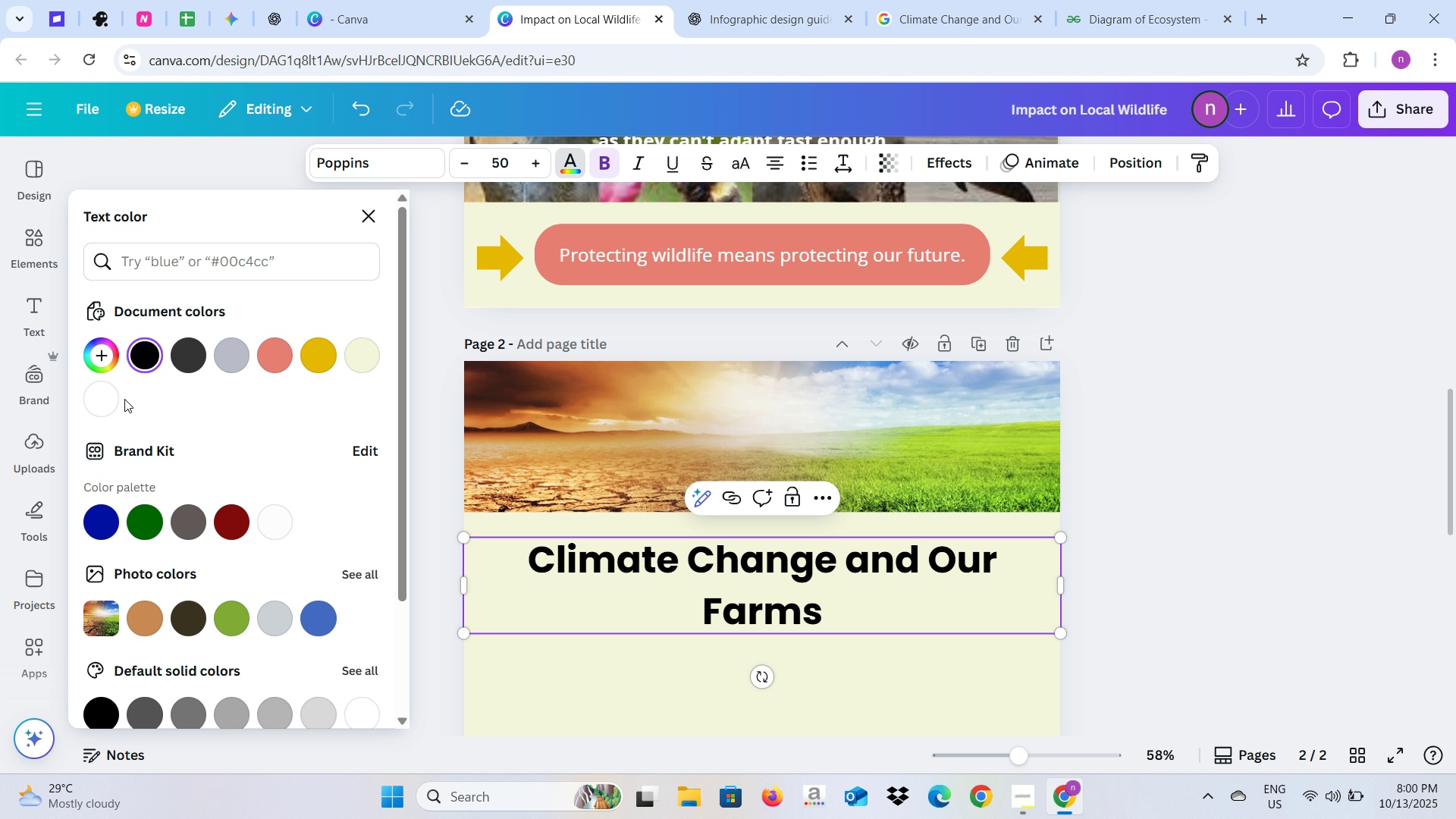 
left_click([105, 404])
 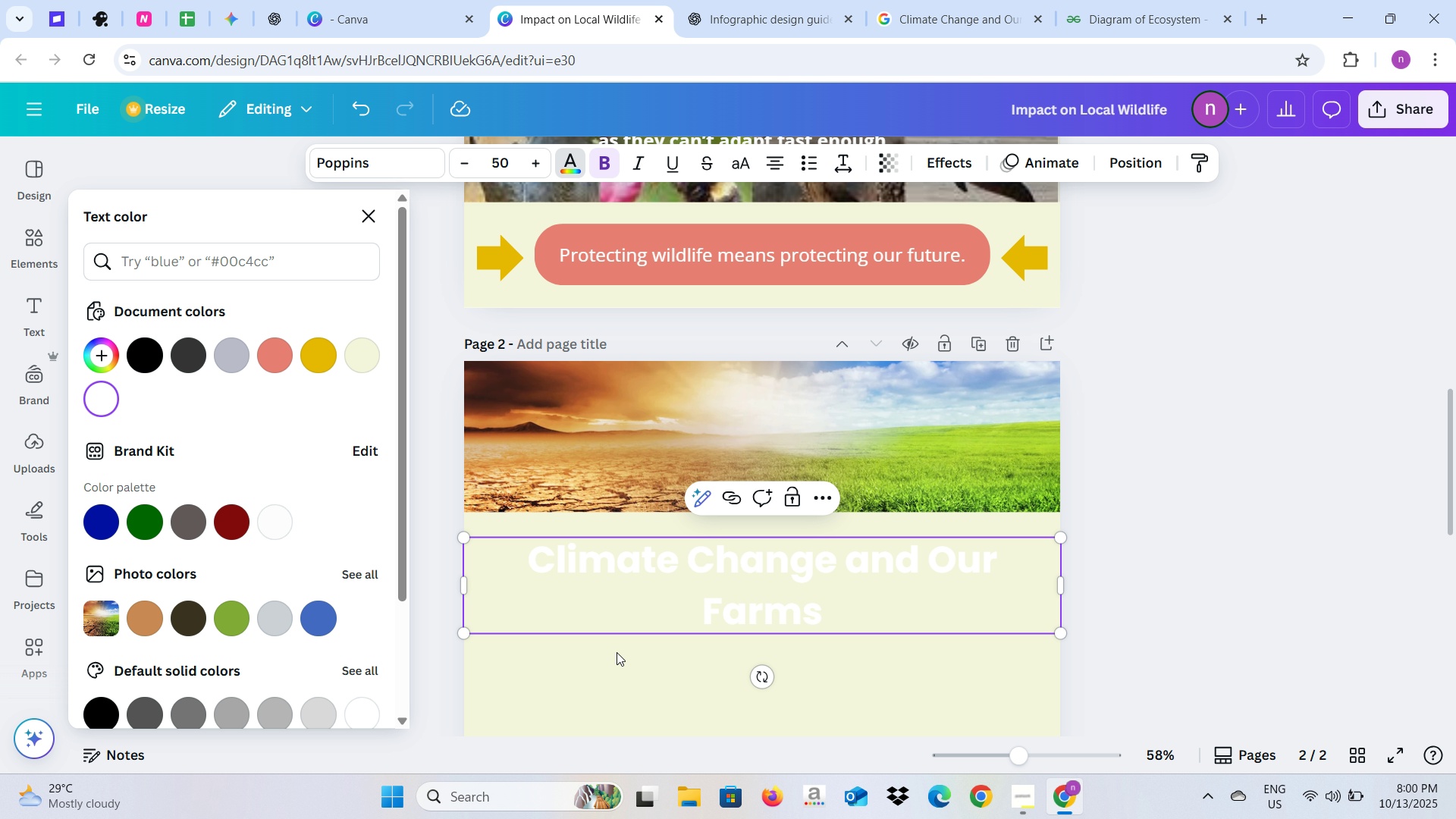 
left_click([613, 661])
 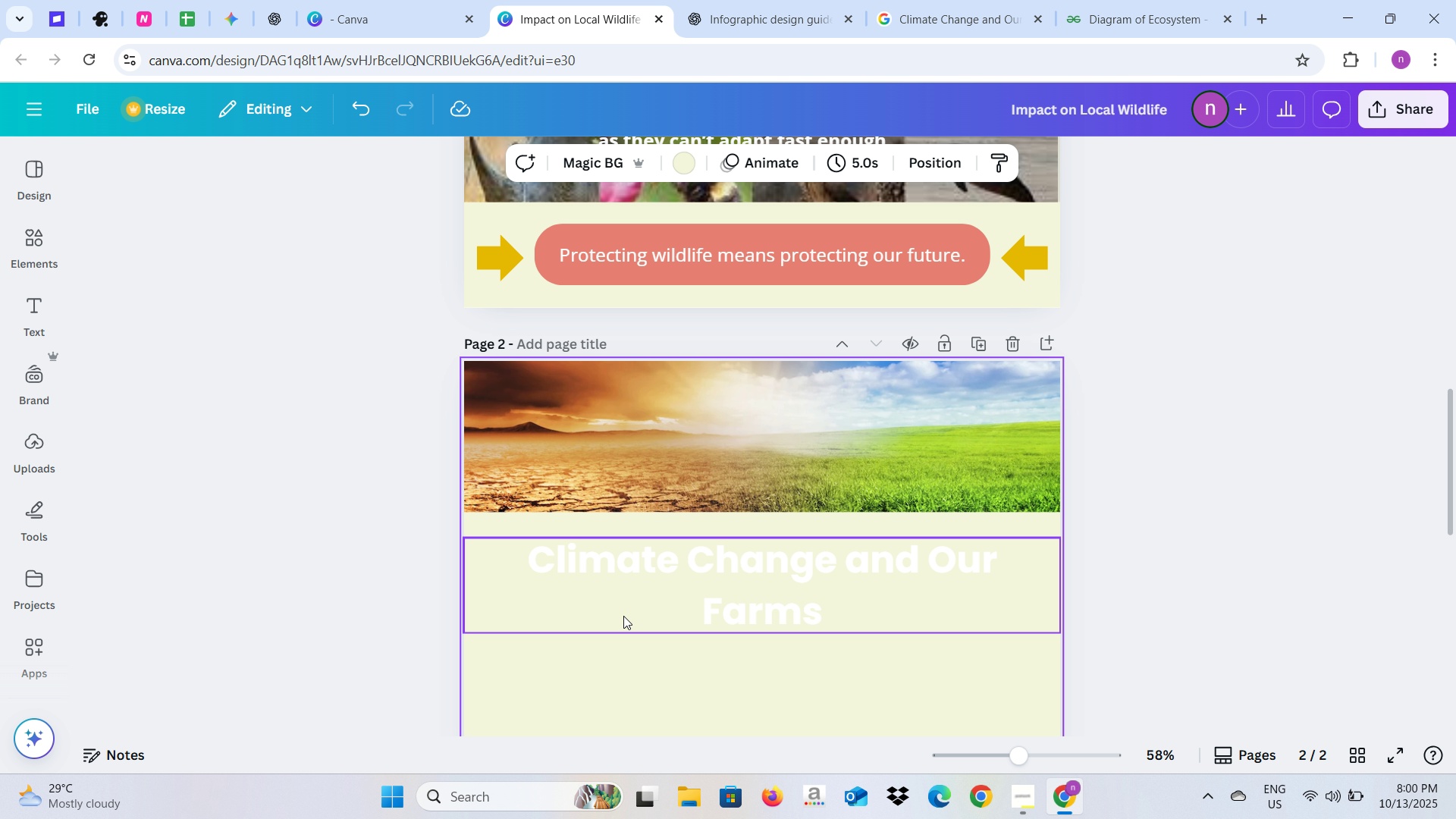 
left_click_drag(start_coordinate=[622, 617], to_coordinate=[623, 466])
 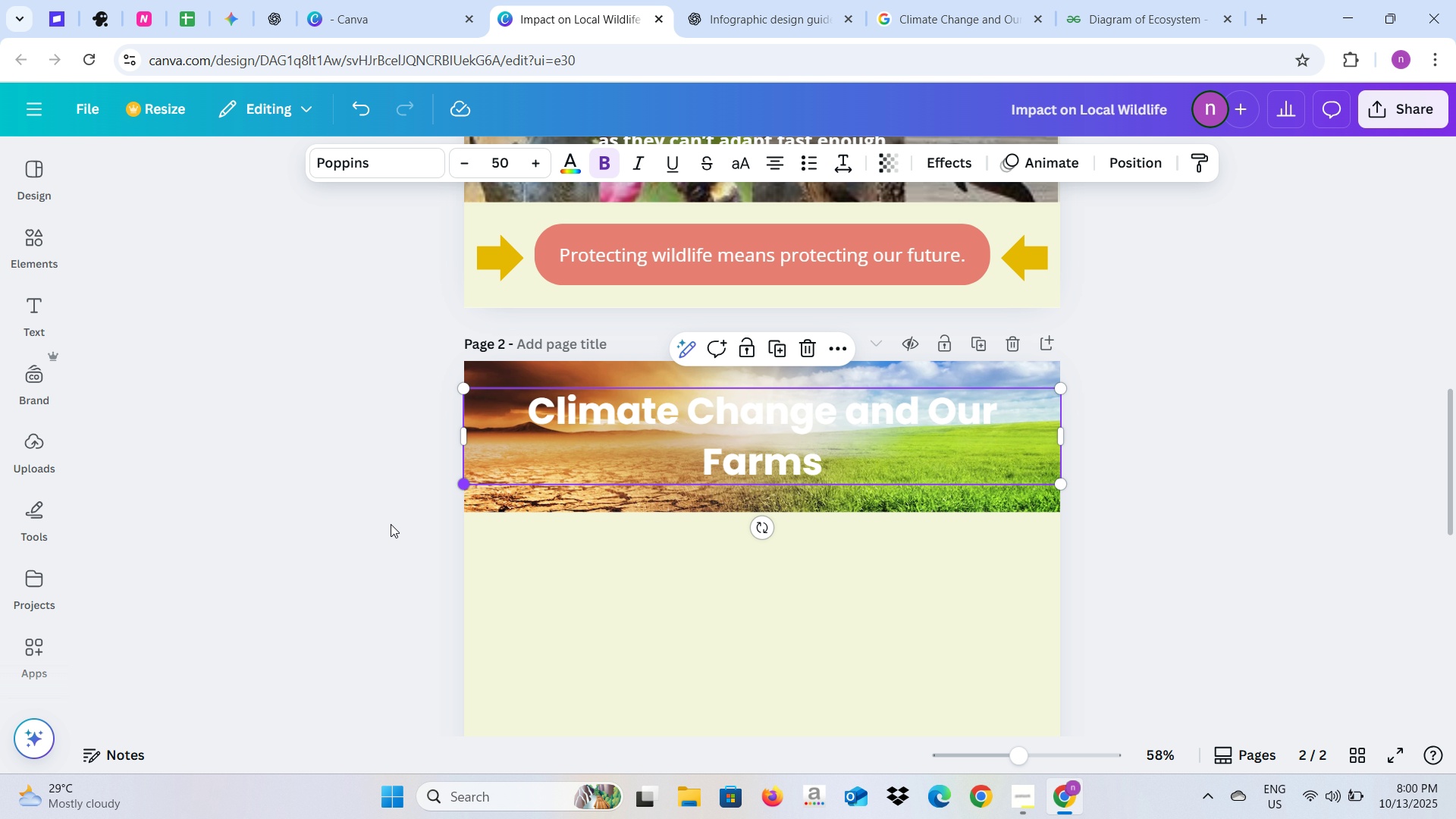 
left_click([391, 524])
 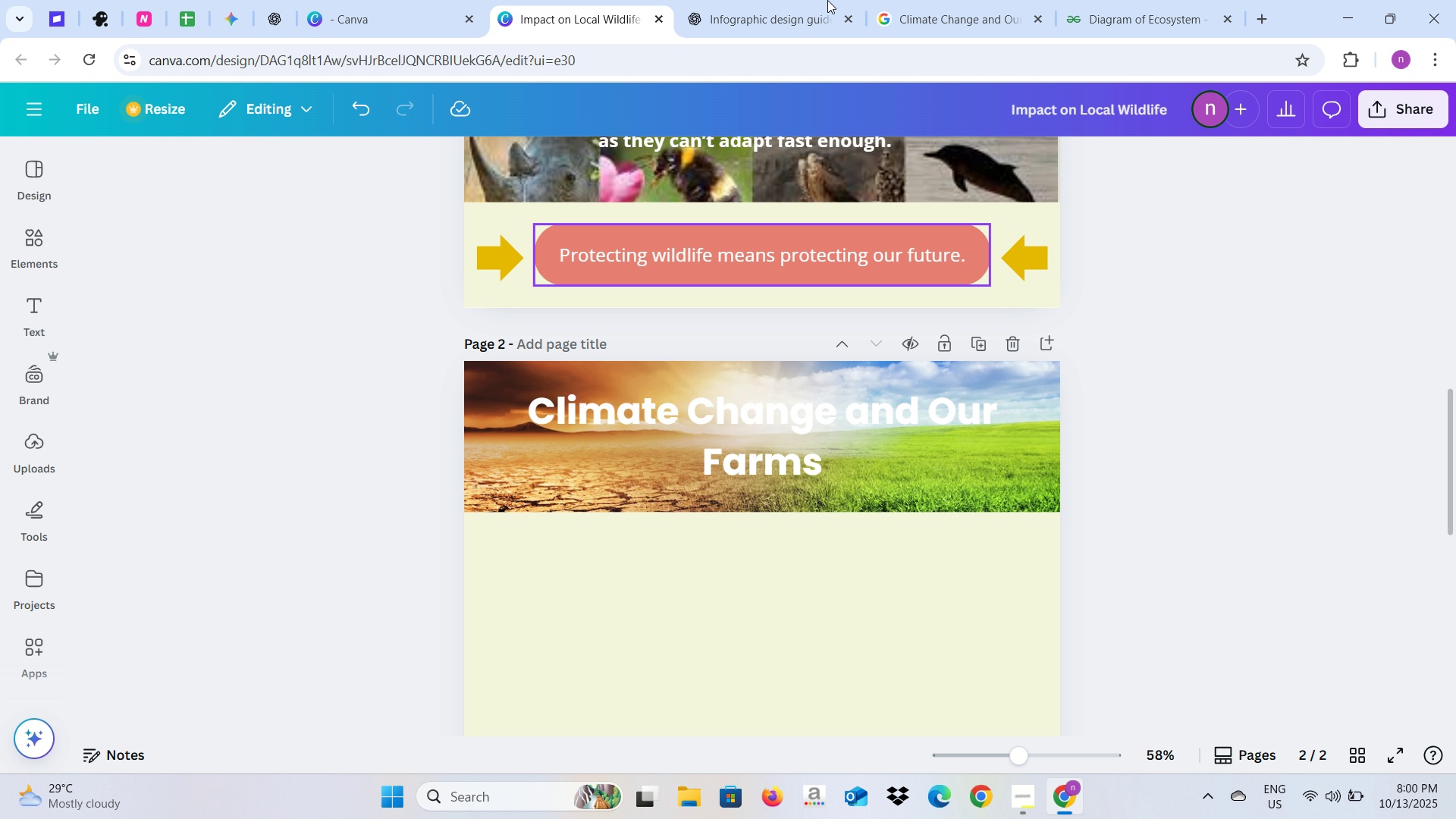 
left_click([805, 0])
 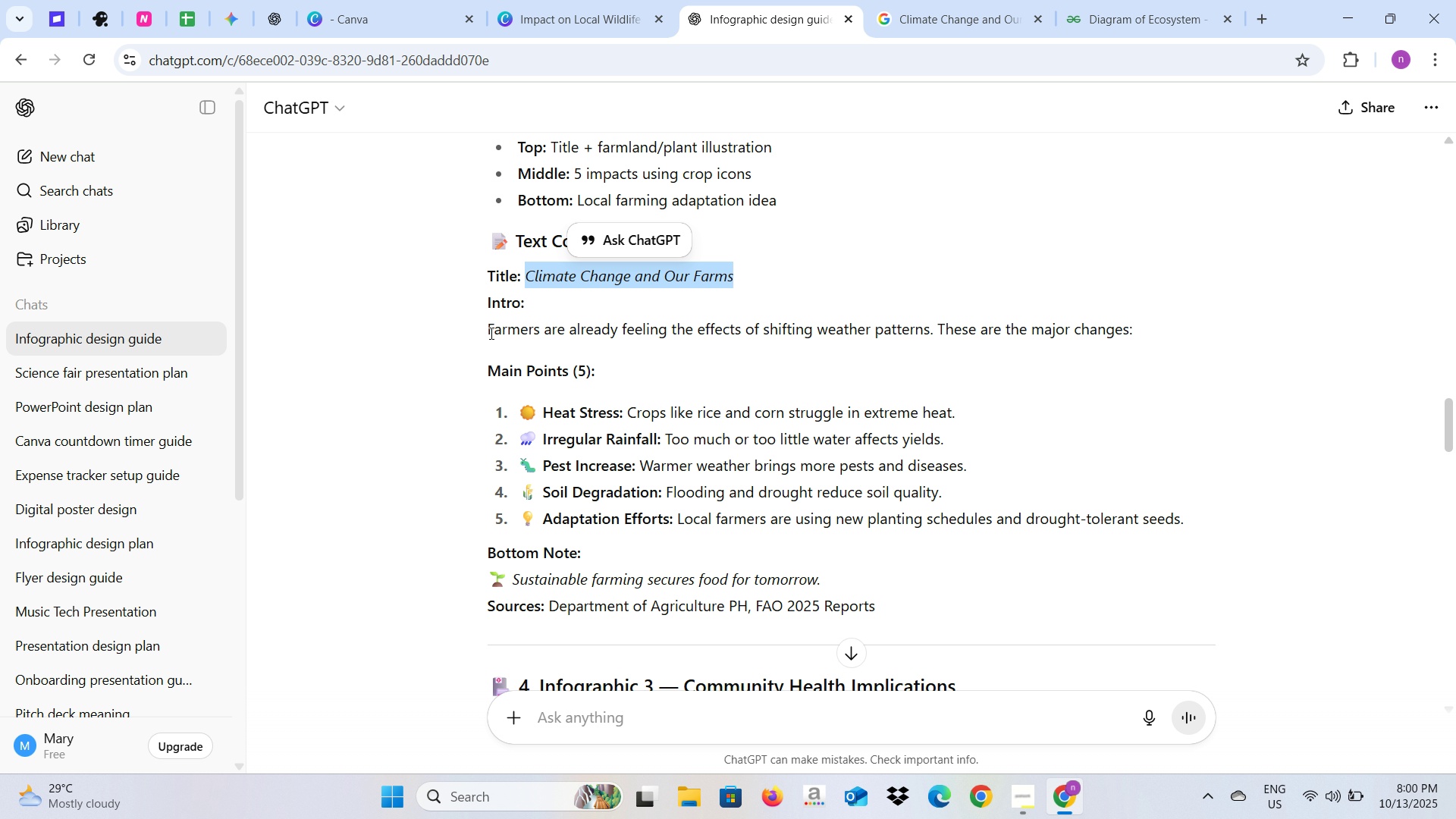 
left_click_drag(start_coordinate=[487, 333], to_coordinate=[1127, 334])
 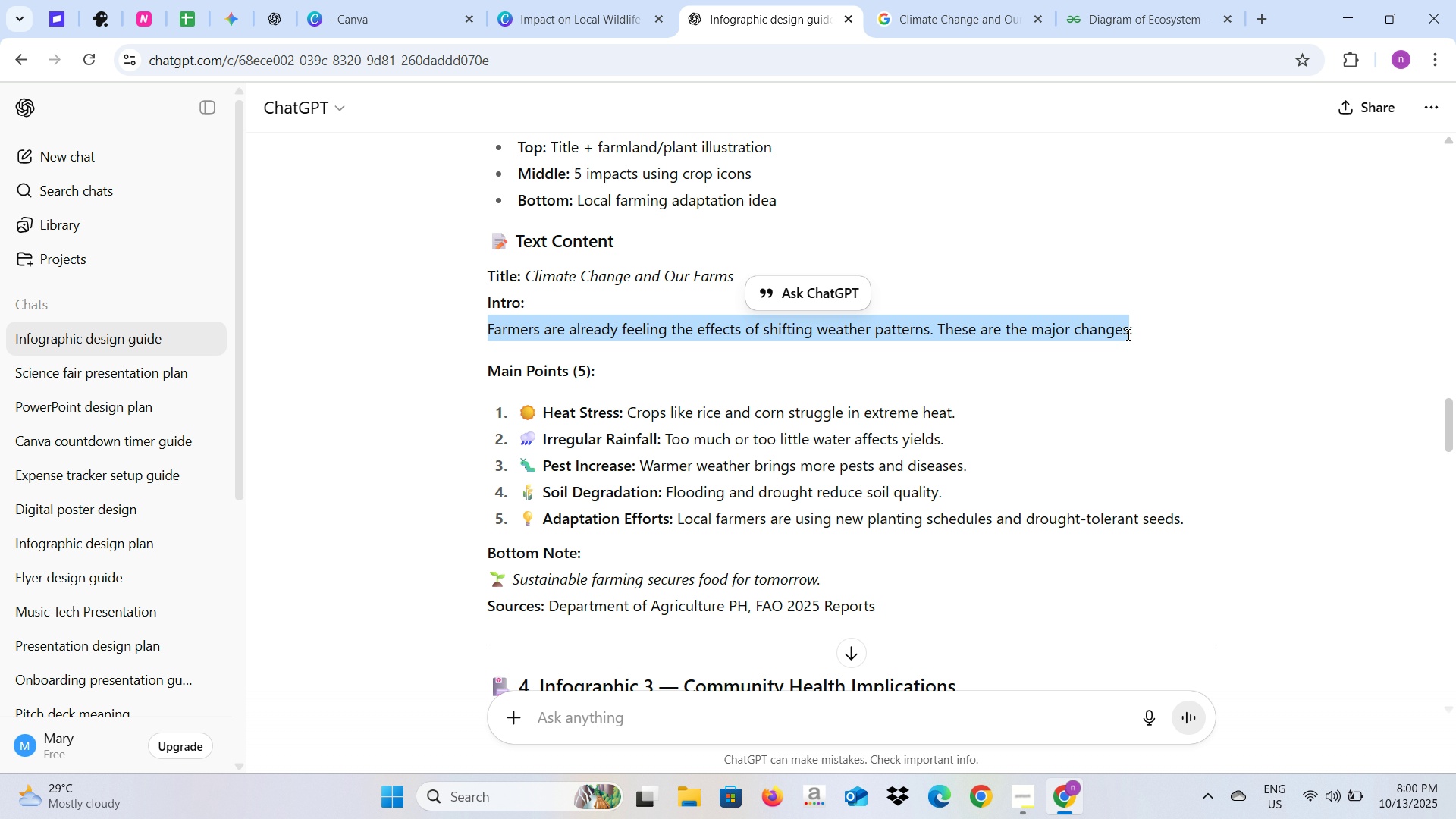 
key(Control+C)
 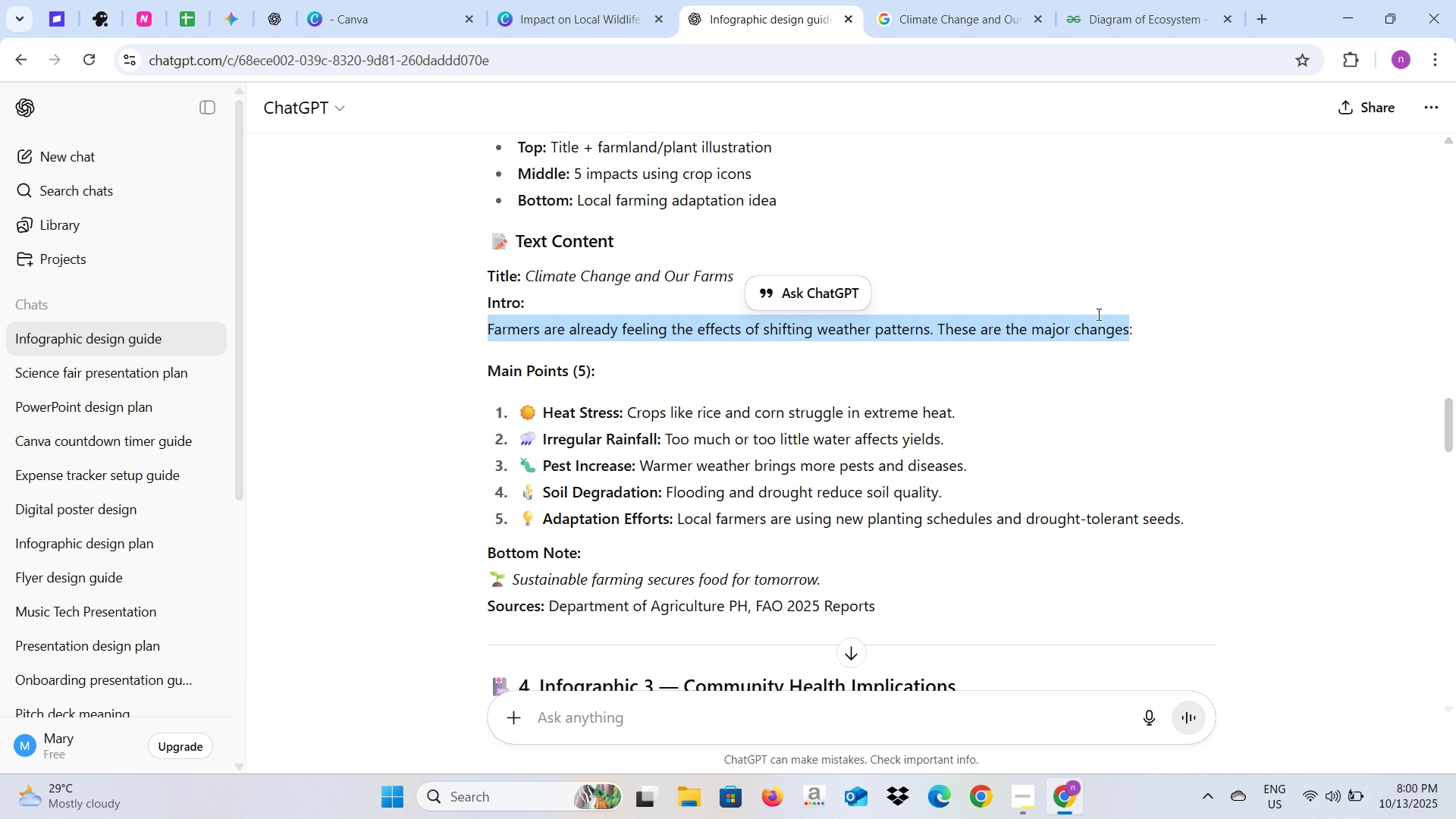 
key(Control+C)
 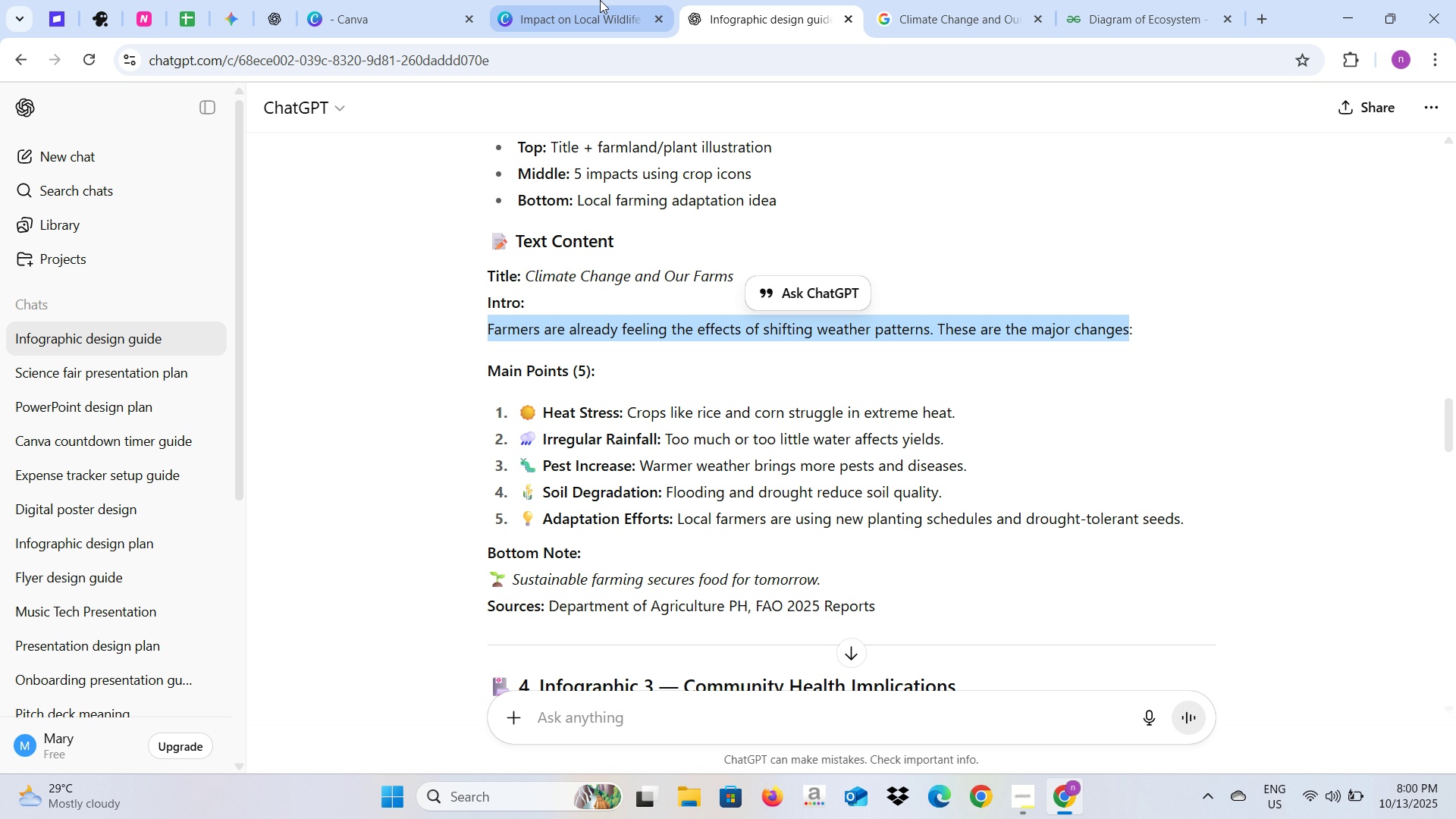 
left_click([600, 0])
 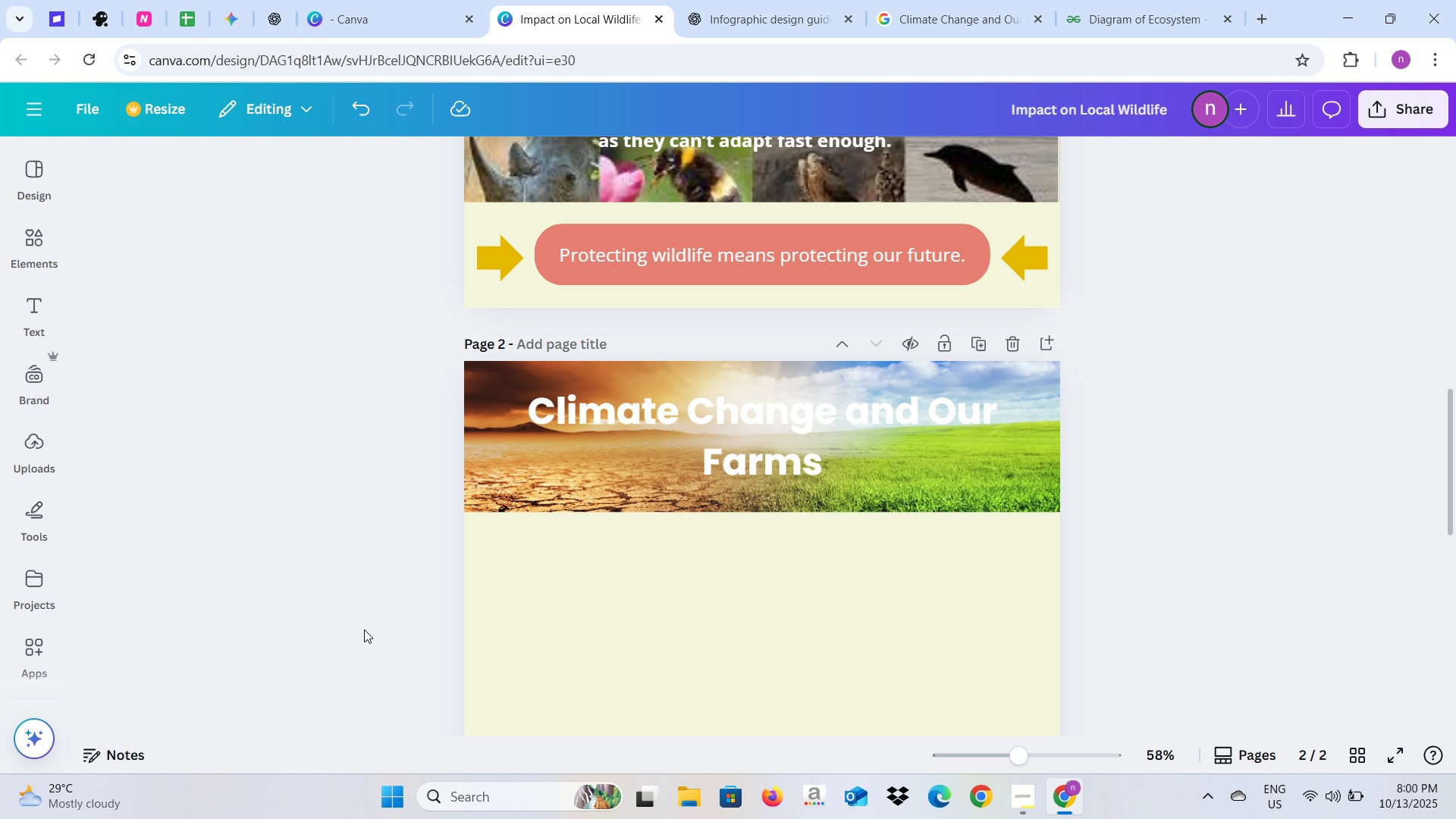 
key(Control+V)
 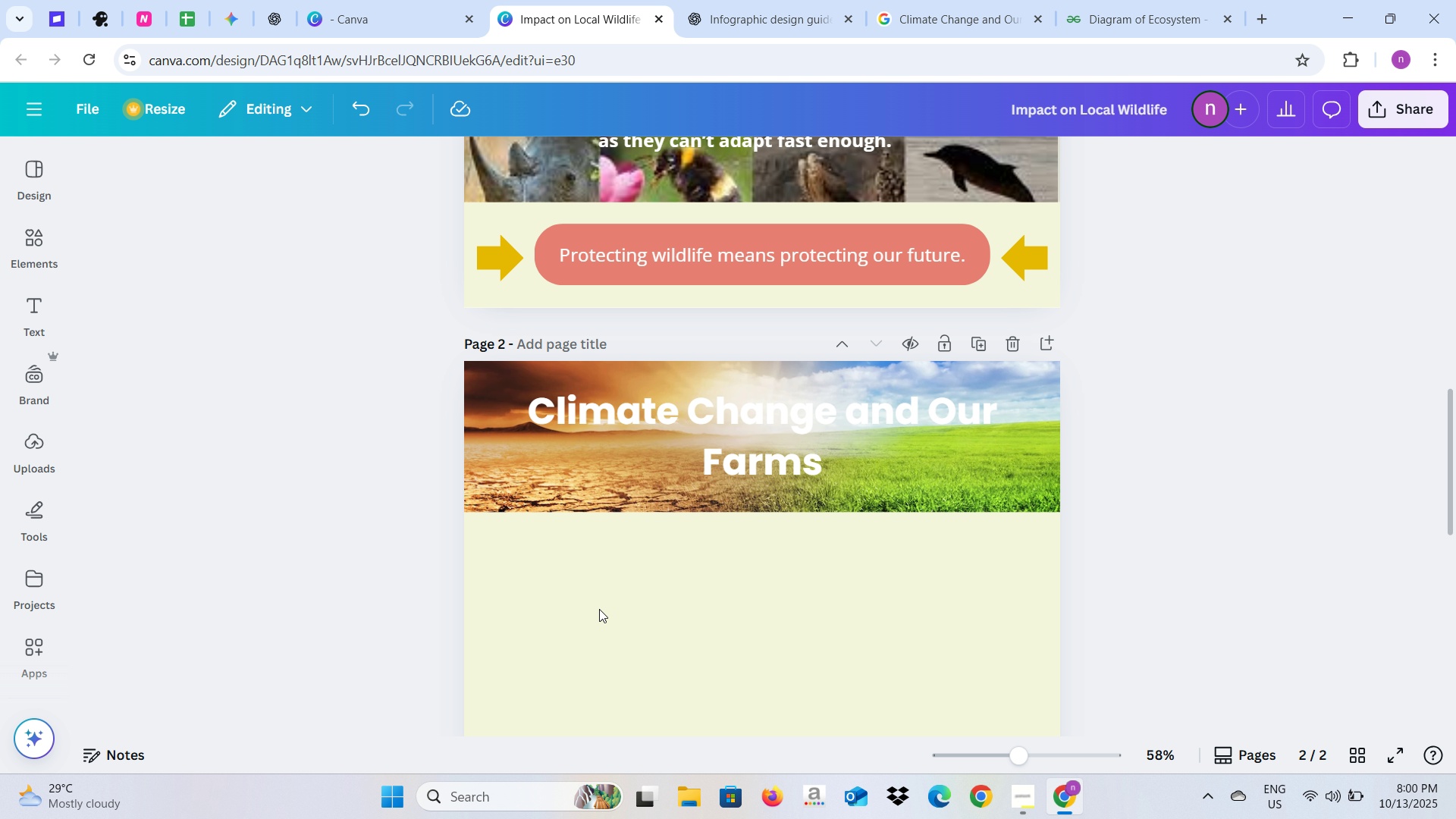 
scroll: coordinate [599, 609], scroll_direction: down, amount: 2.0
 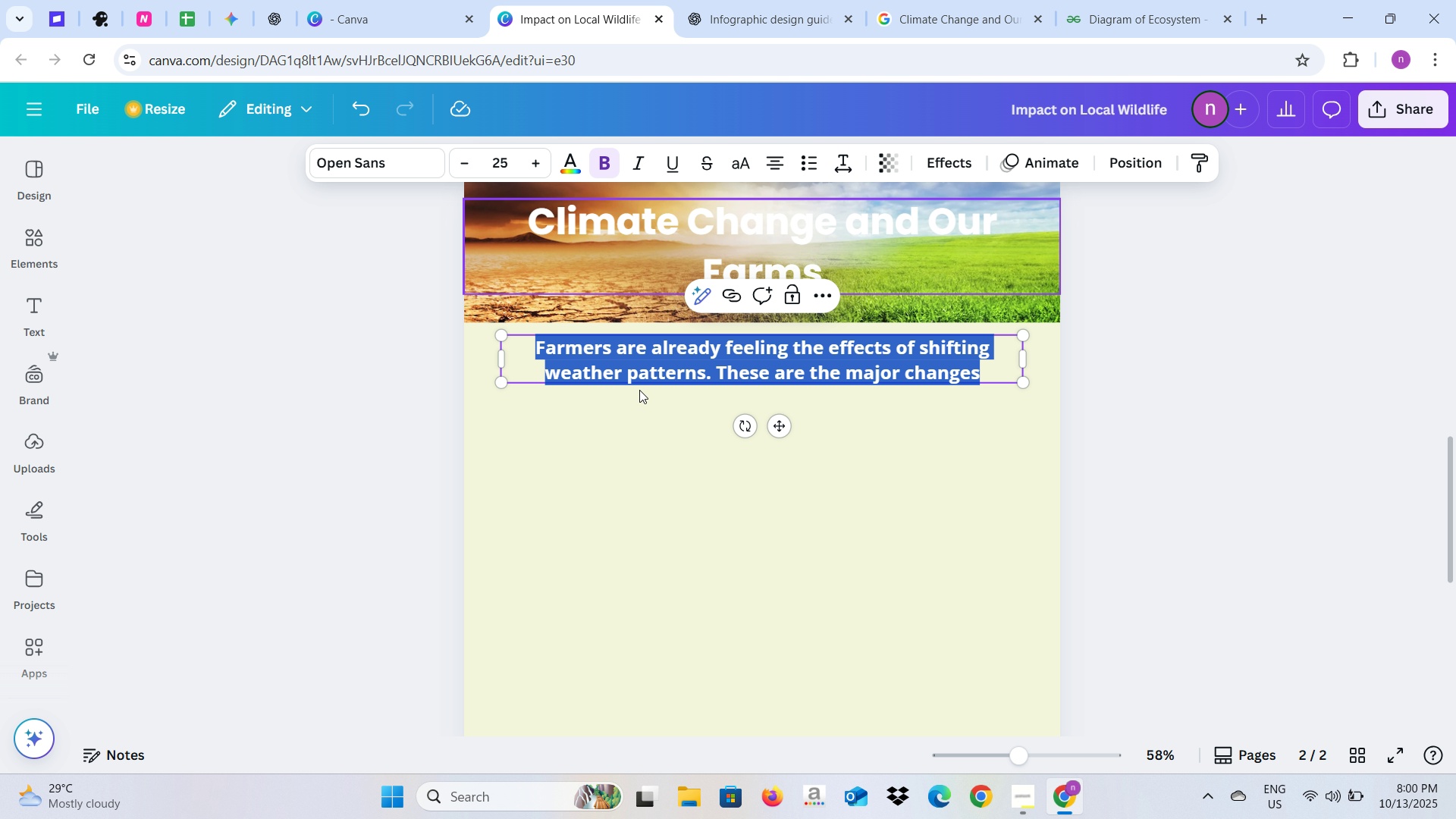 
left_click([419, 566])
 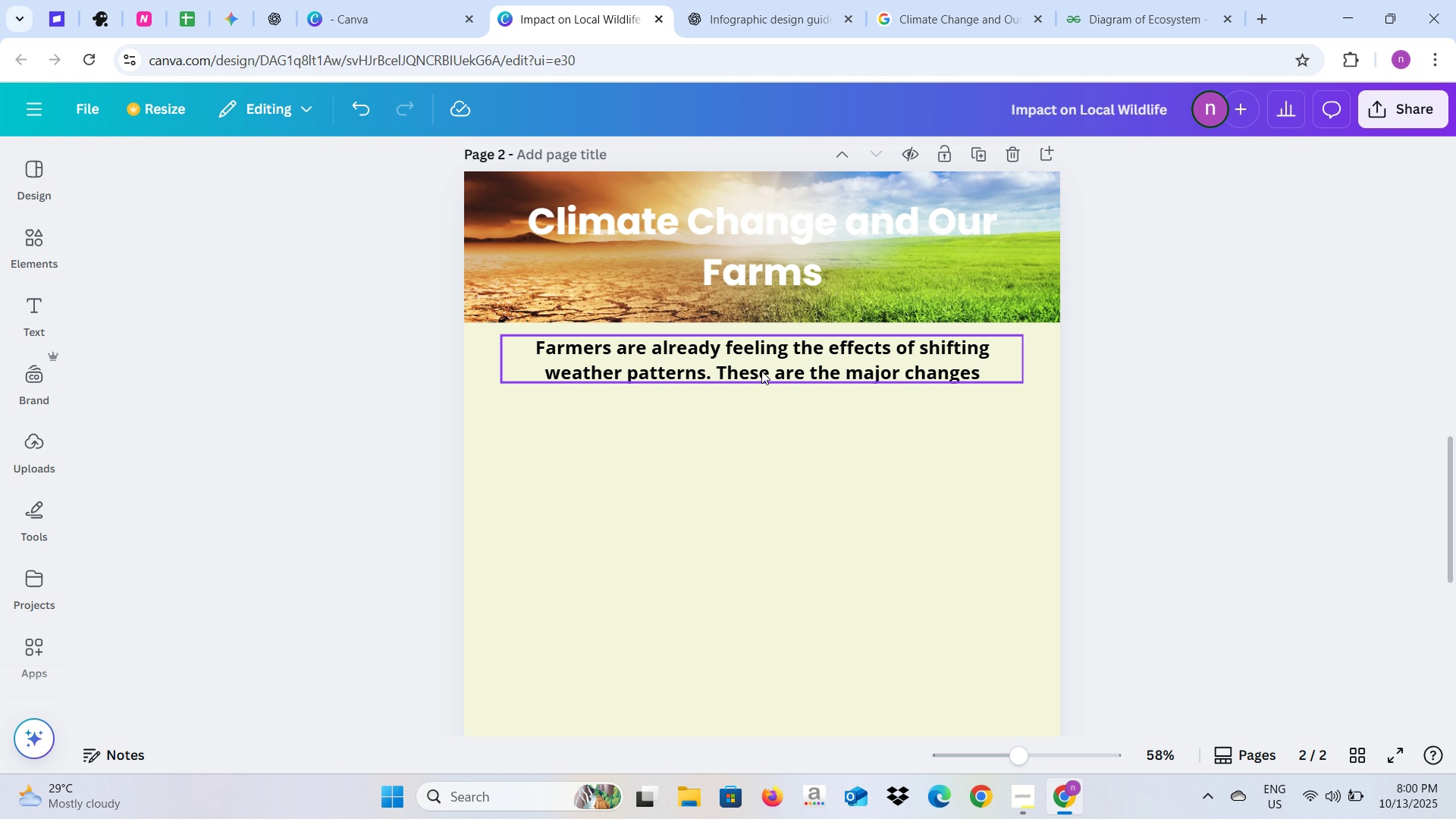 
left_click([758, 372])
 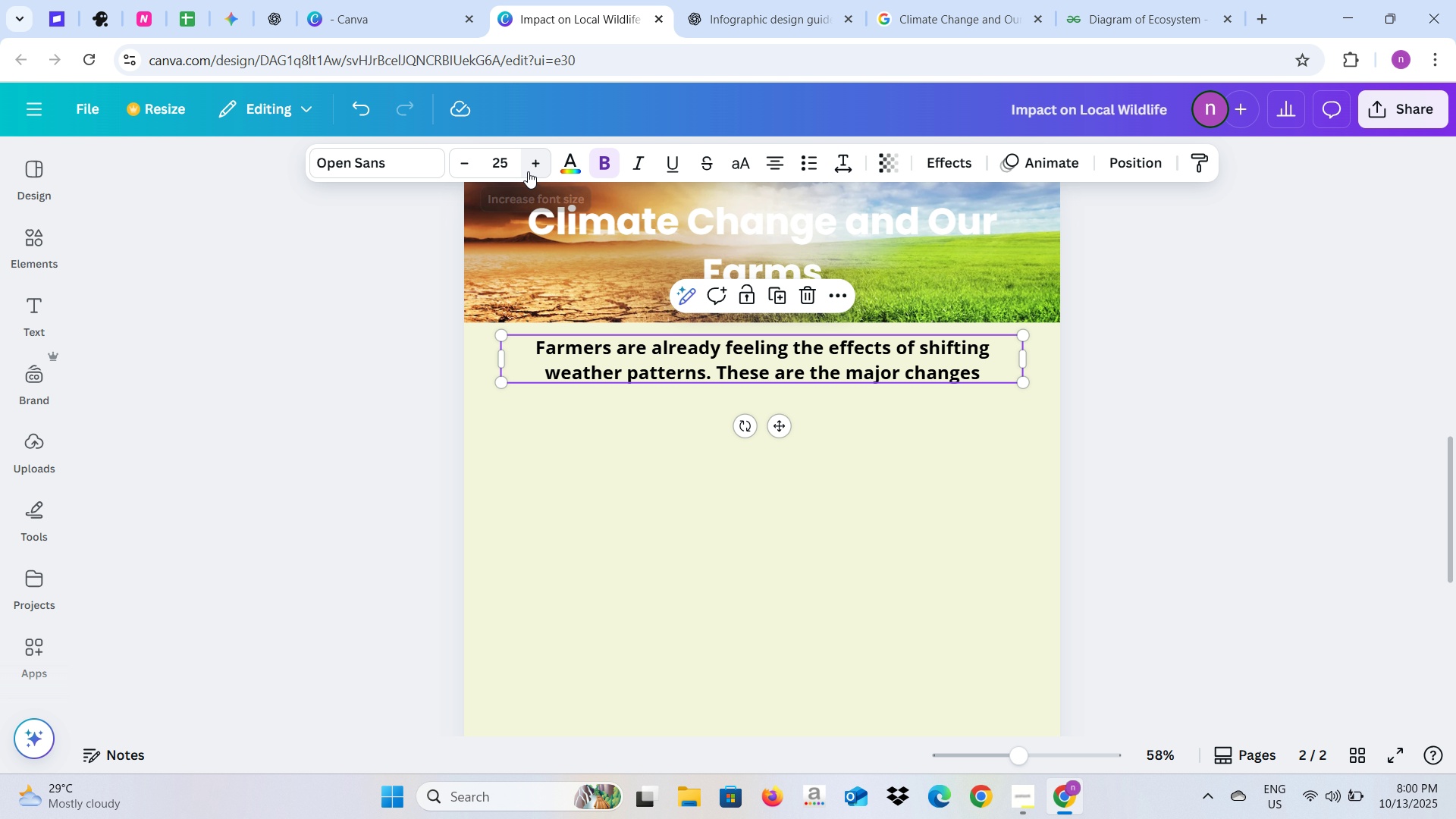 
left_click([509, 161])
 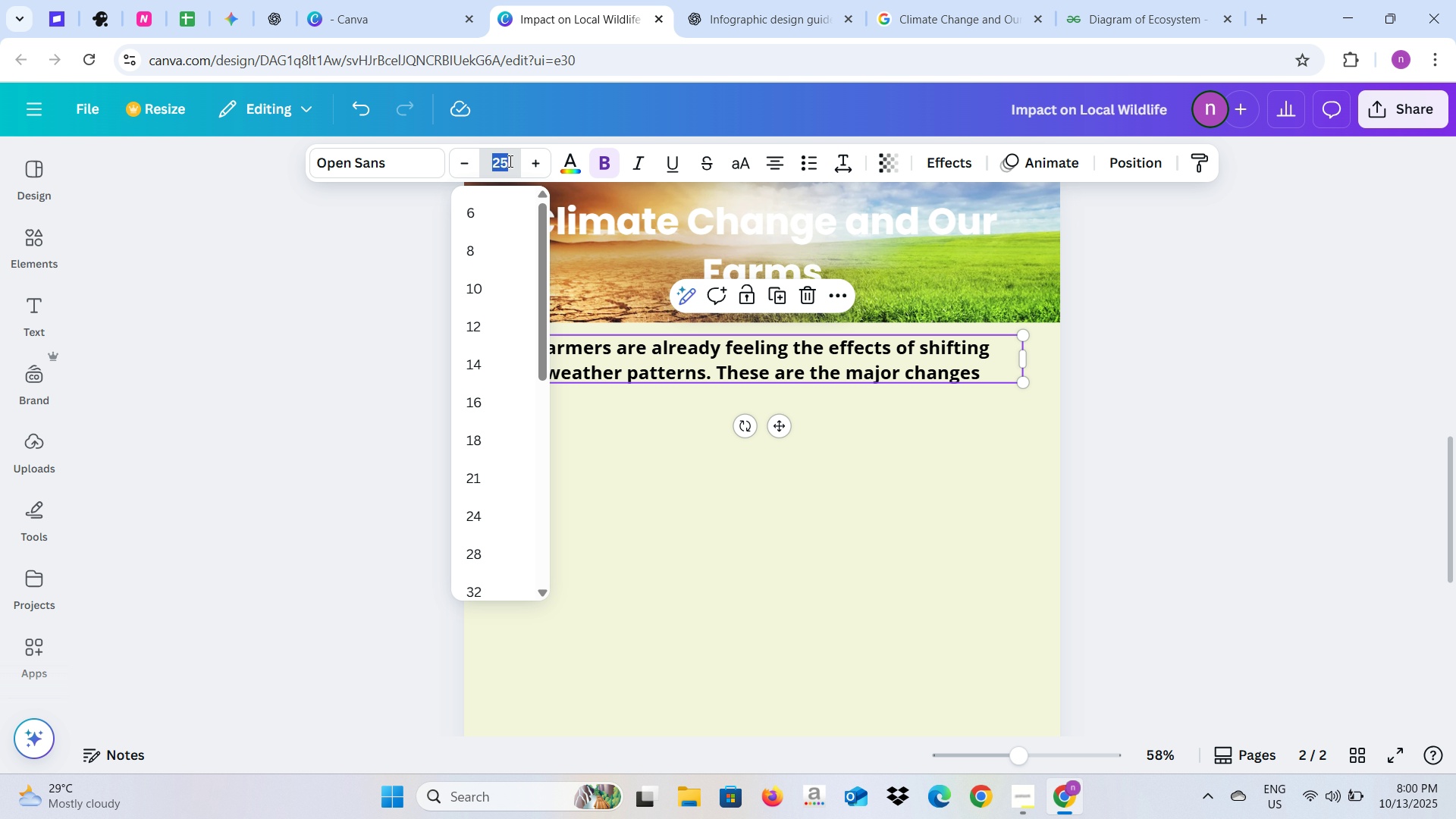 
type(30)
 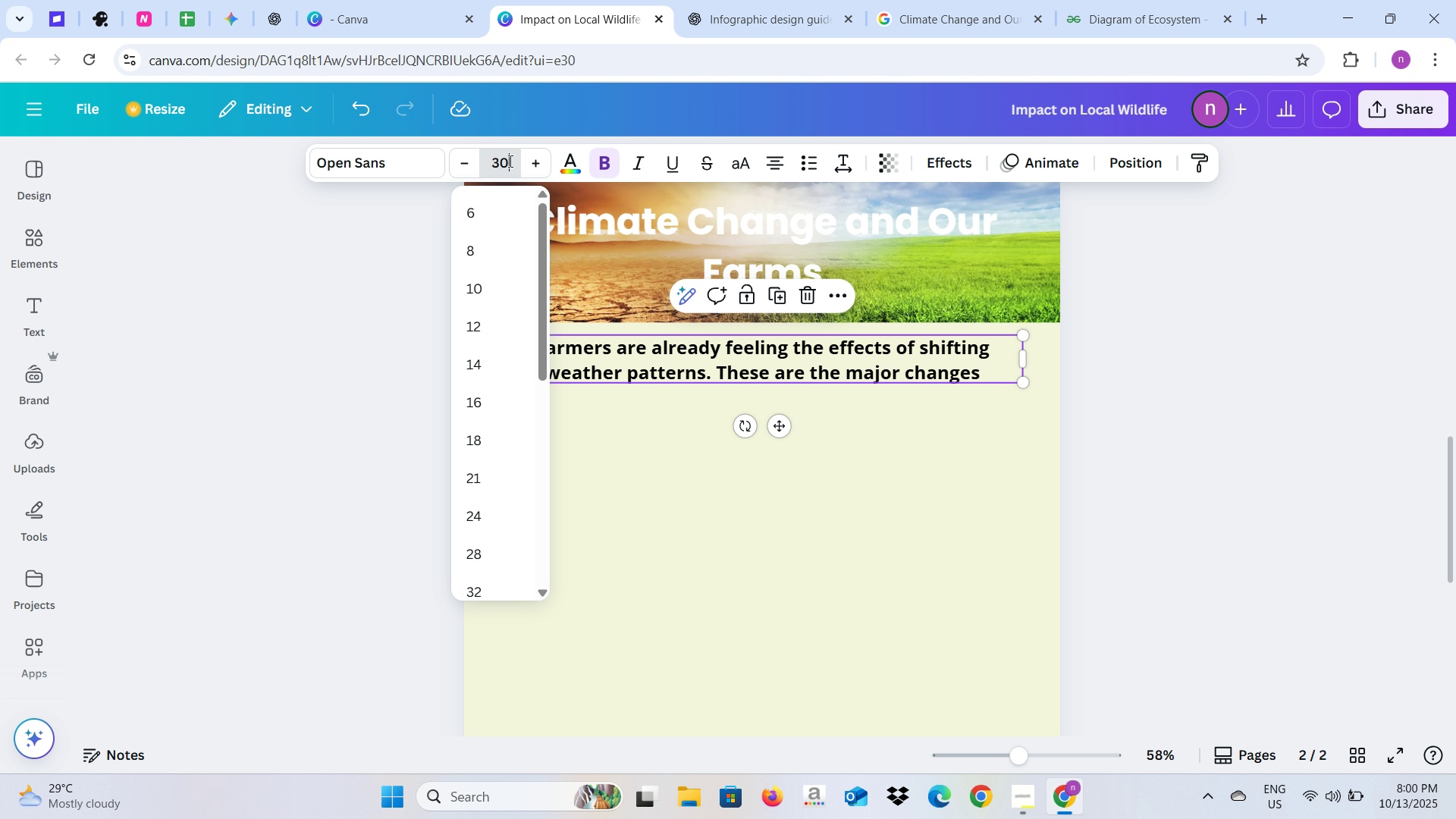 
key(Enter)
 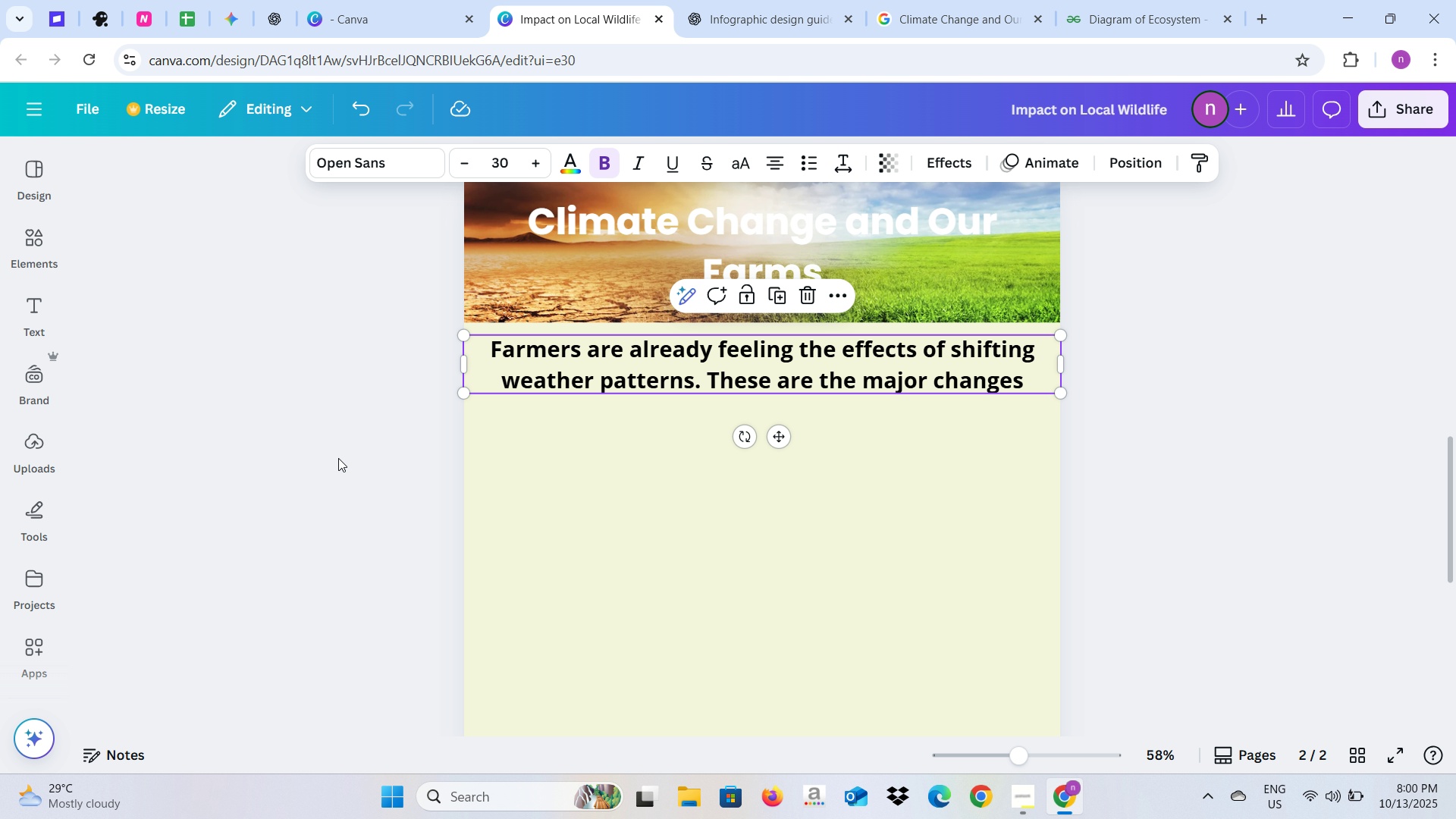 
left_click([327, 466])
 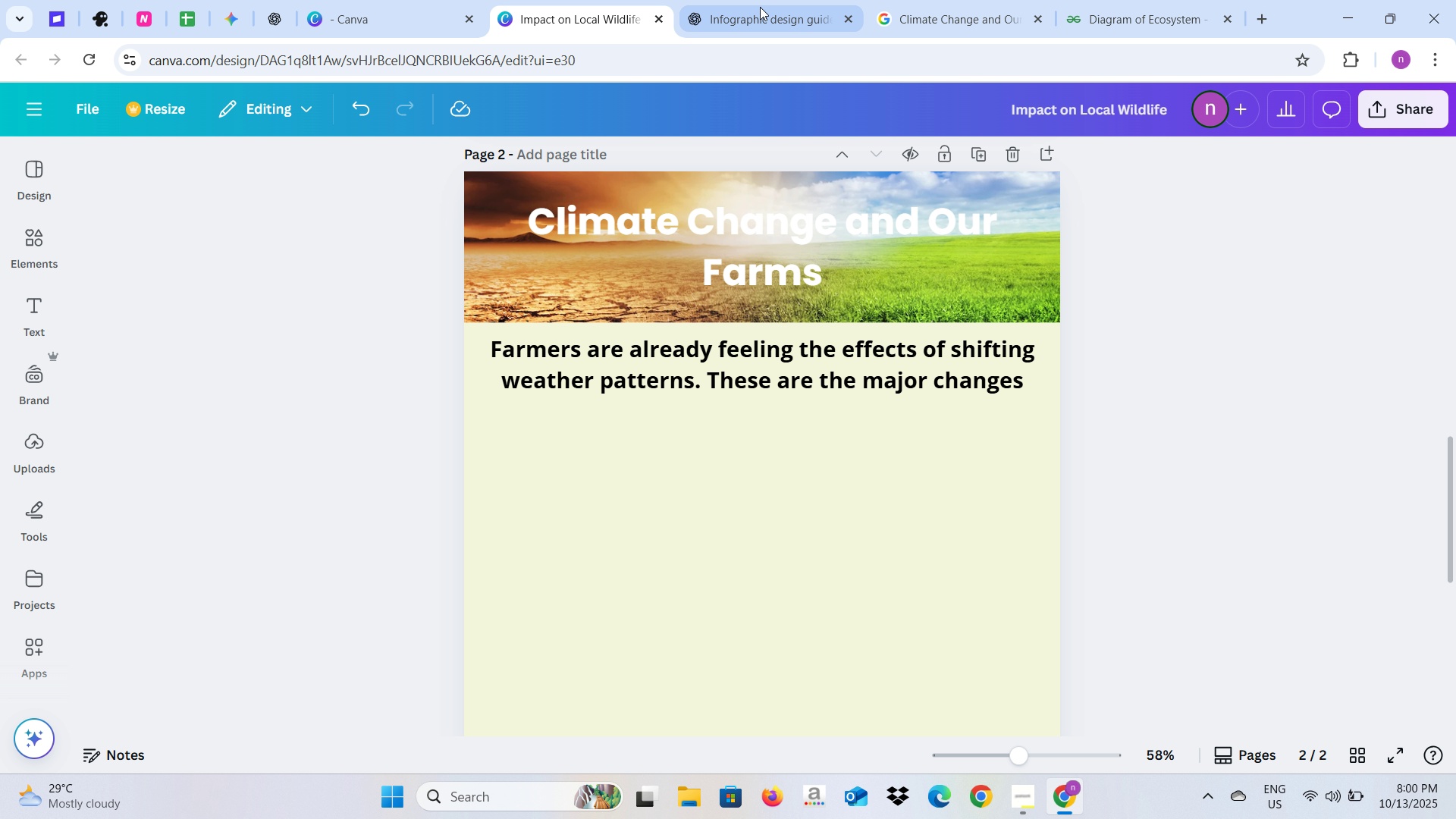 
left_click([760, 7])
 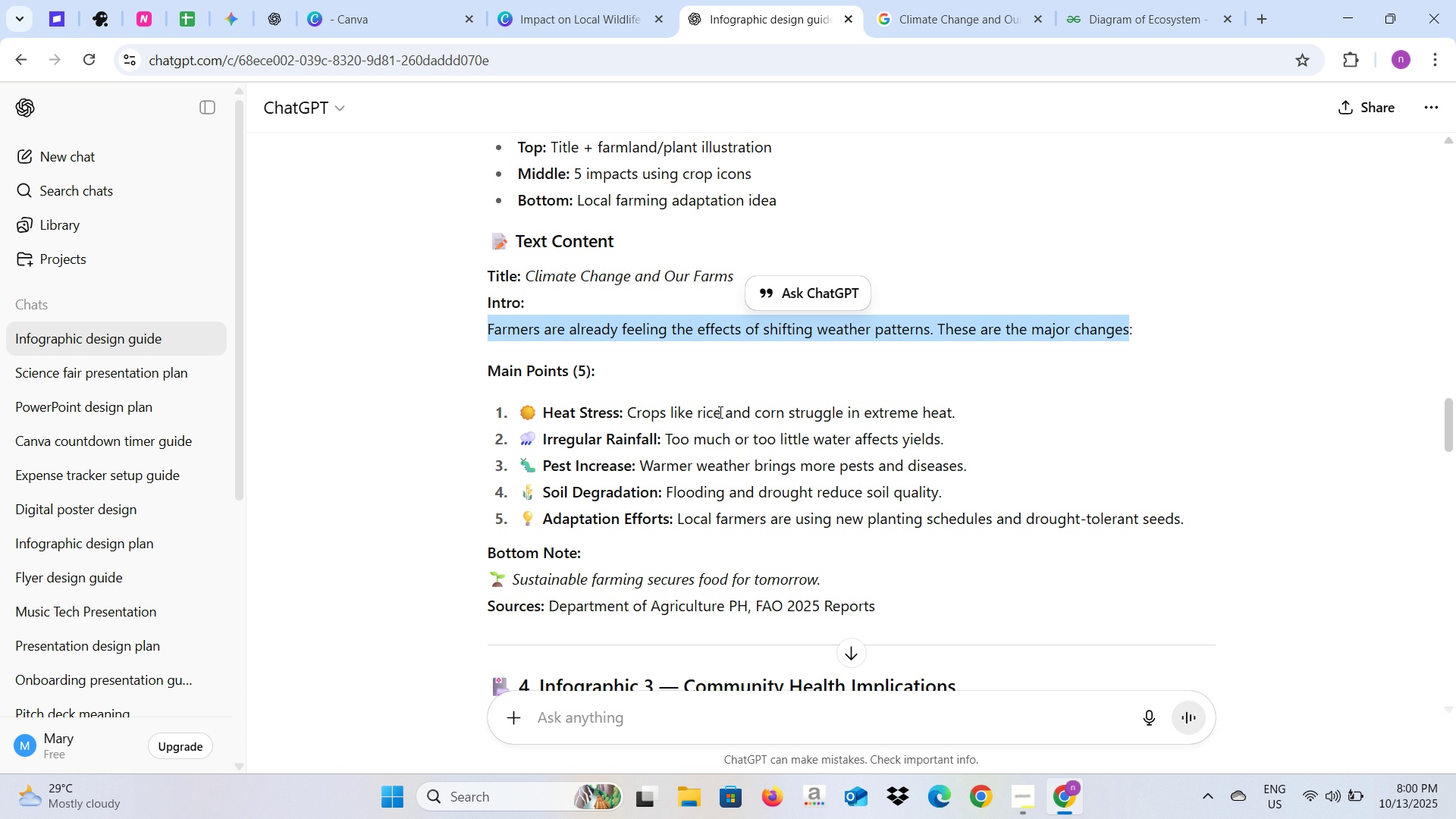 
scroll: coordinate [718, 412], scroll_direction: down, amount: 1.0
 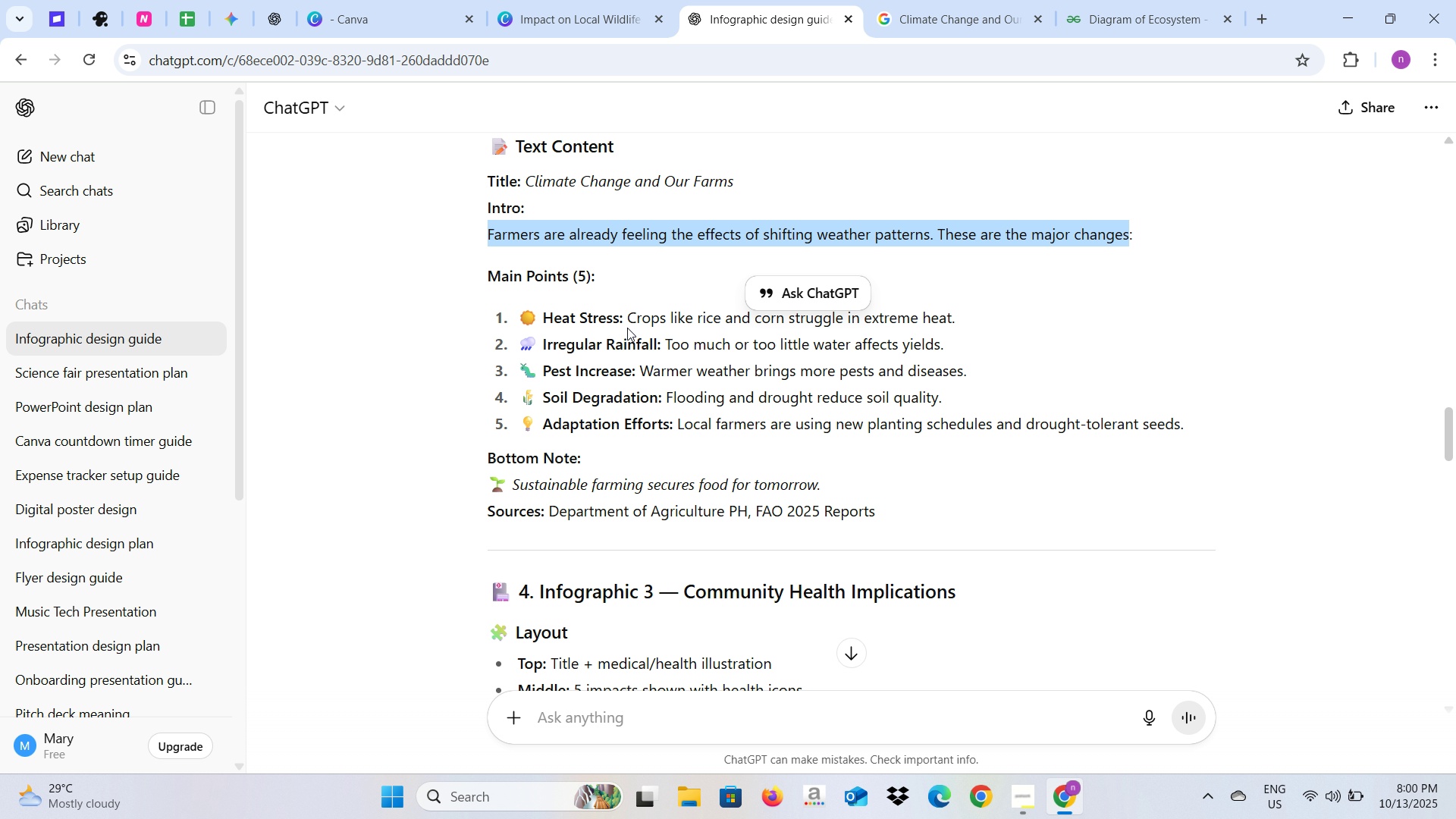 
scroll: coordinate [627, 327], scroll_direction: up, amount: 1.0
 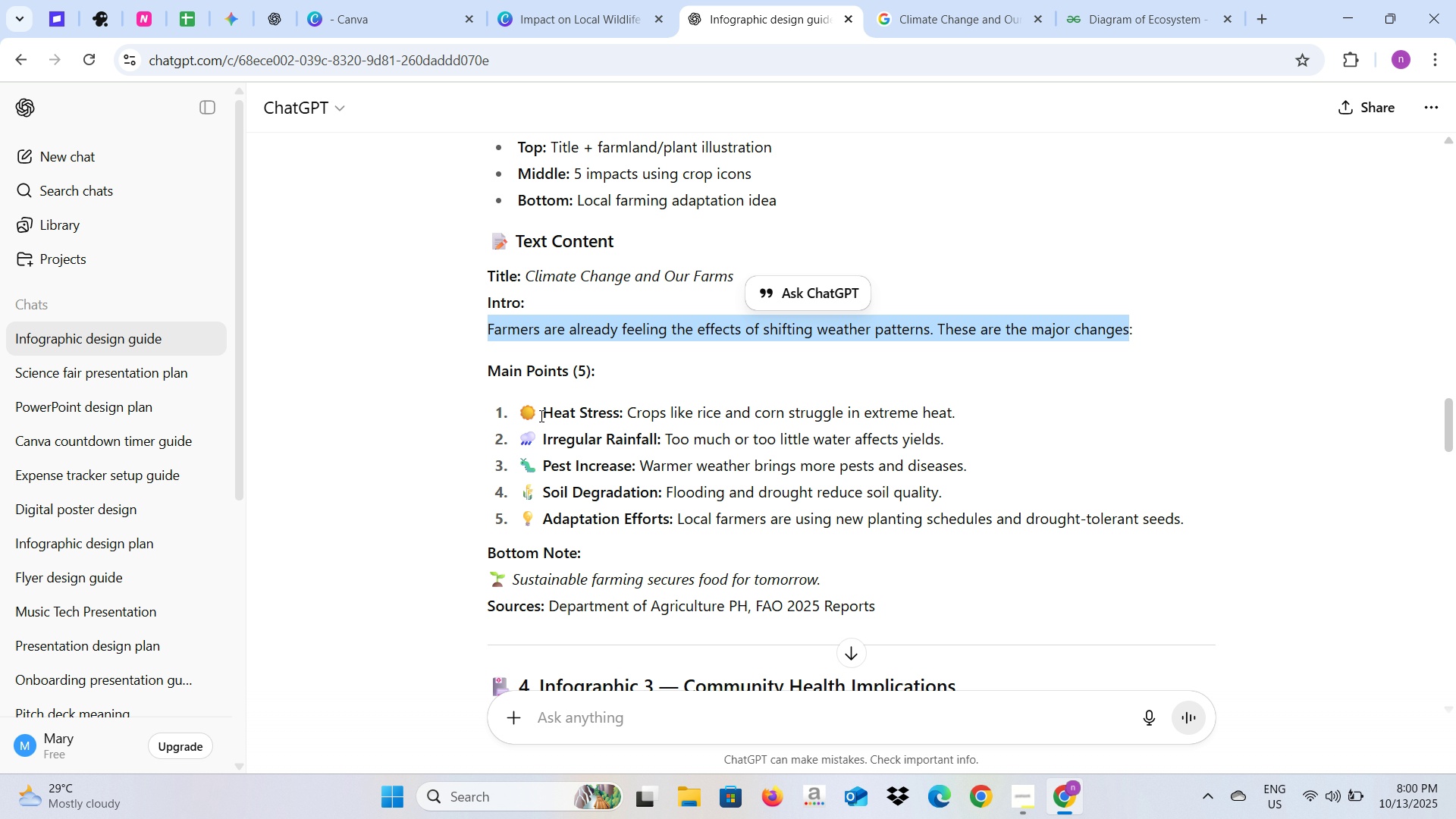 
left_click_drag(start_coordinate=[541, 416], to_coordinate=[620, 412])
 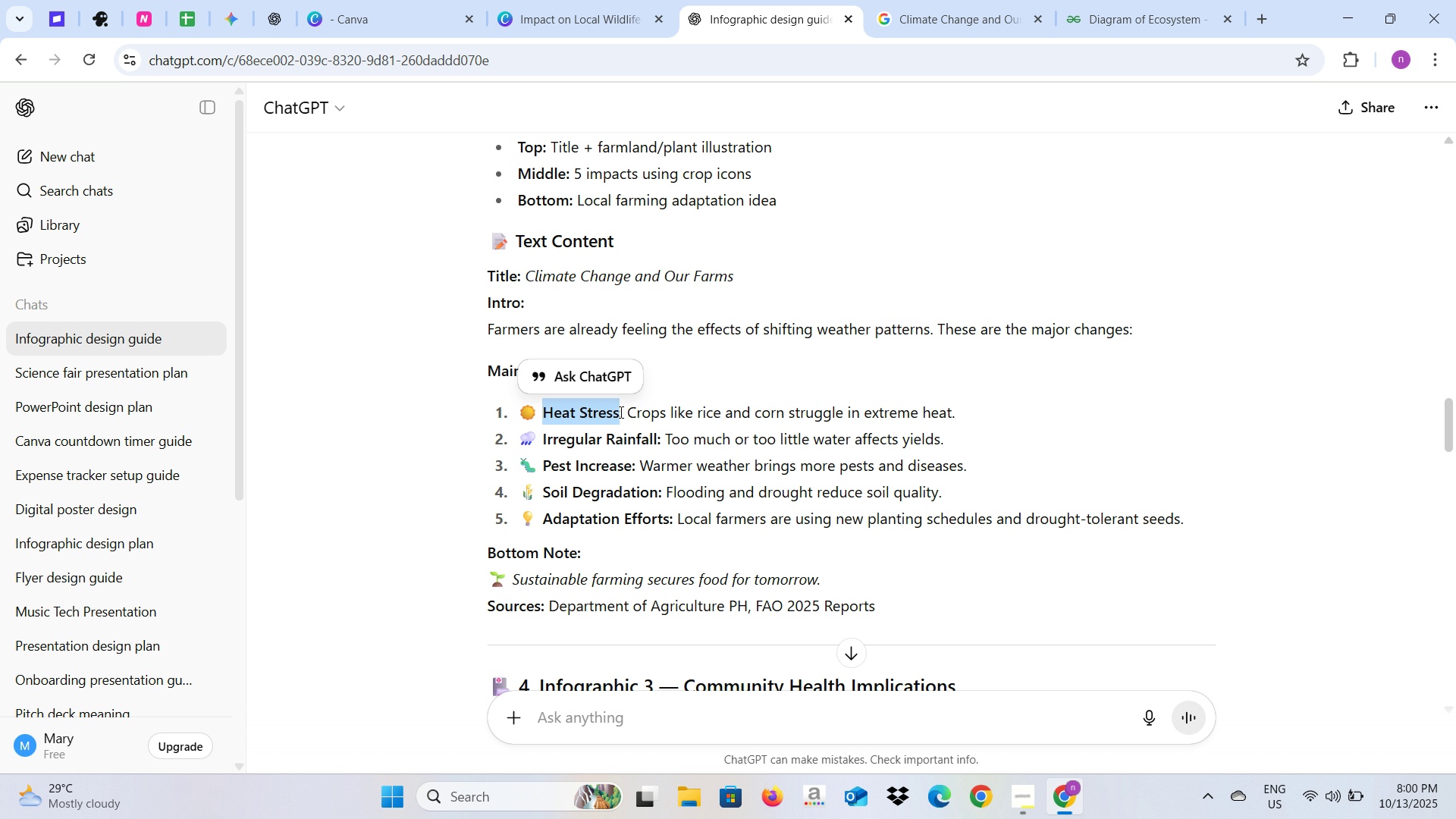 
key(Control+C)
 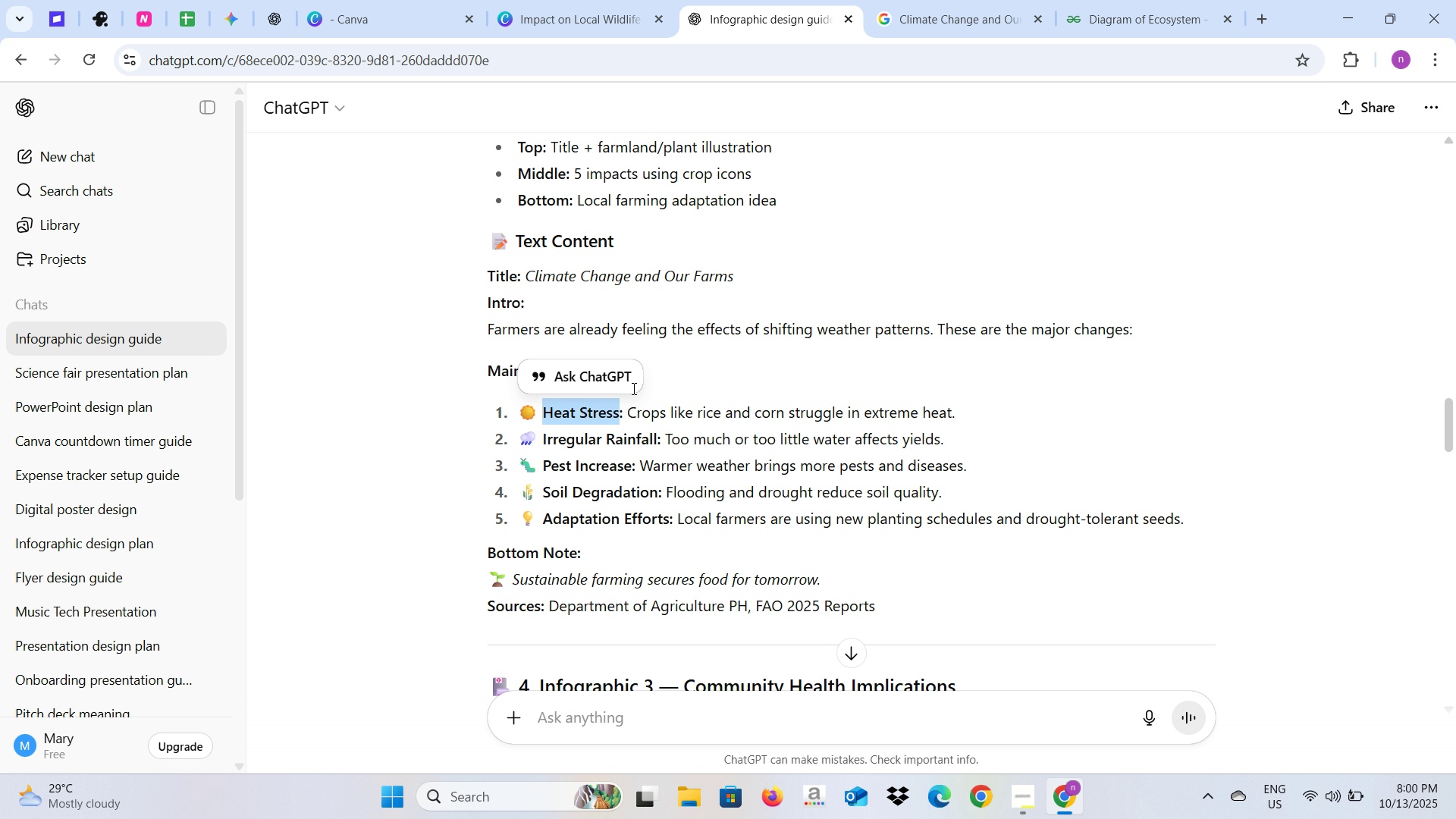 
key(Control+C)
 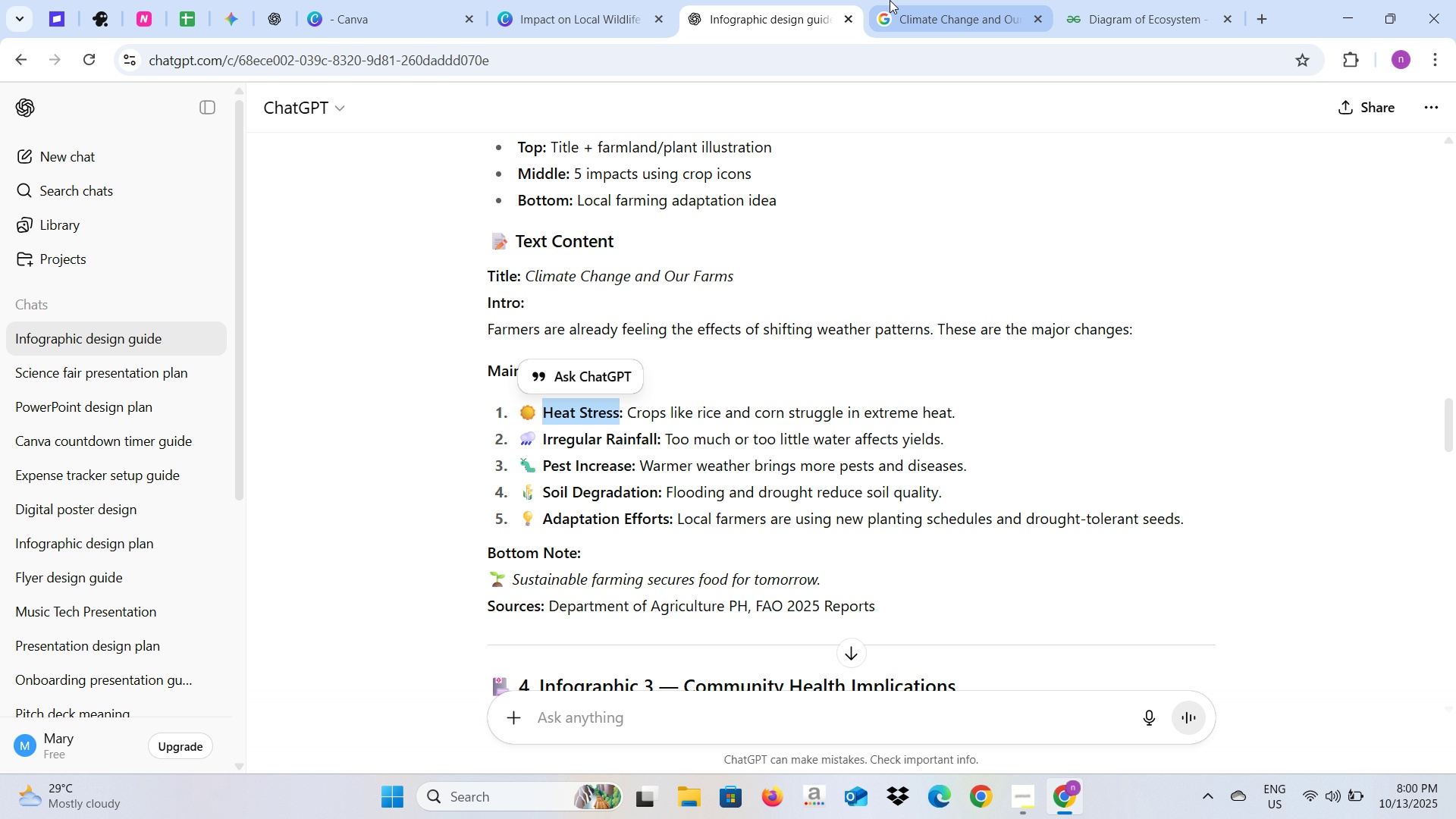 
left_click([893, 0])
 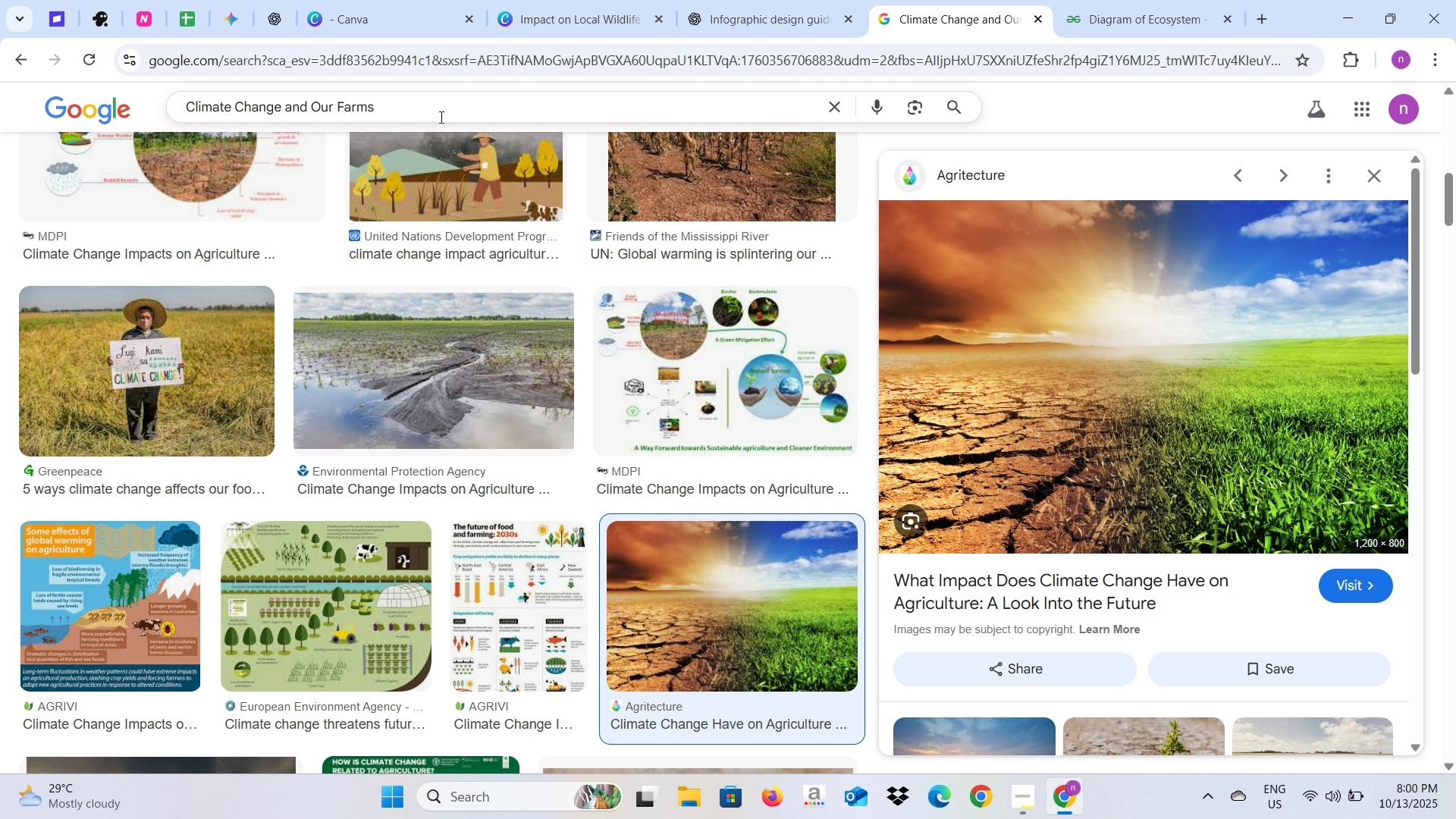 
left_click_drag(start_coordinate=[438, 112], to_coordinate=[124, 120])
 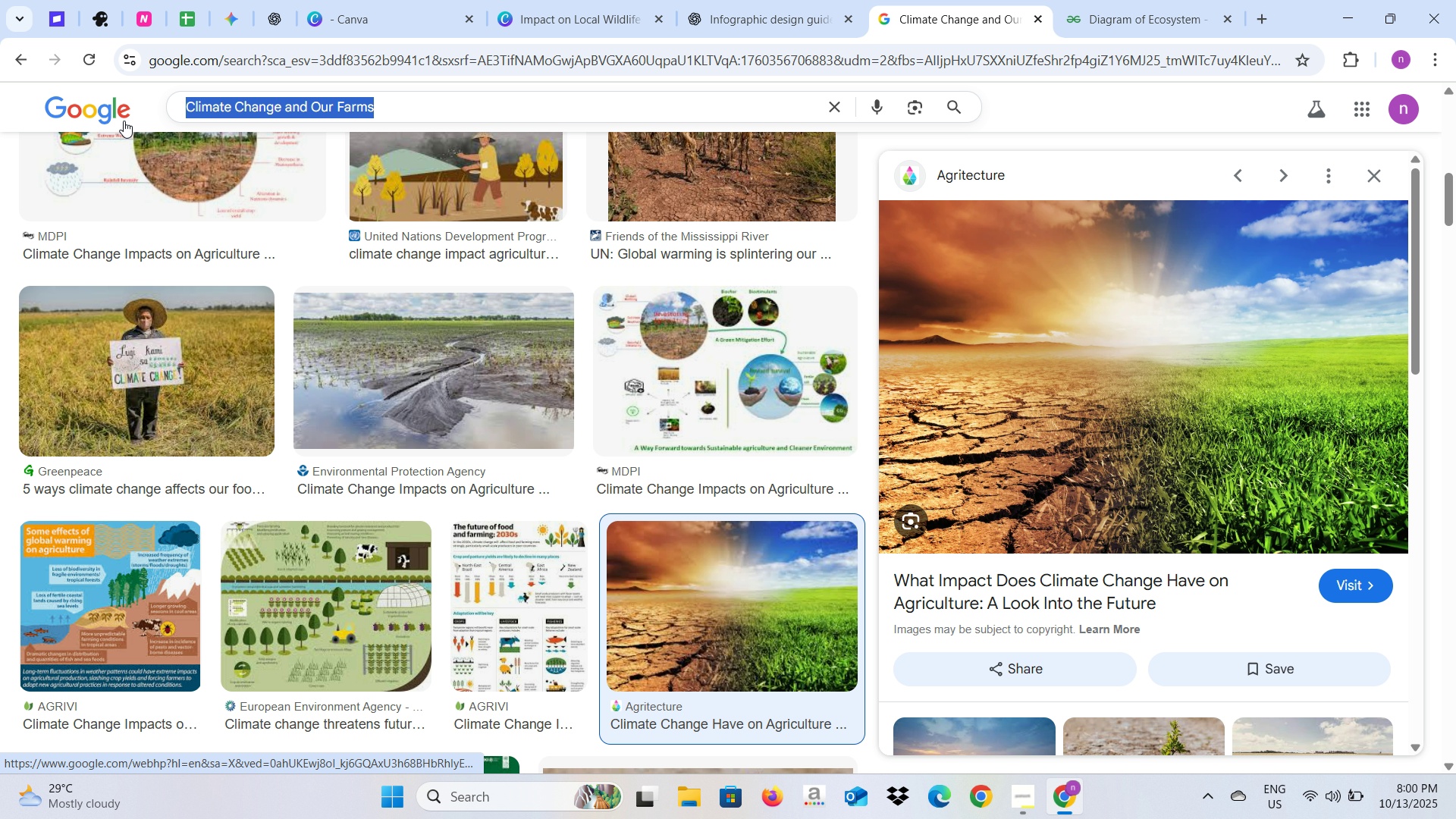 
key(Control+V)
 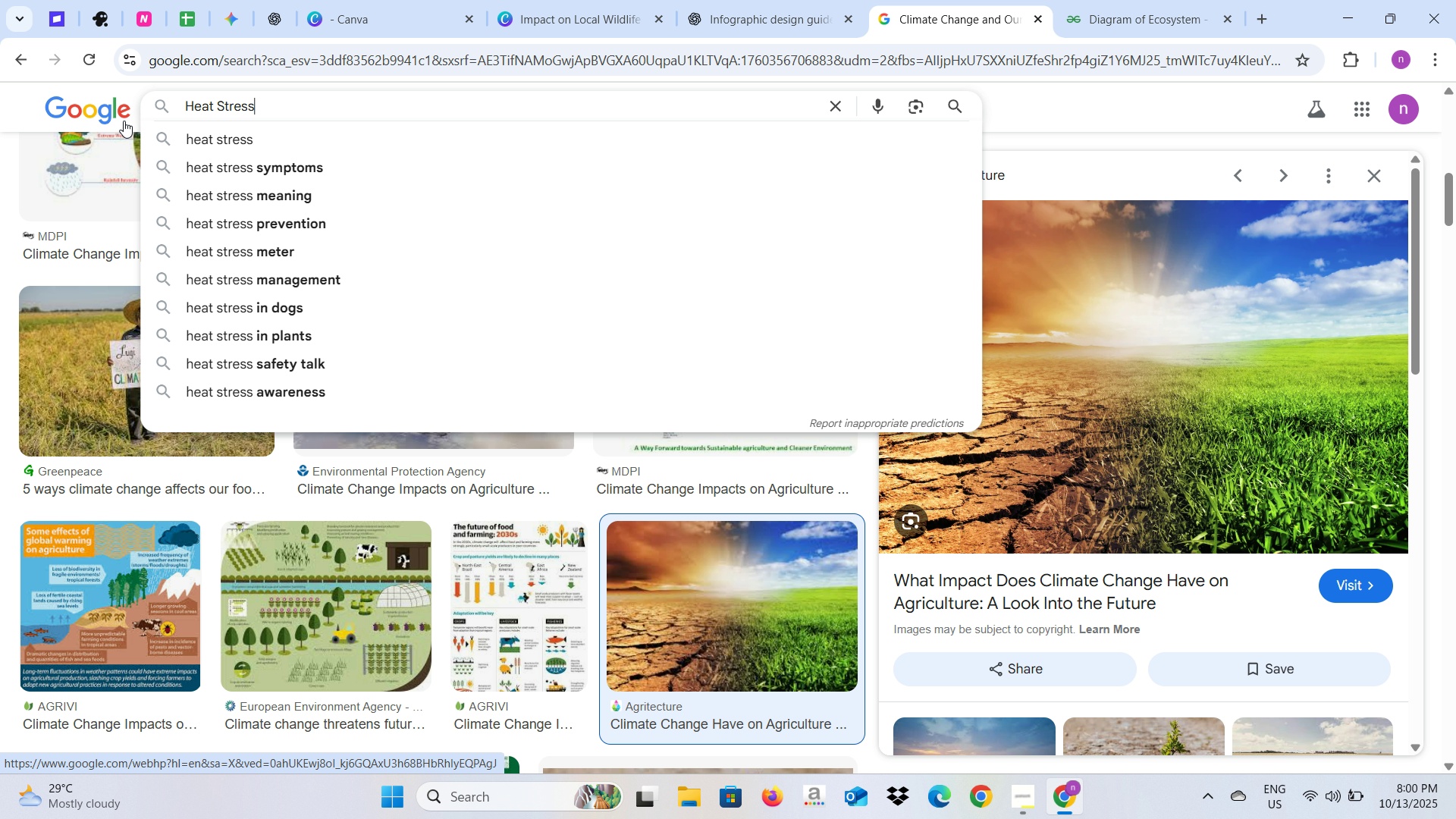 
key(Enter)
 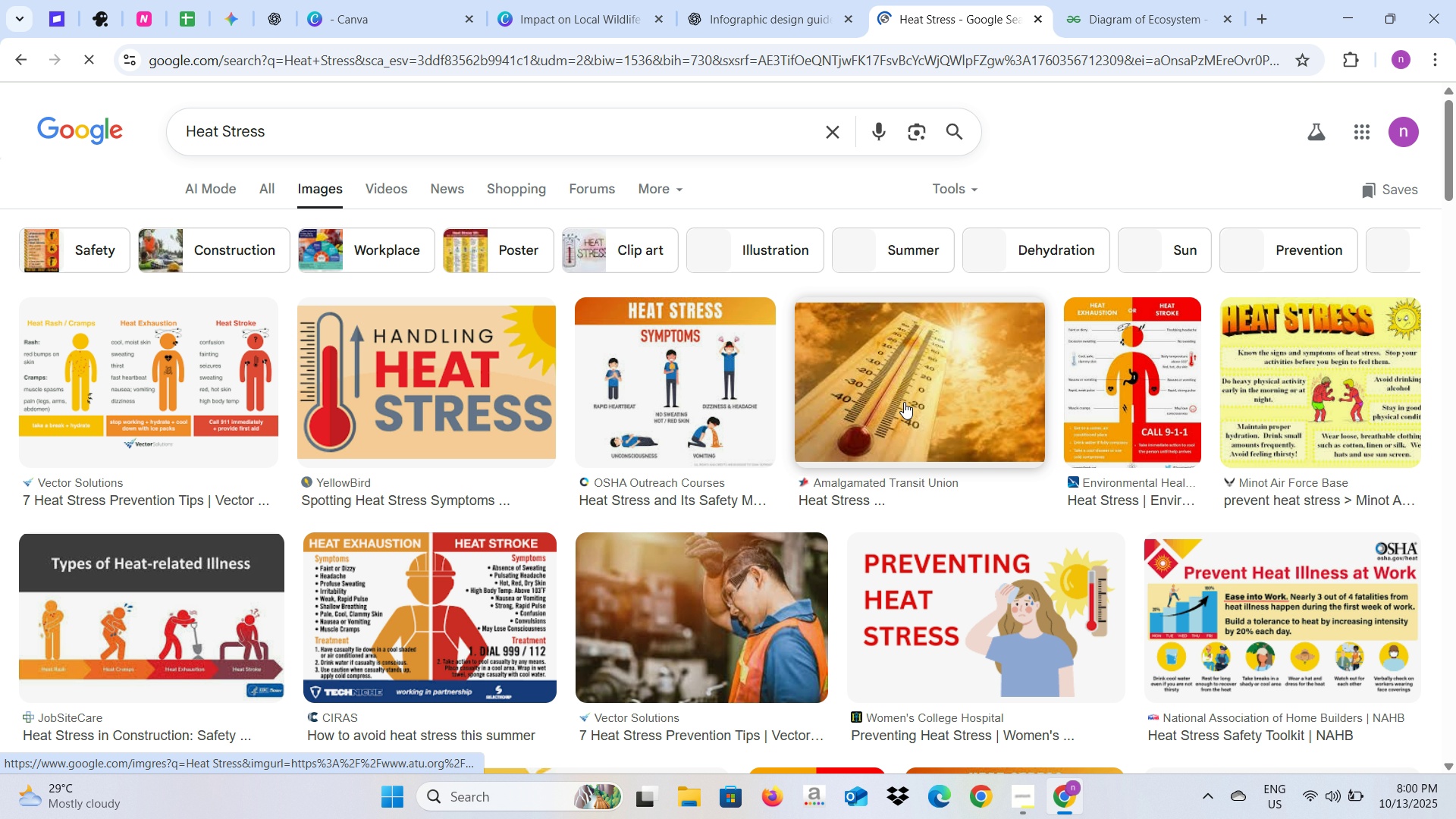 
wait(7.62)
 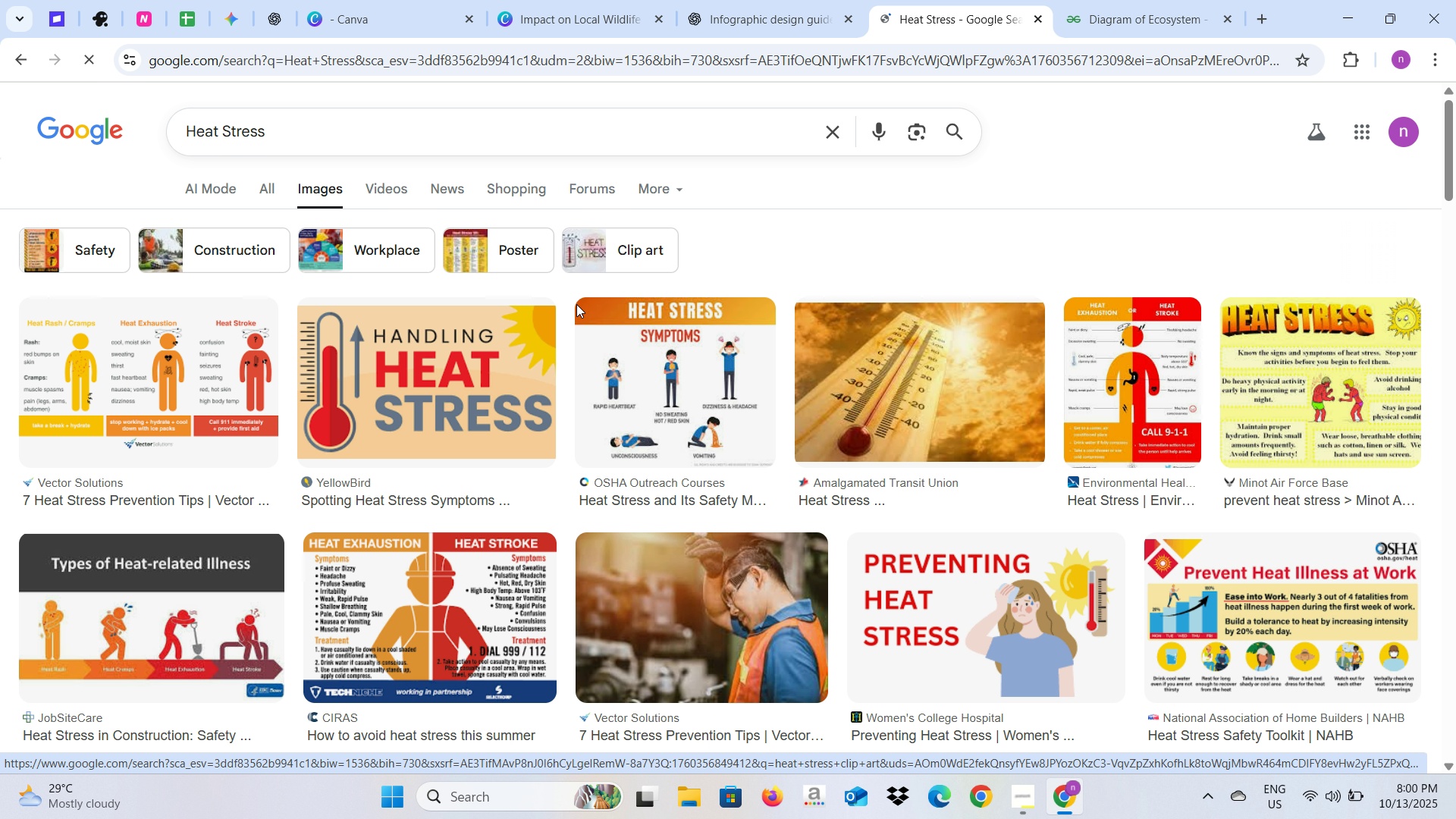 
scroll: coordinate [756, 409], scroll_direction: down, amount: 6.0
 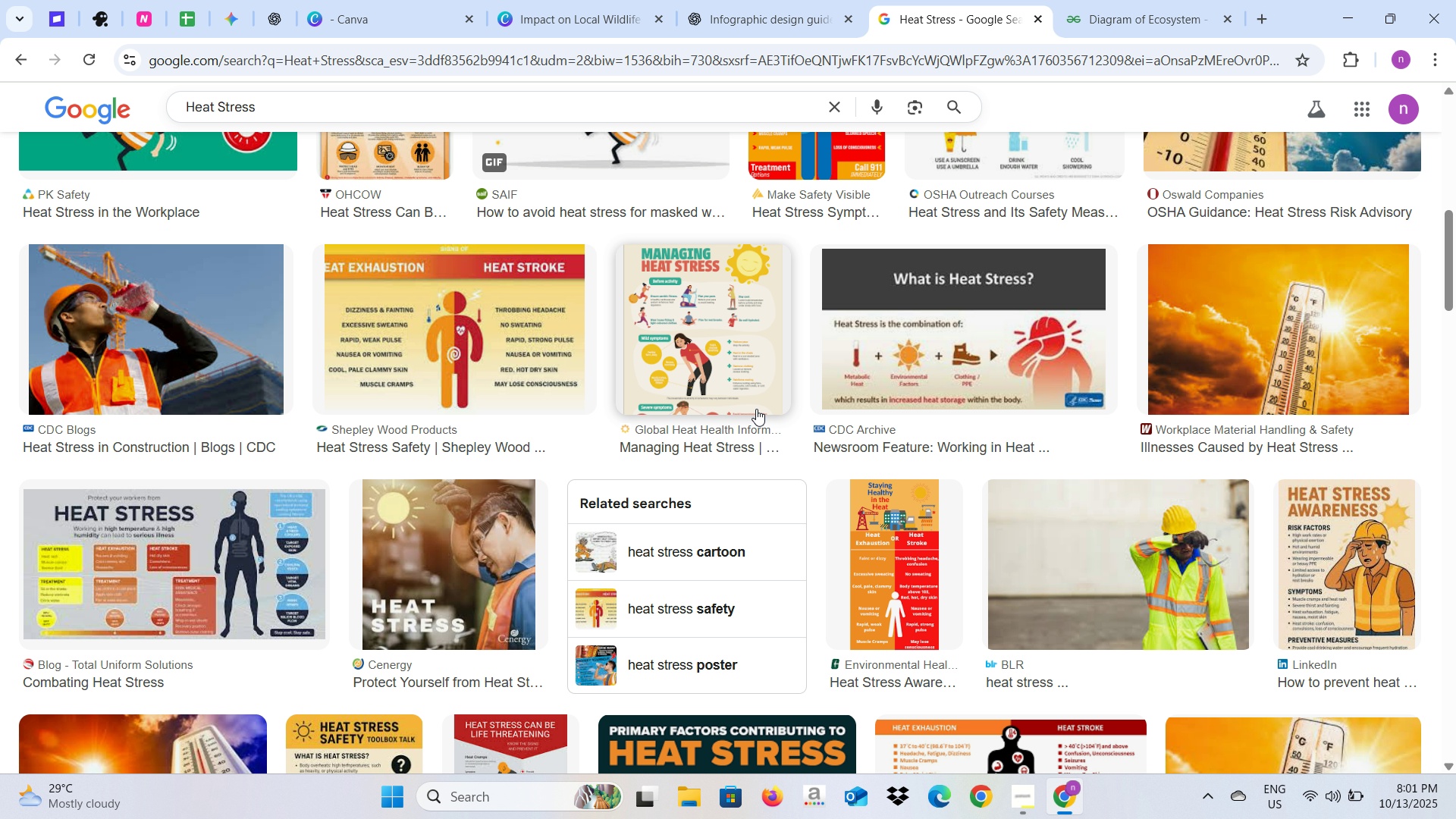 
scroll: coordinate [756, 409], scroll_direction: up, amount: 2.0
 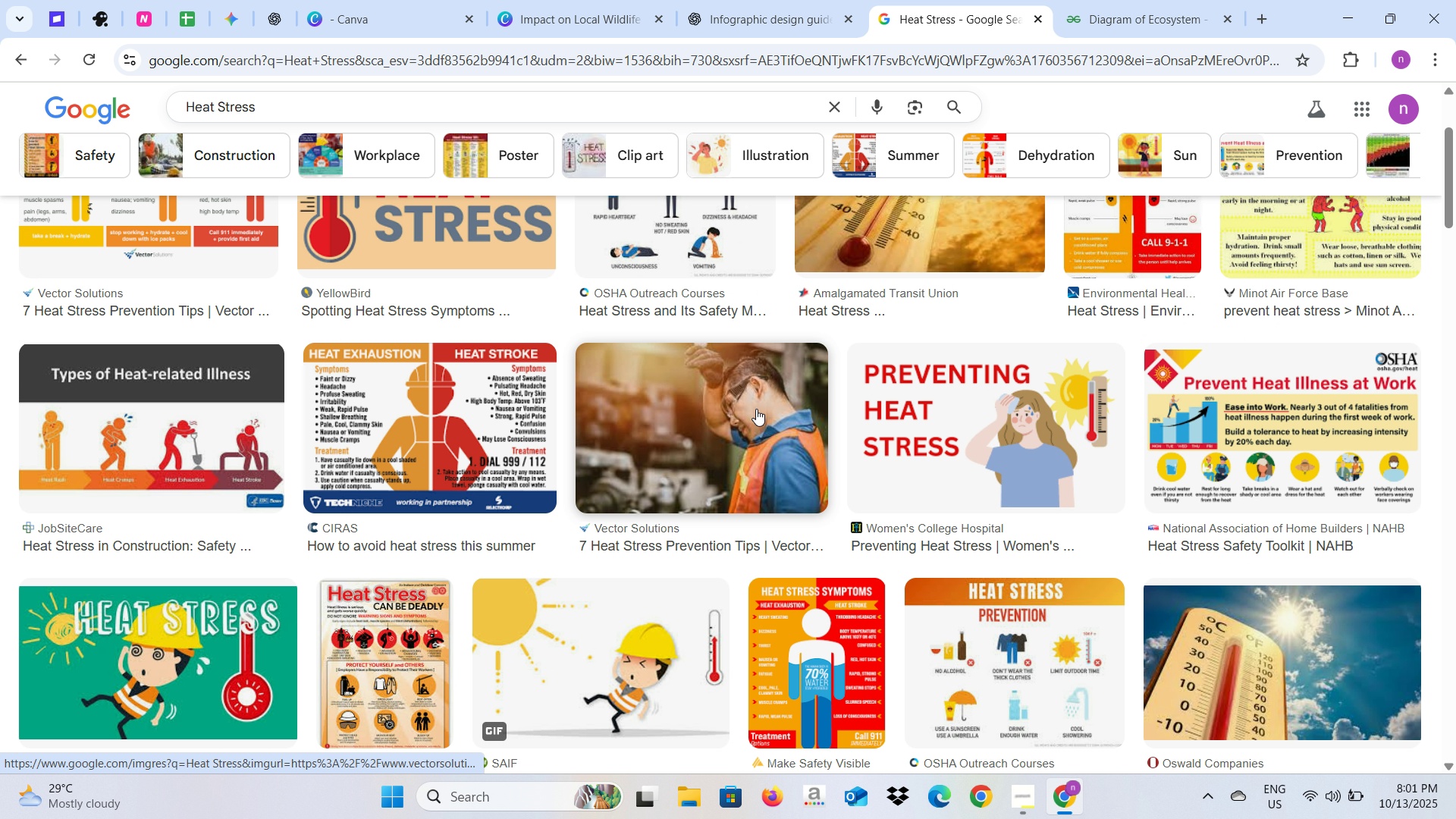 
scroll: coordinate [756, 409], scroll_direction: down, amount: 5.0
 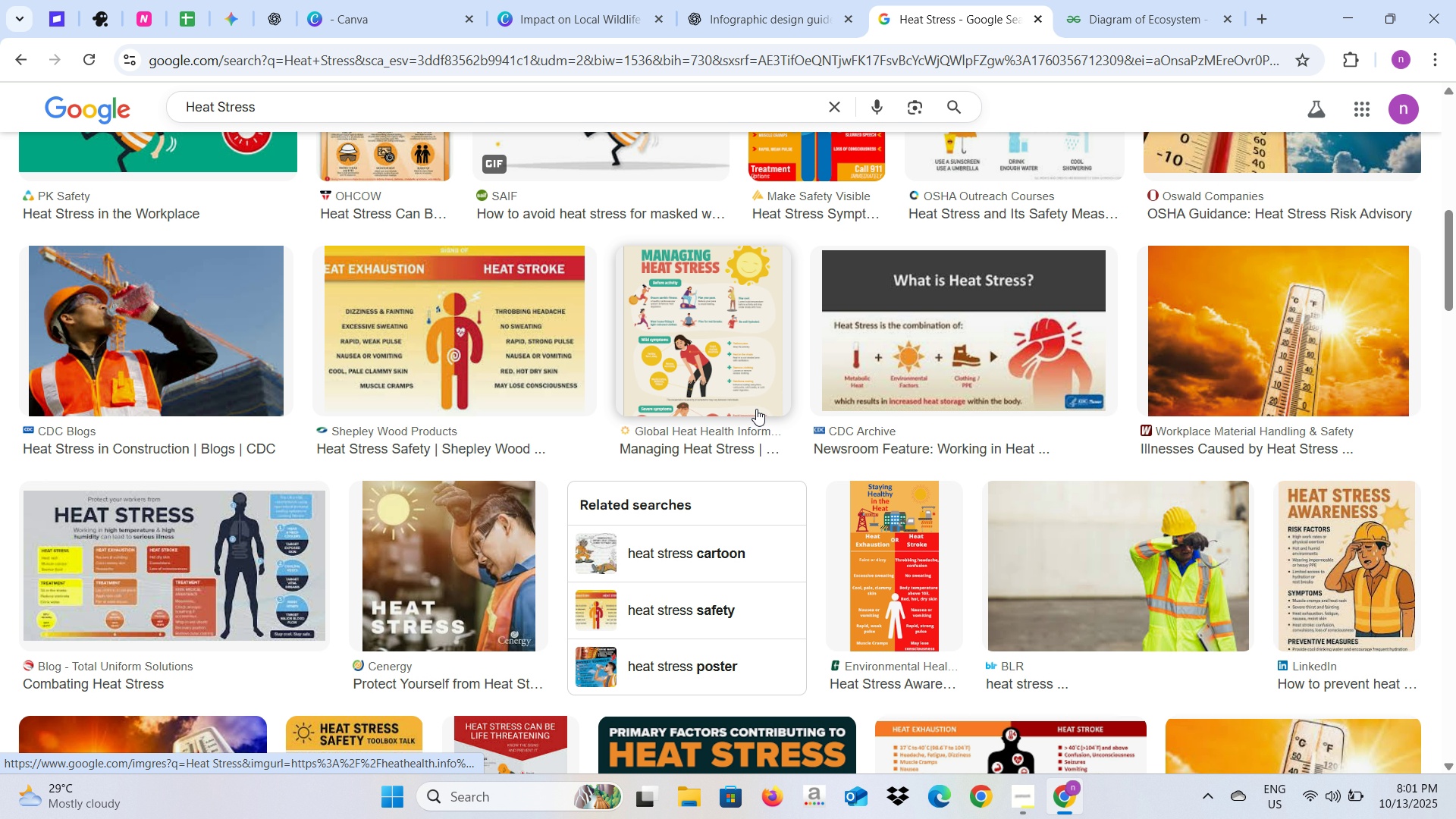 
scroll: coordinate [756, 409], scroll_direction: up, amount: 7.0
 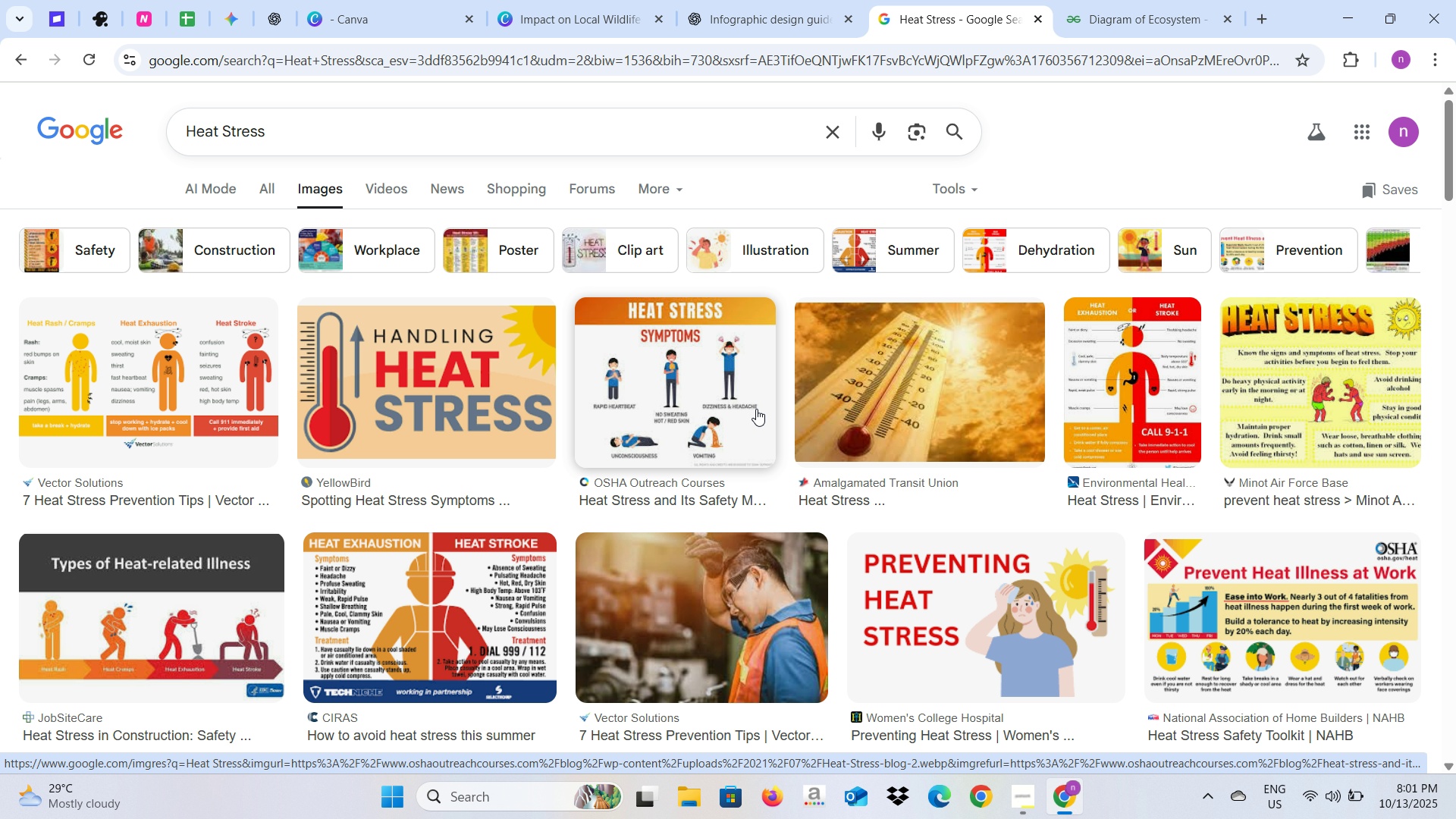 
scroll: coordinate [756, 409], scroll_direction: down, amount: 2.0
 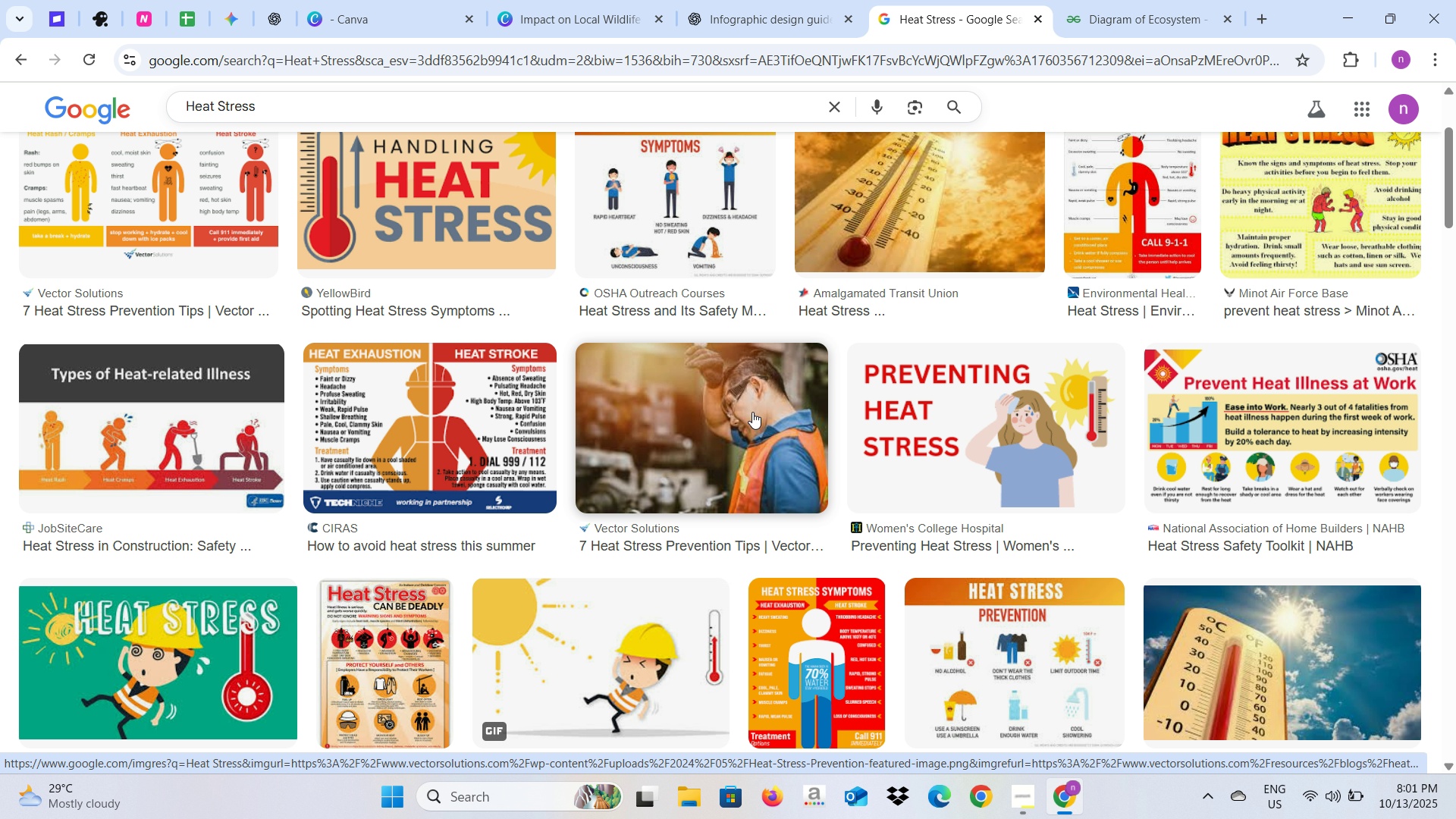 
left_click([752, 412])
 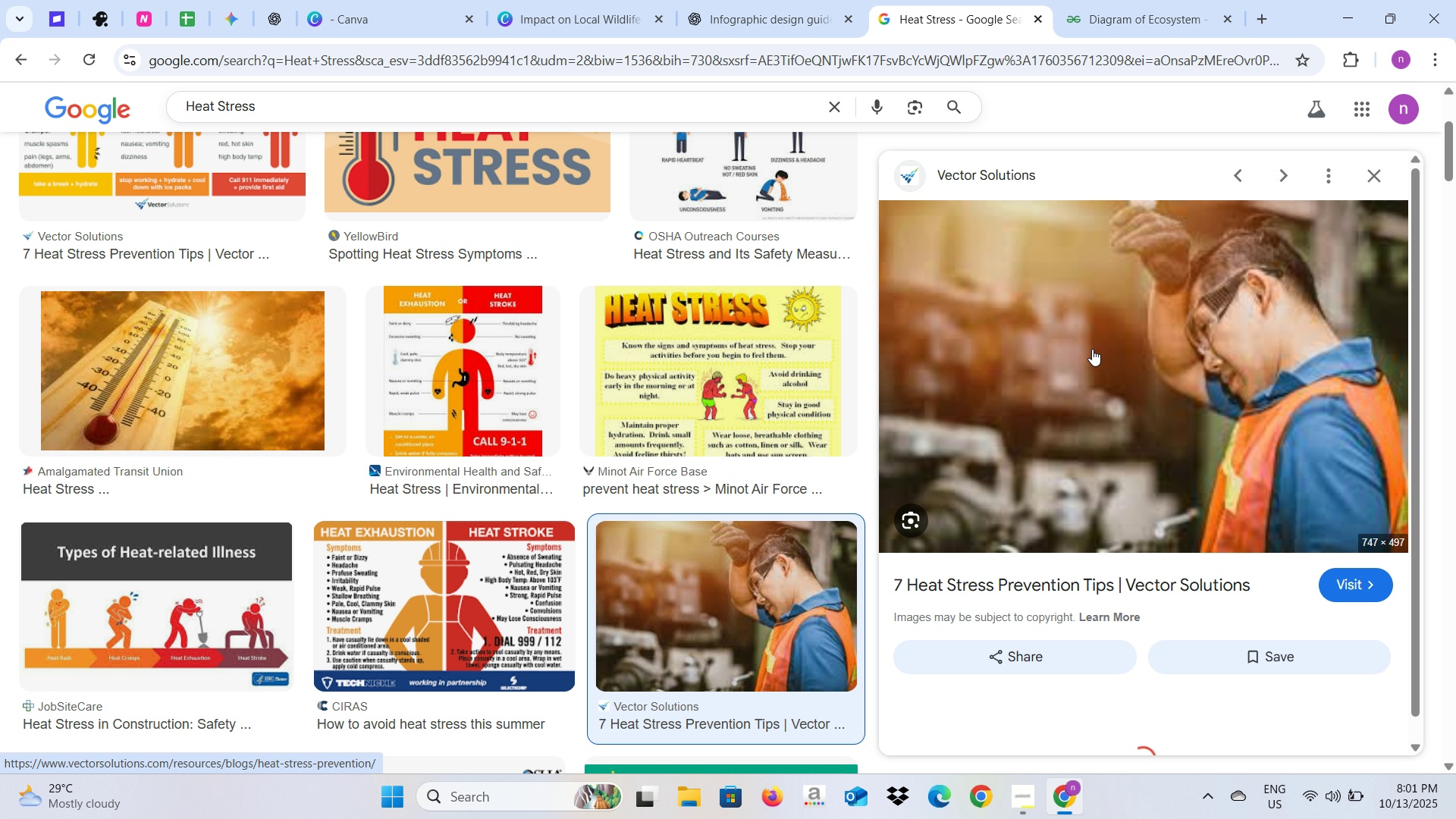 
scroll: coordinate [1097, 362], scroll_direction: down, amount: 2.0
 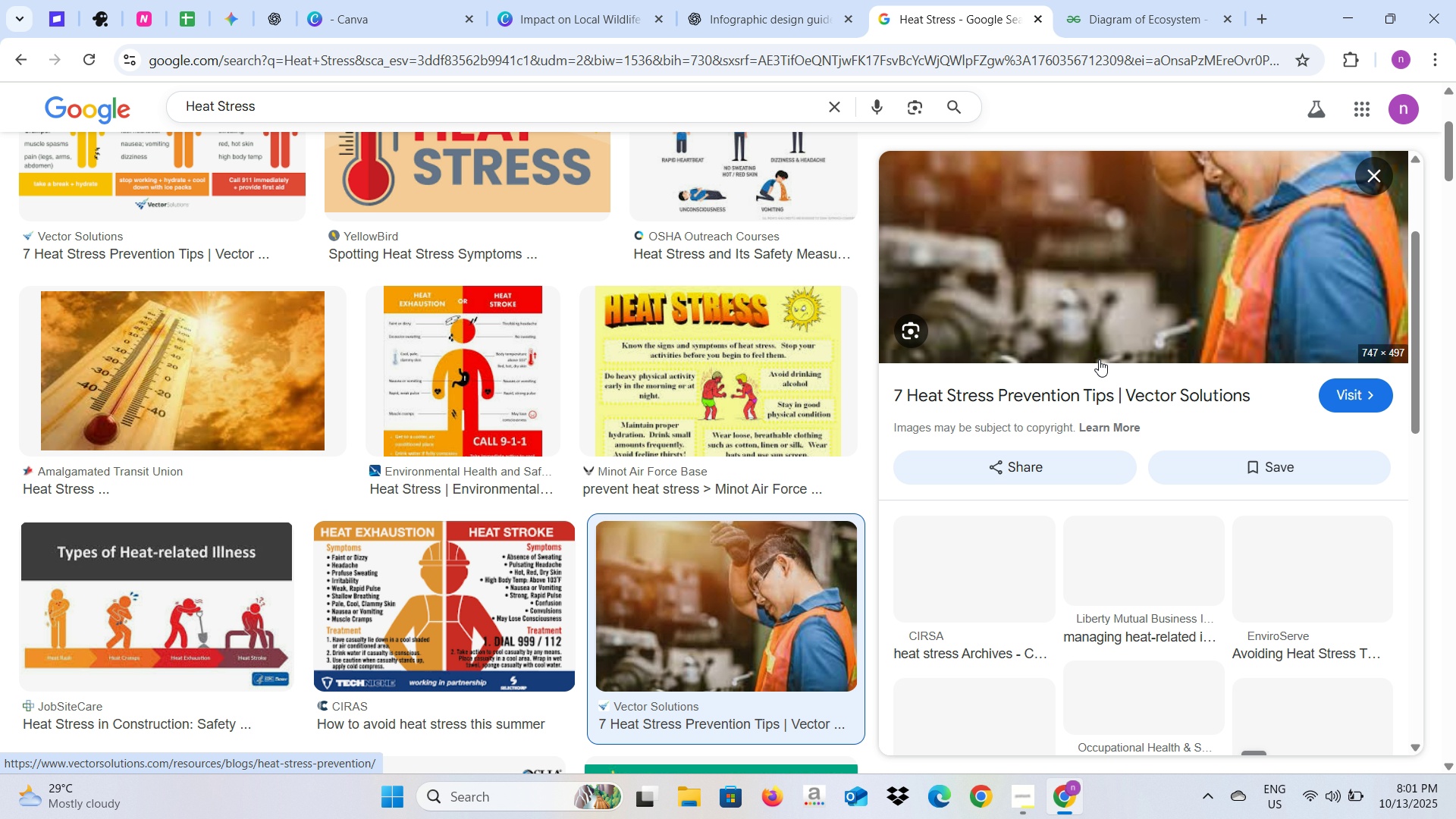 
wait(8.39)
 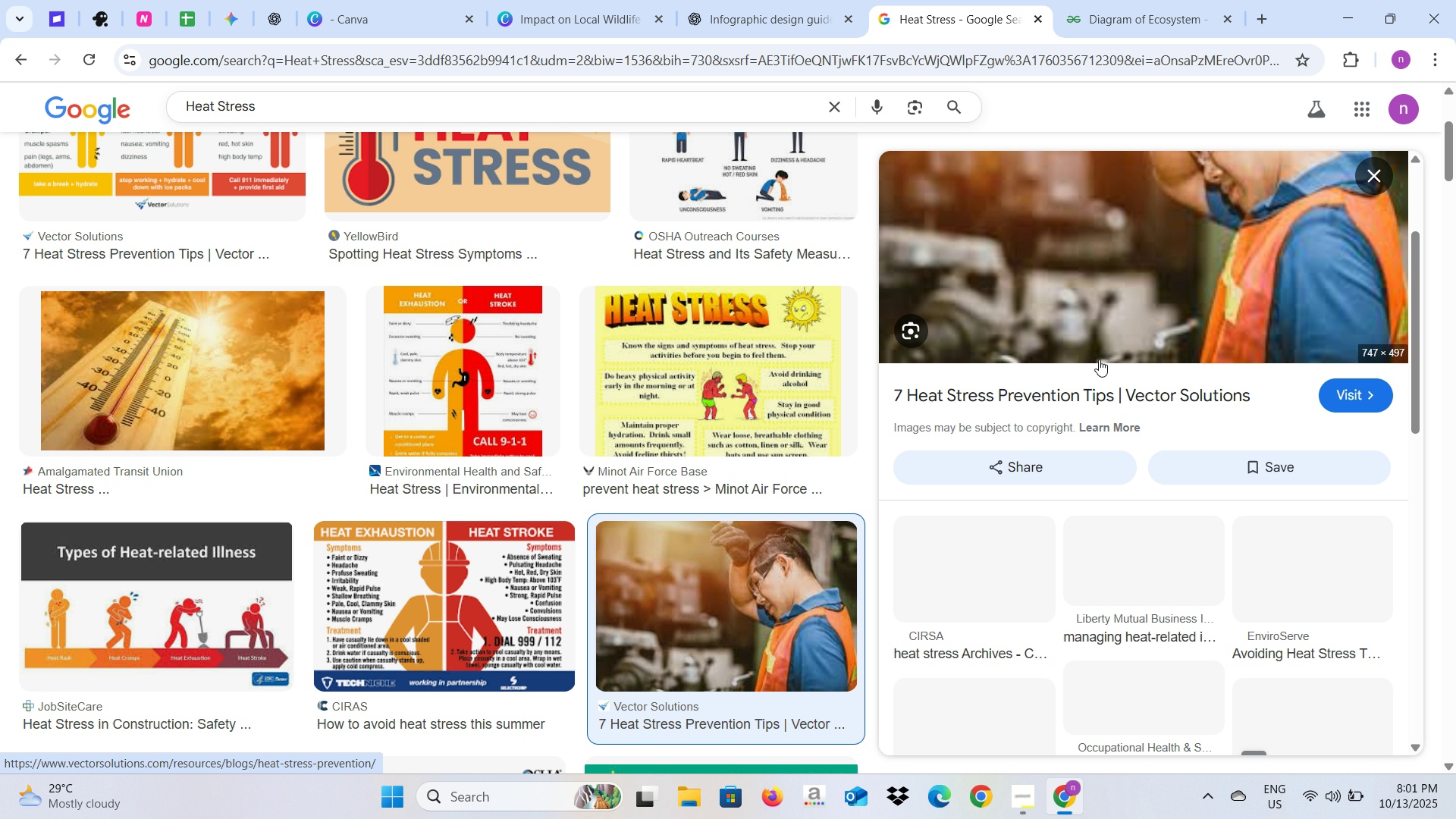 
left_click([990, 569])
 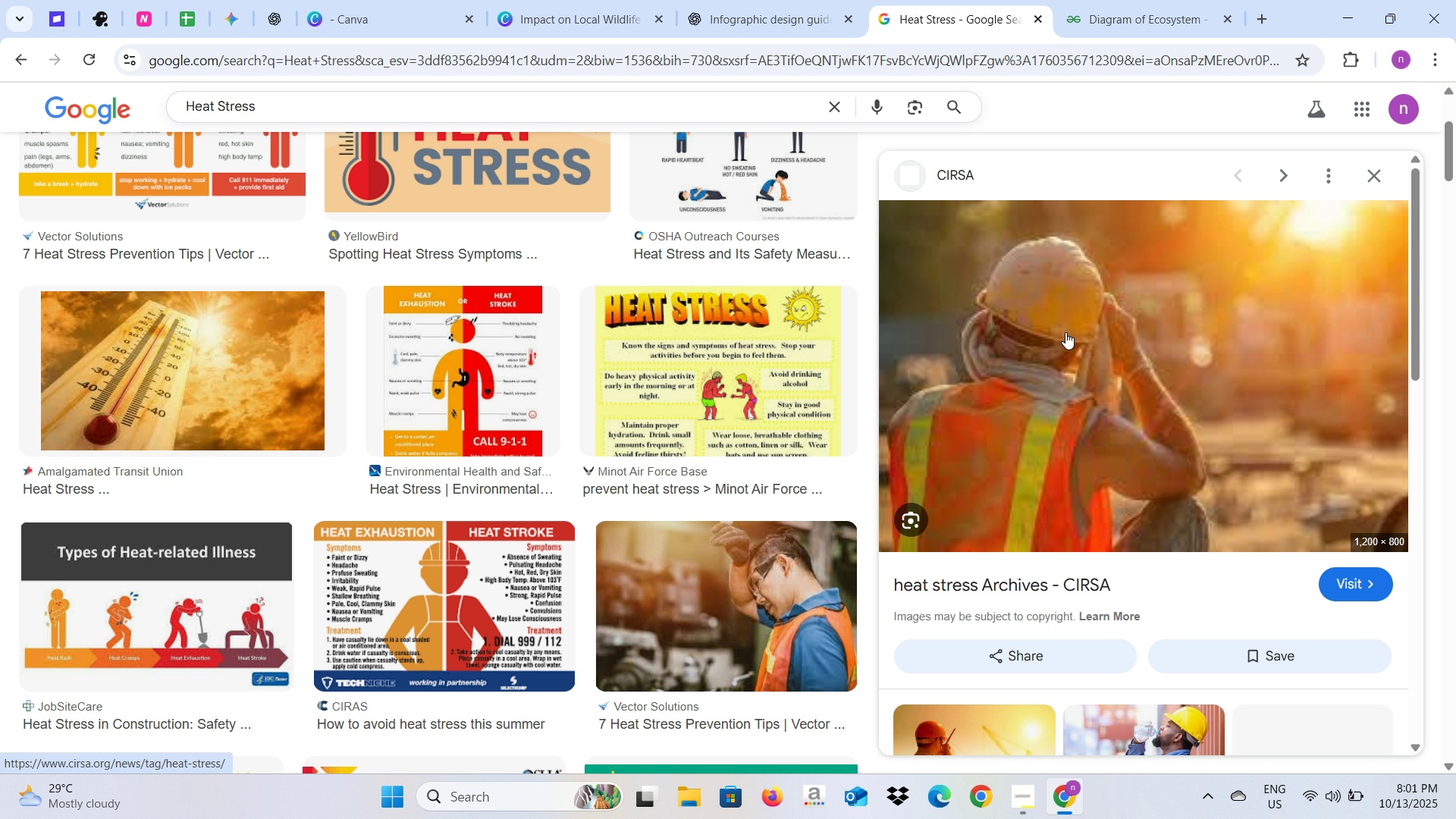 
wait(8.61)
 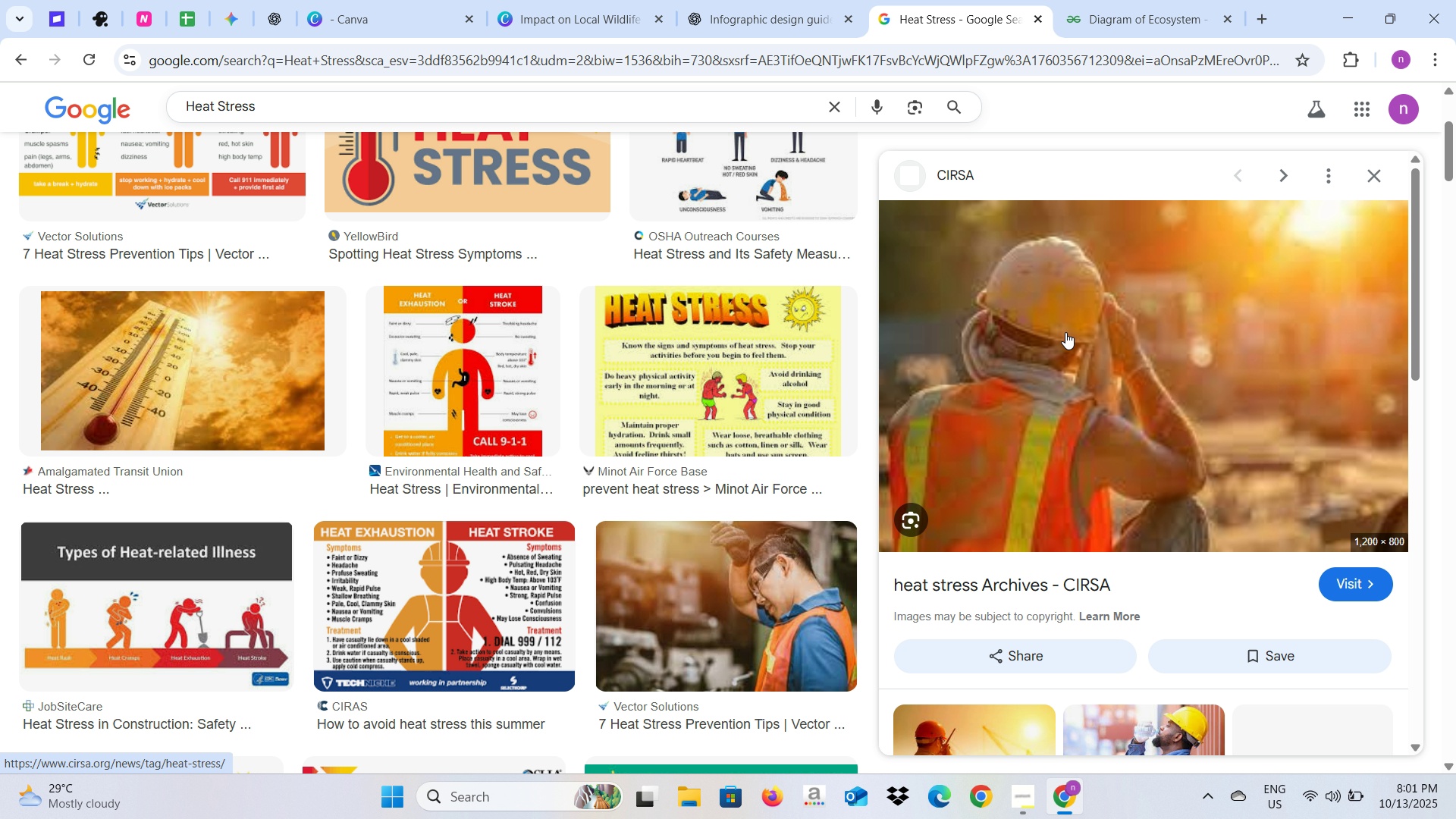 
scroll: coordinate [1075, 450], scroll_direction: down, amount: 2.0
 